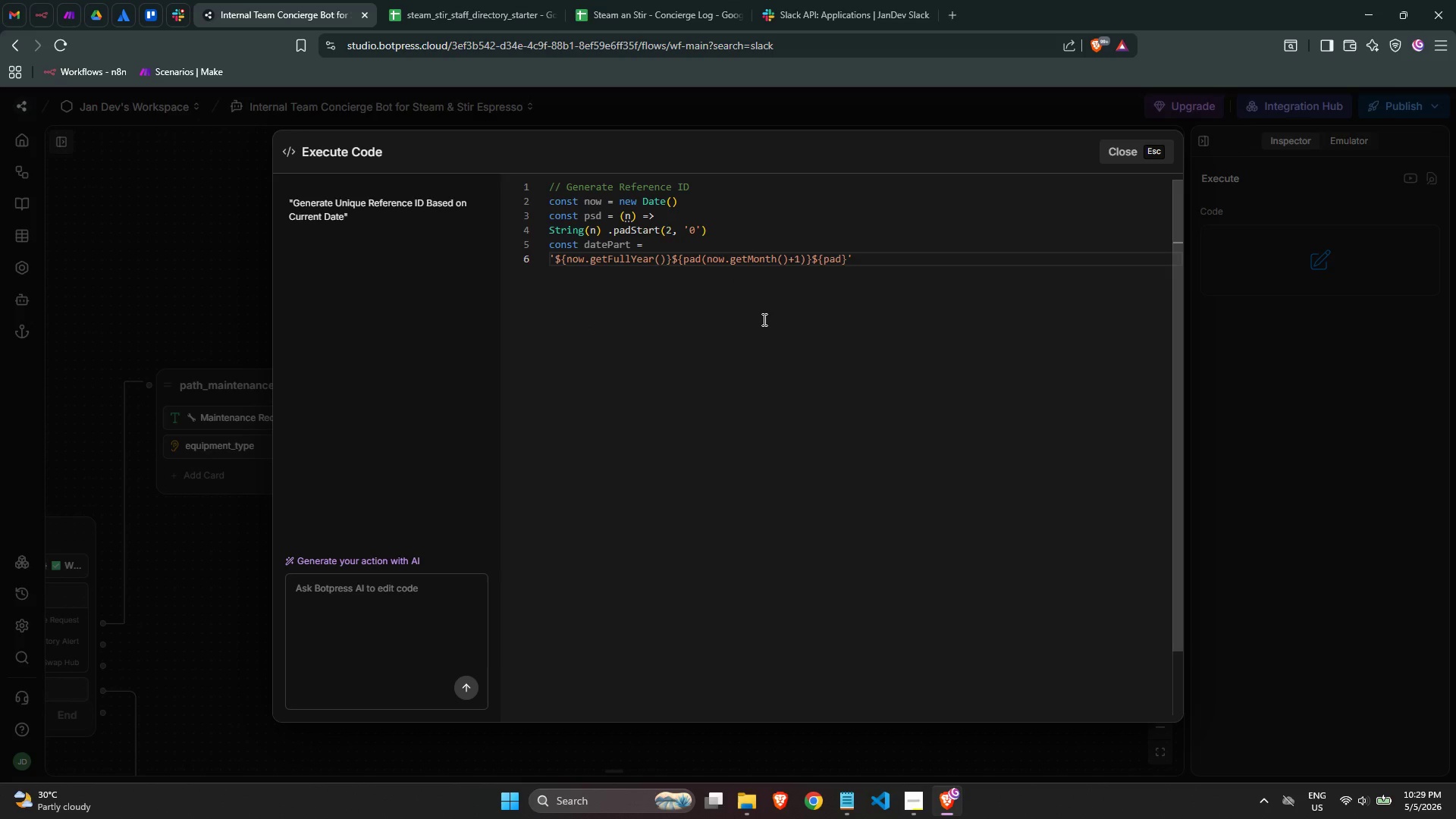 
hold_key(key=A, duration=0.31)
 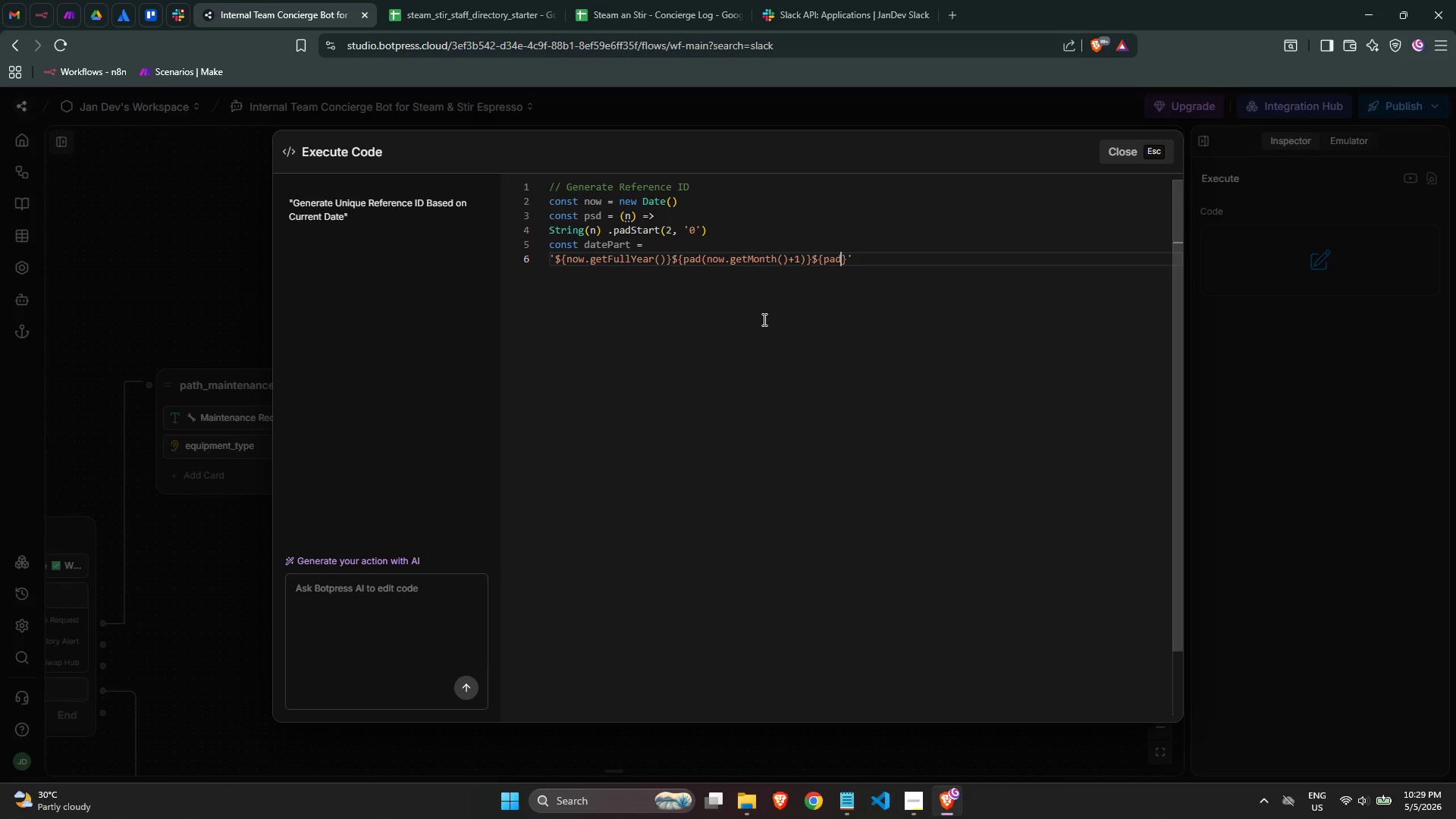 
type((now.getDate)
 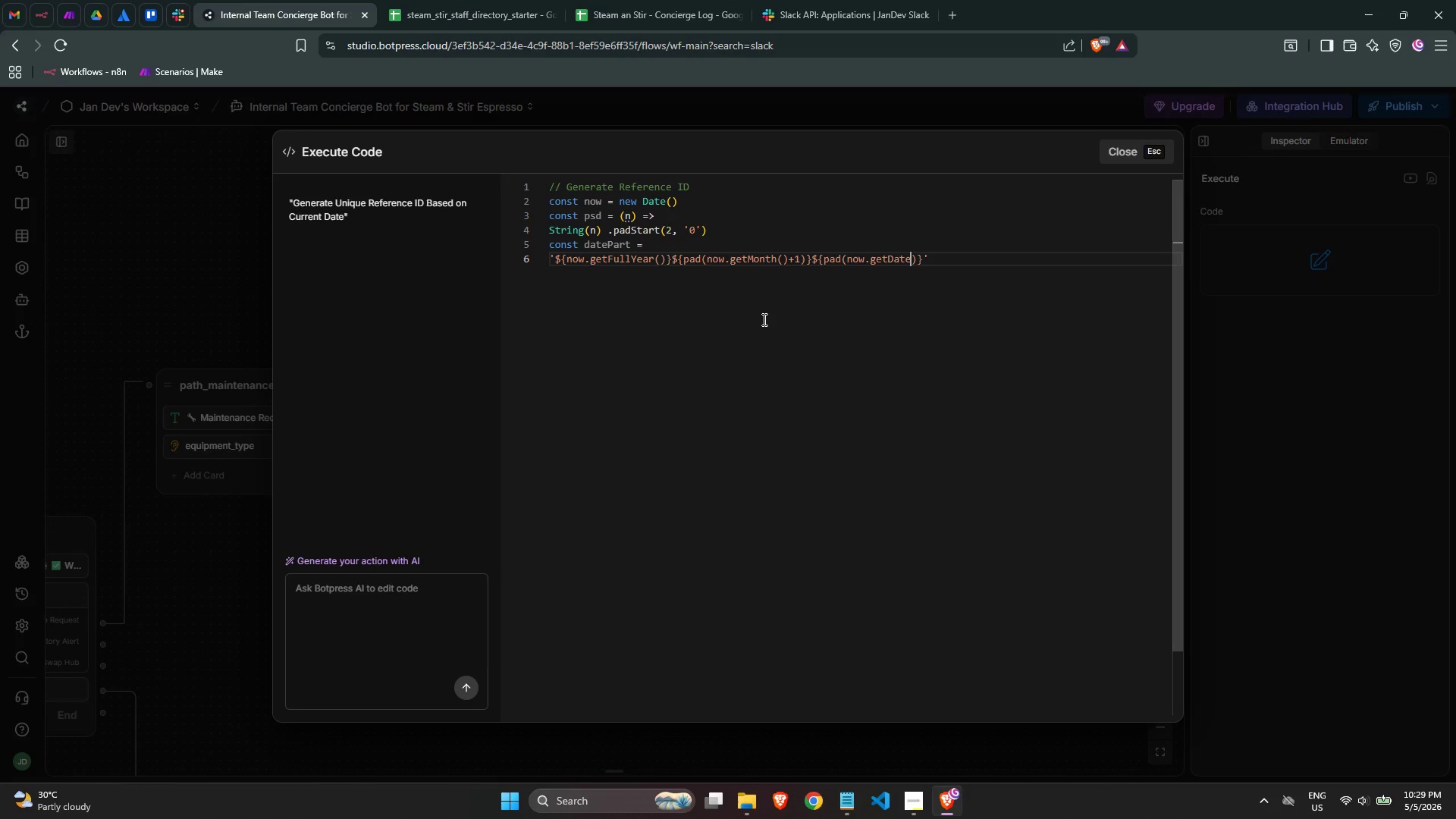 
key(Shift+9)
 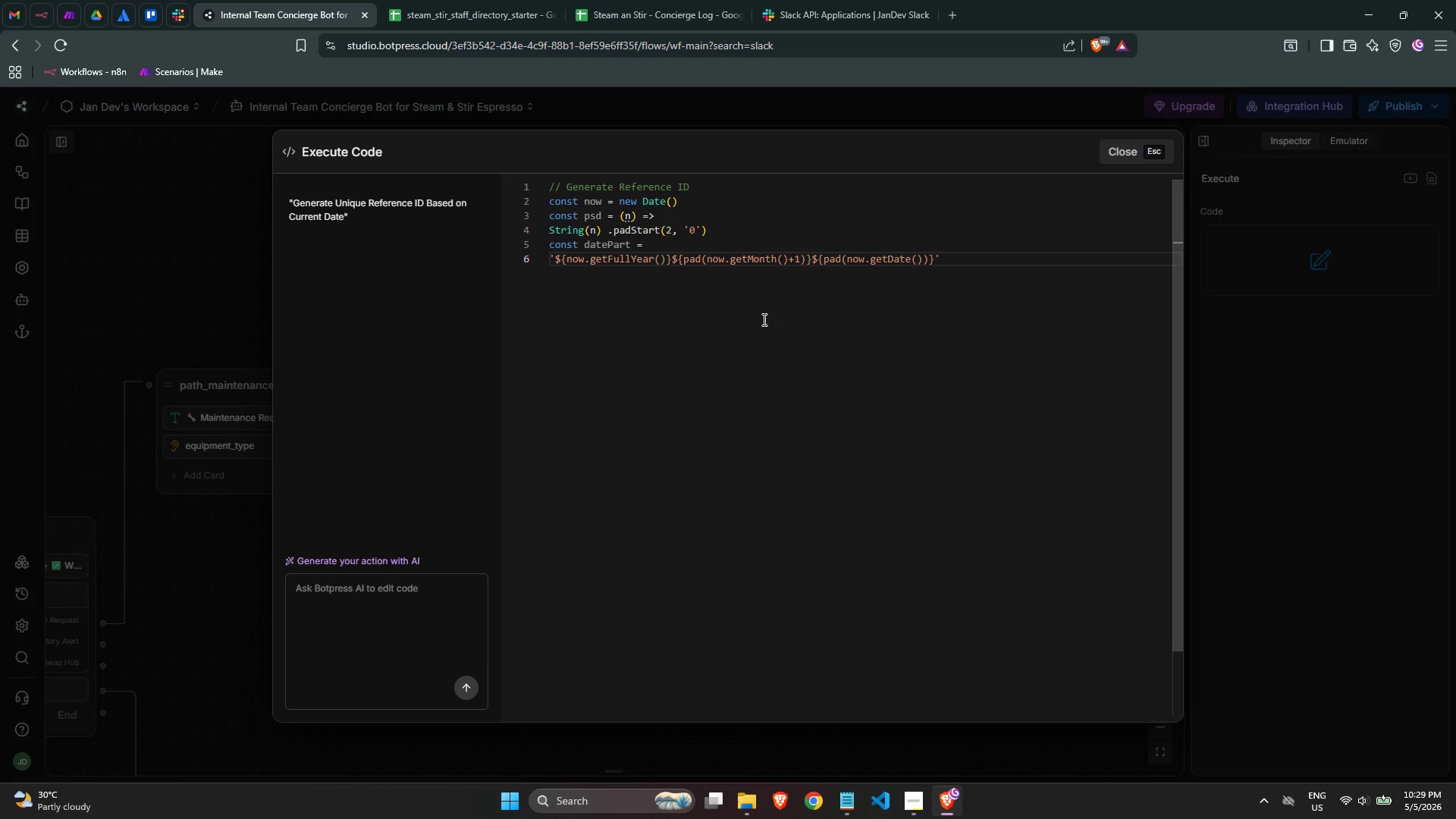 
key(ArrowRight)
 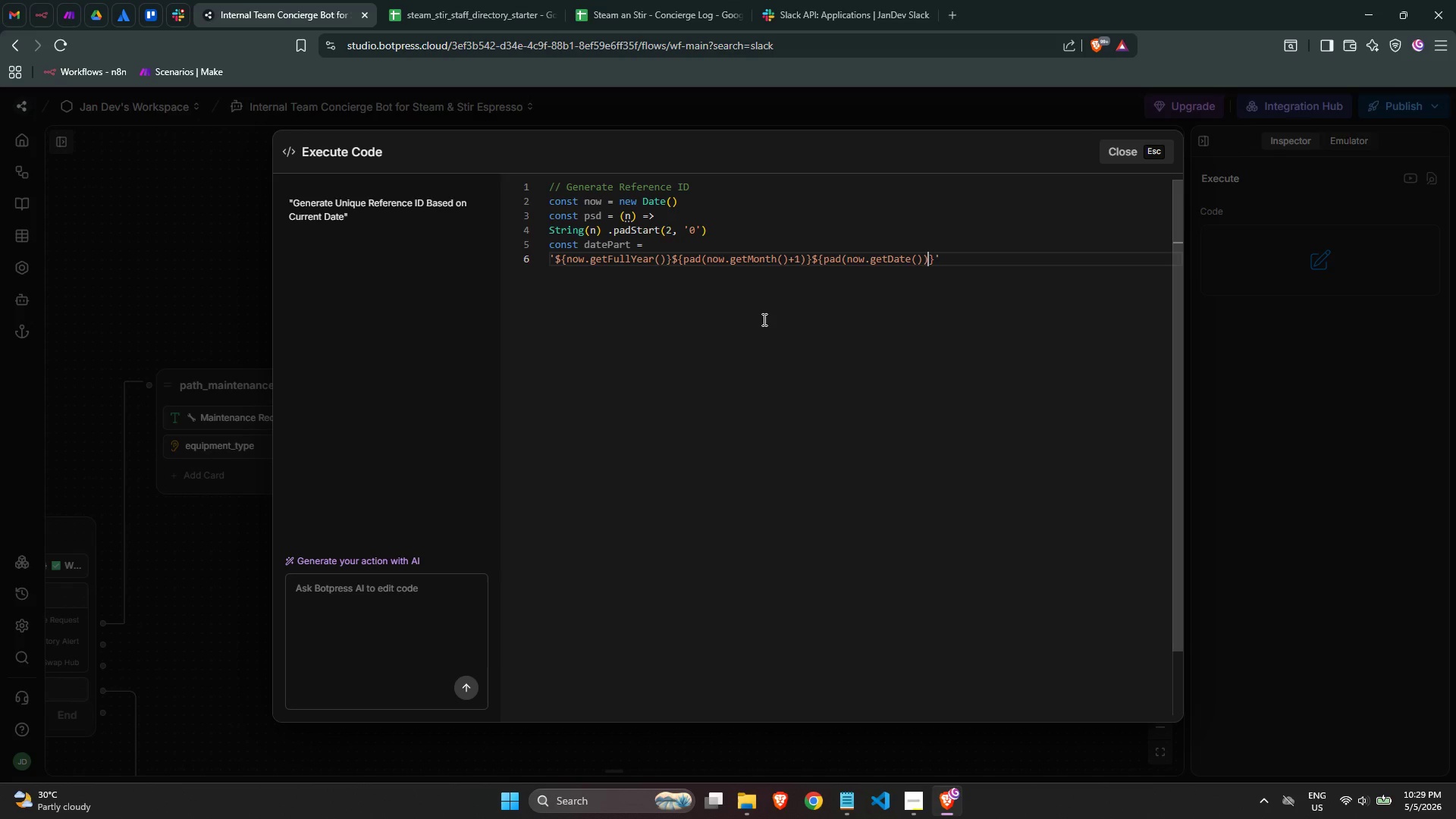 
key(ArrowRight)
 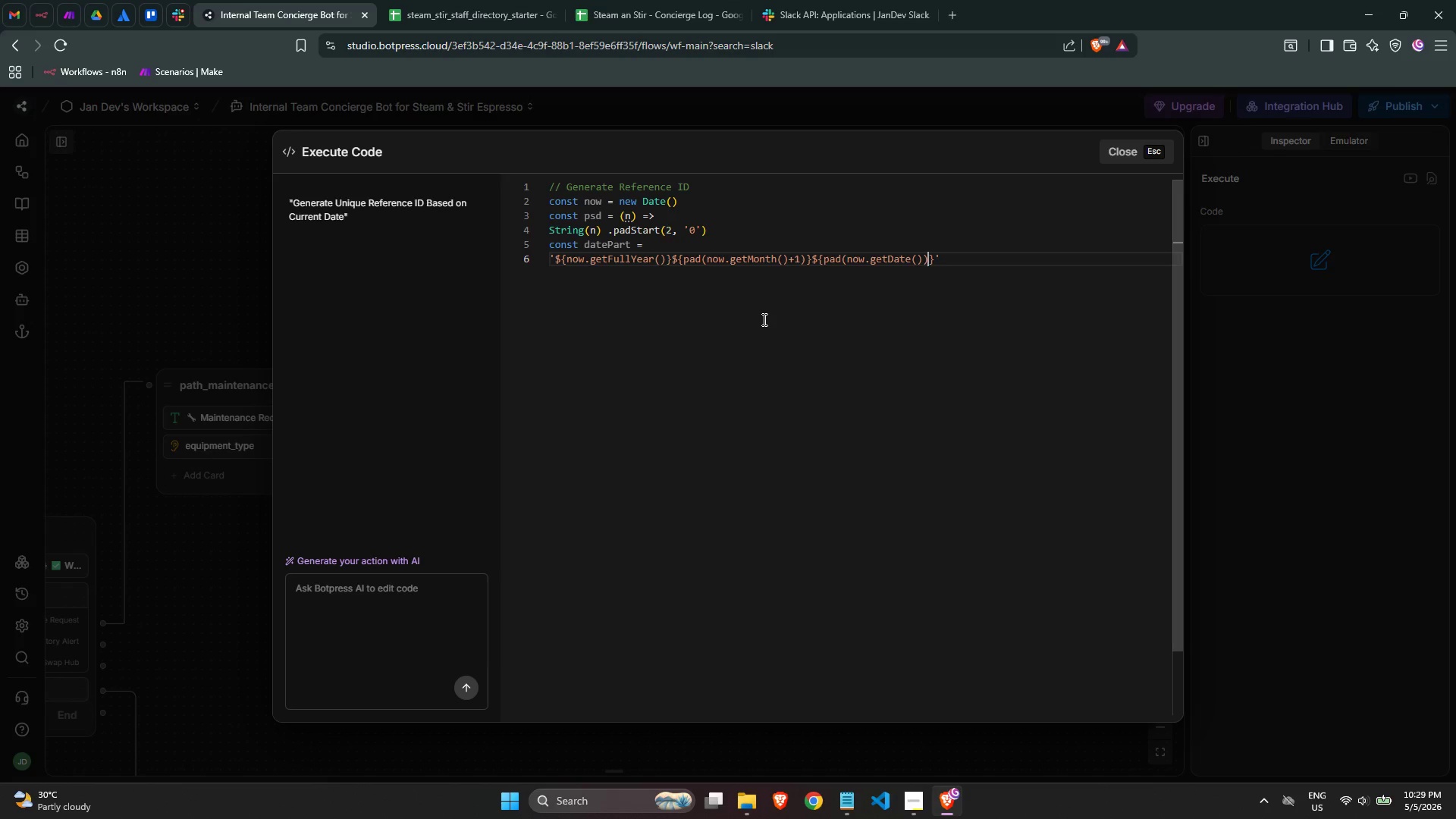 
key(ArrowRight)
 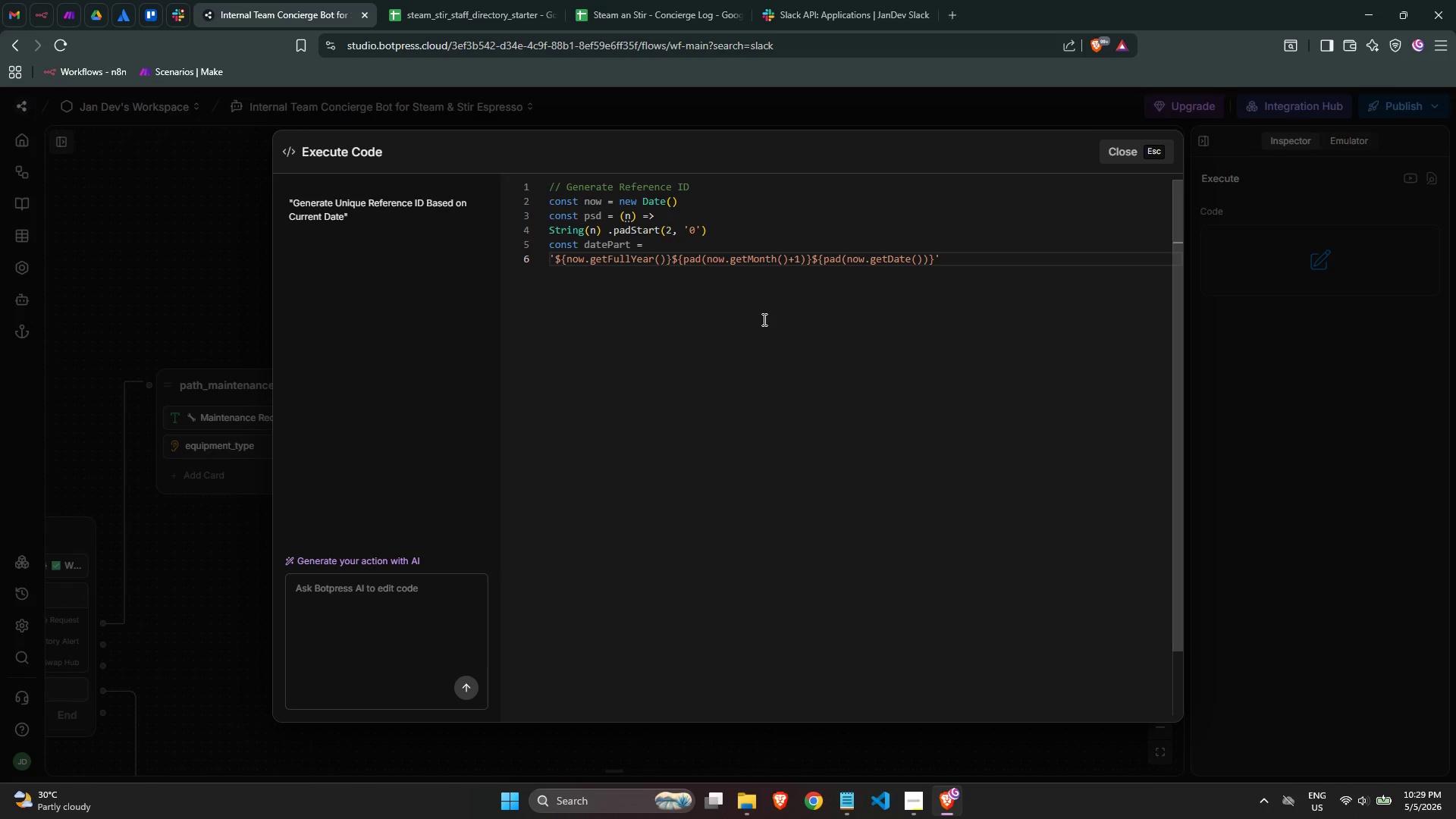 
key(ArrowRight)
 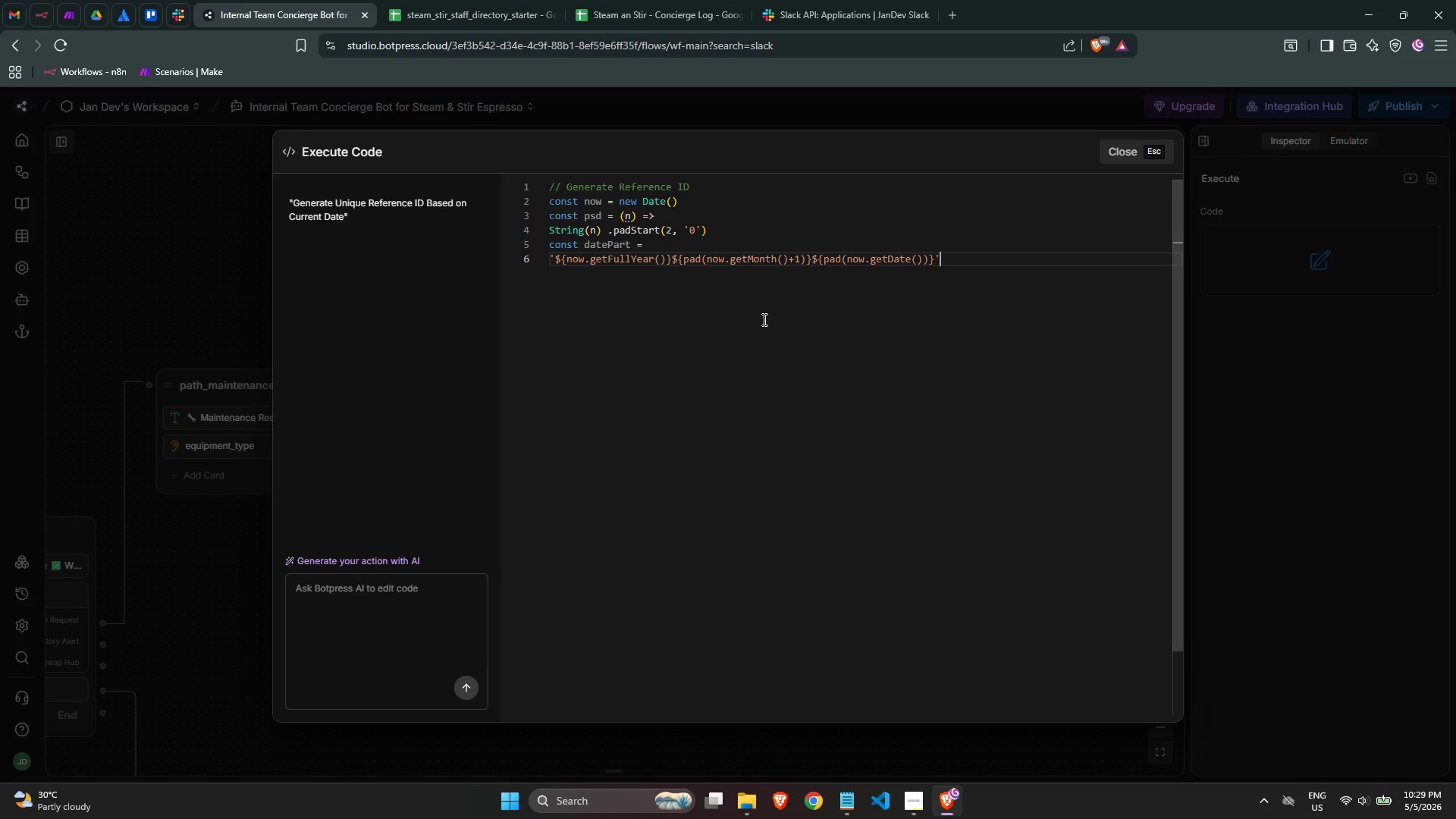 
key(Enter)
 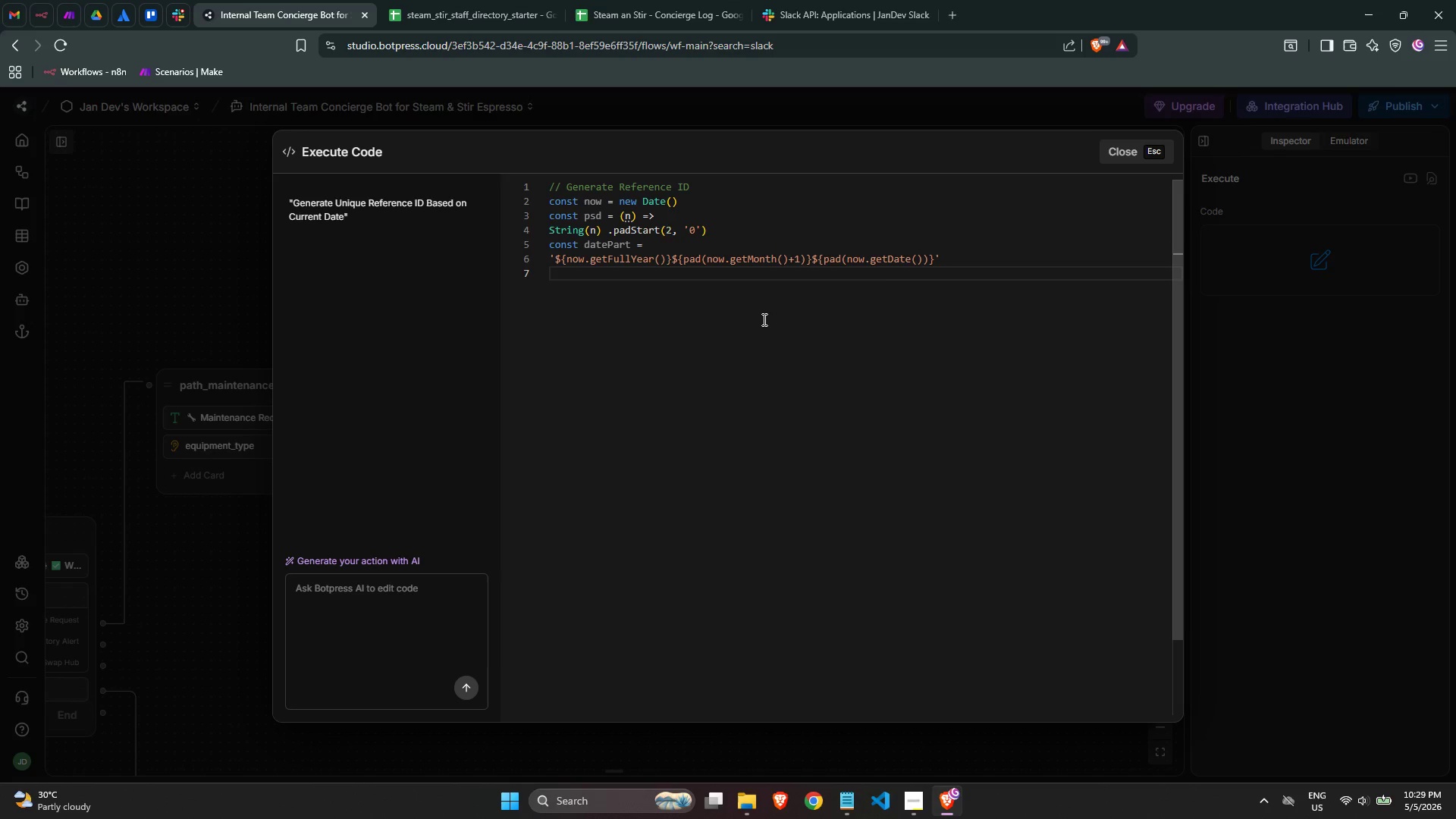 
type(const)
 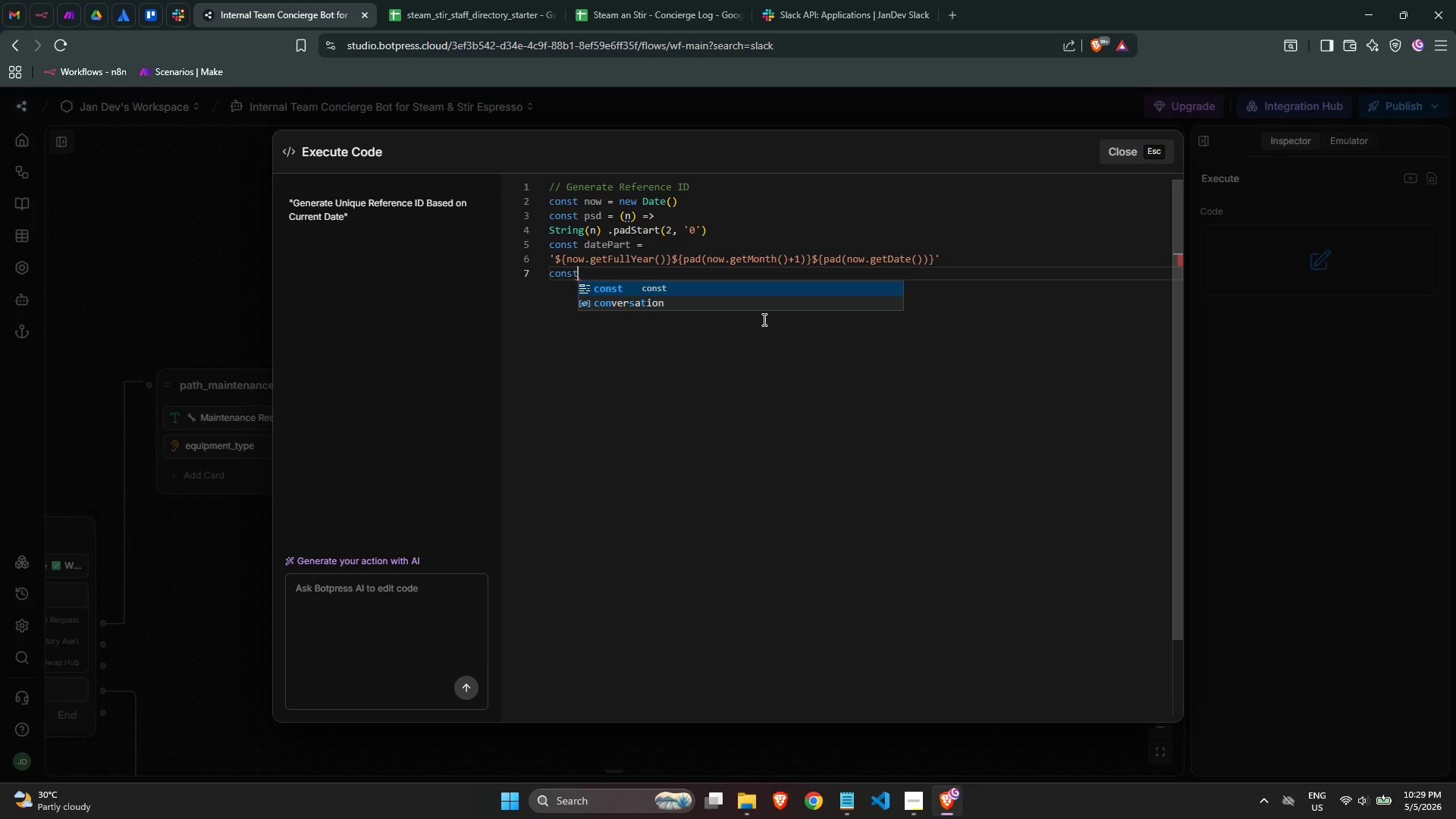 
key(Enter)
 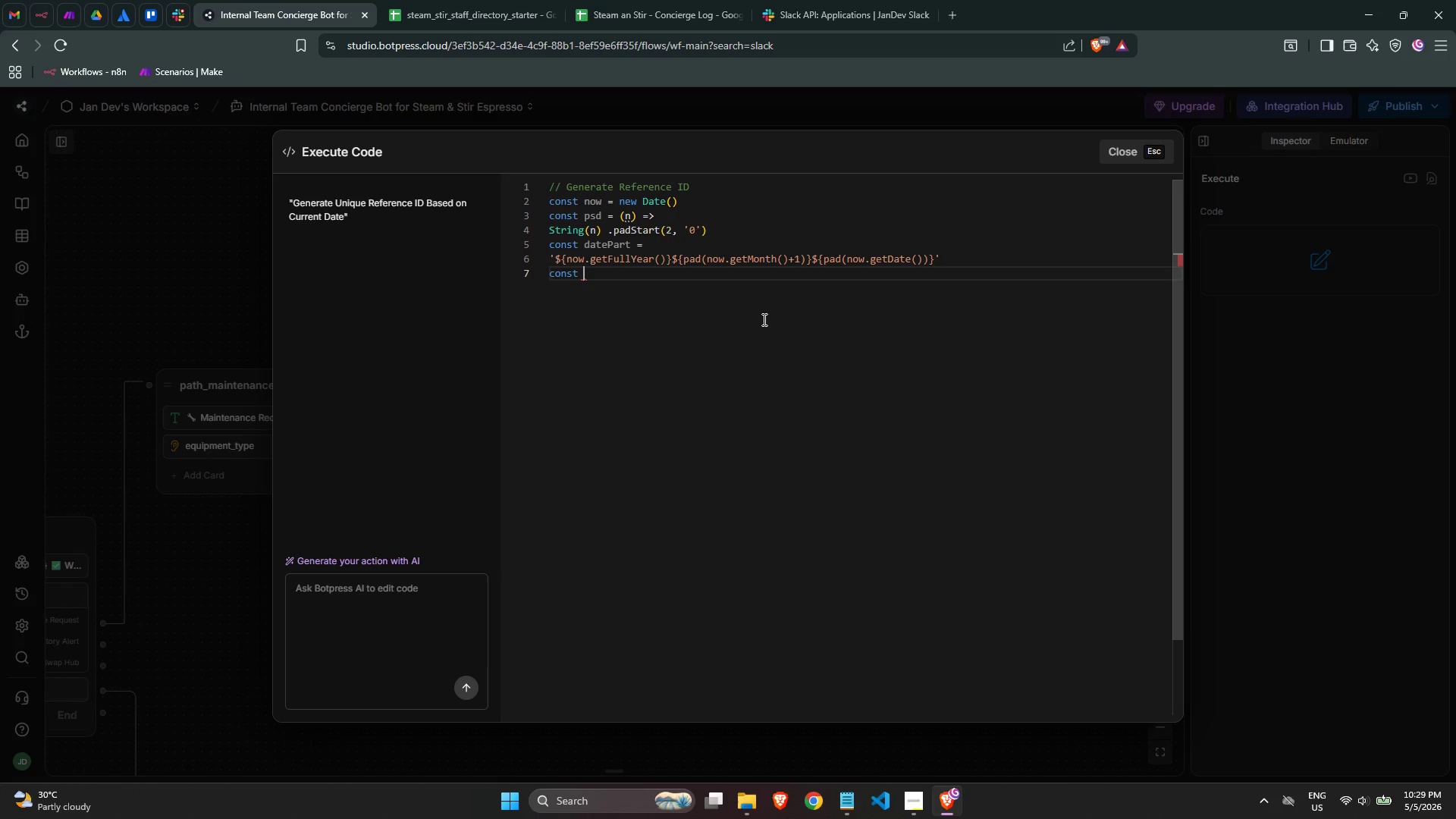 
type( timePart = )
 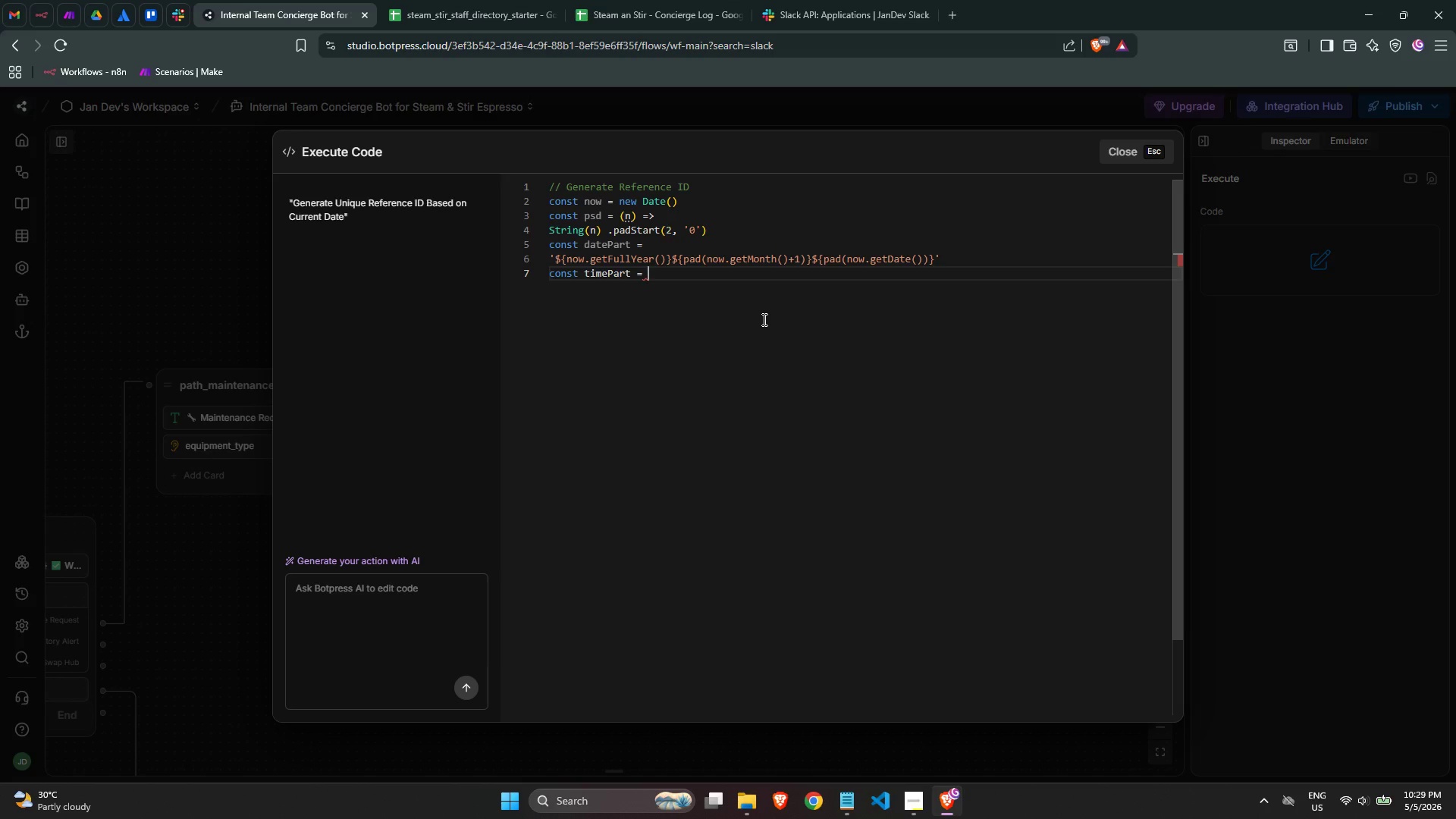 
key(Enter)
 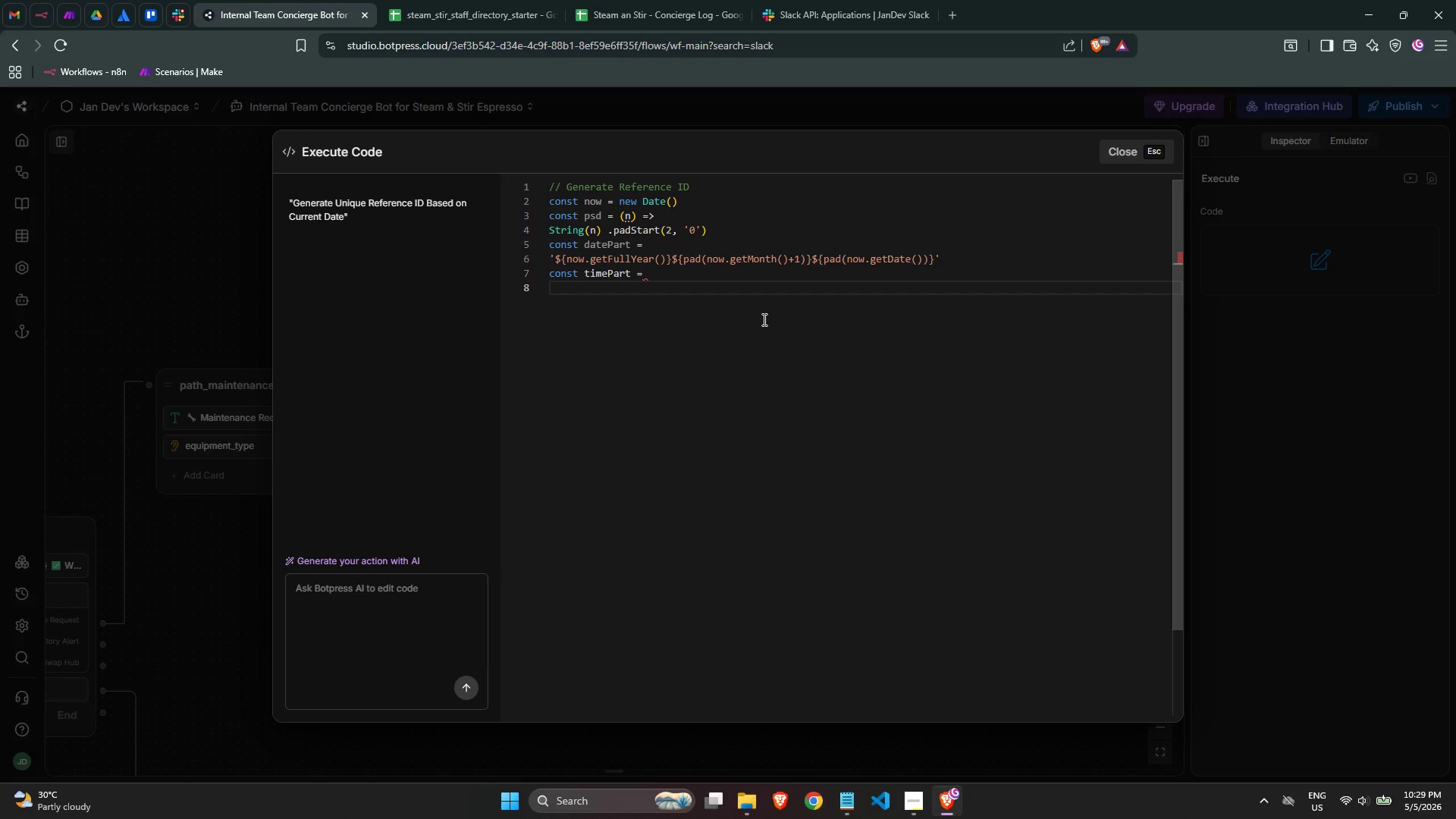 
key(Backspace)
 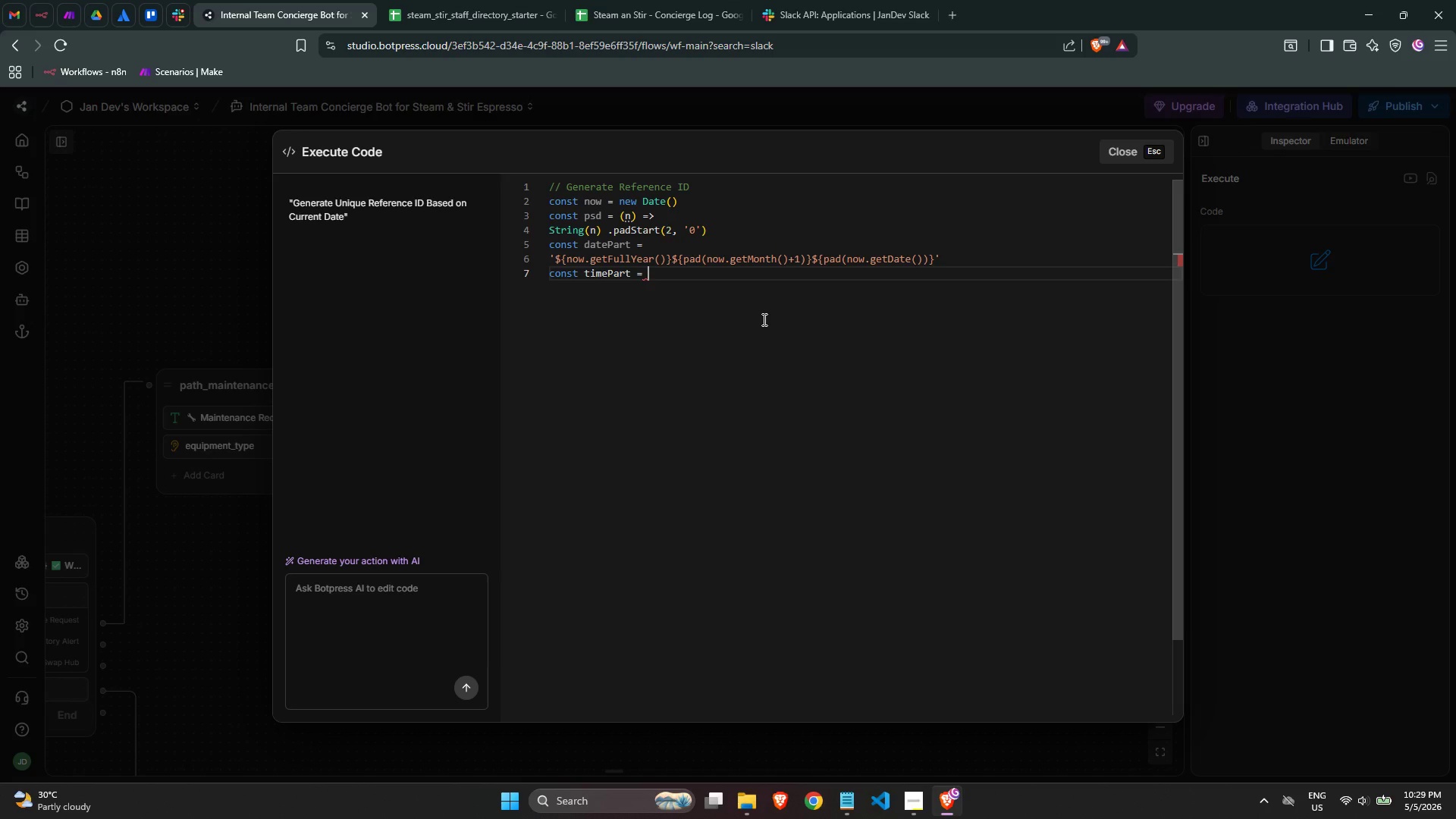 
key(Backspace)
 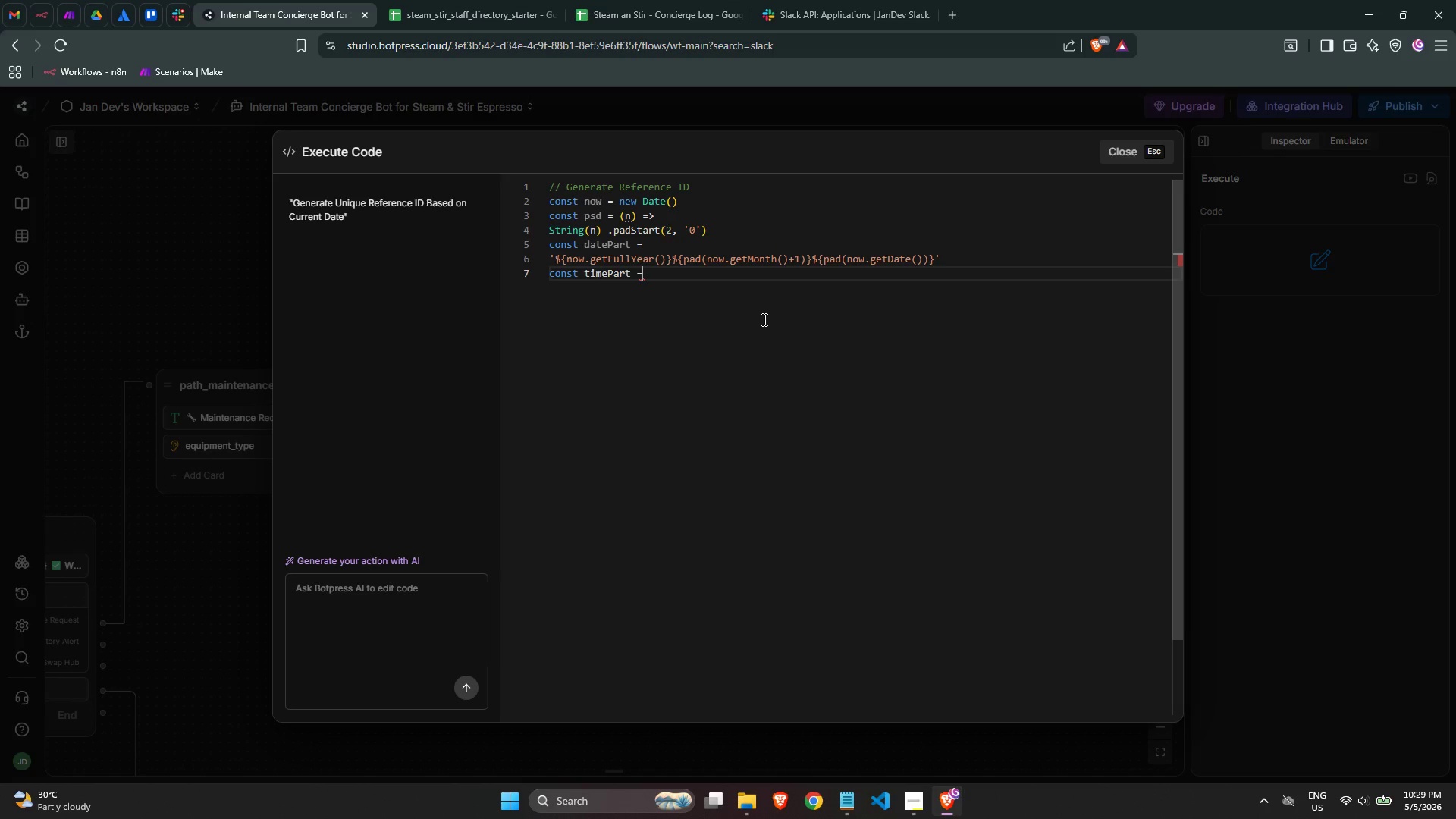 
key(Enter)
 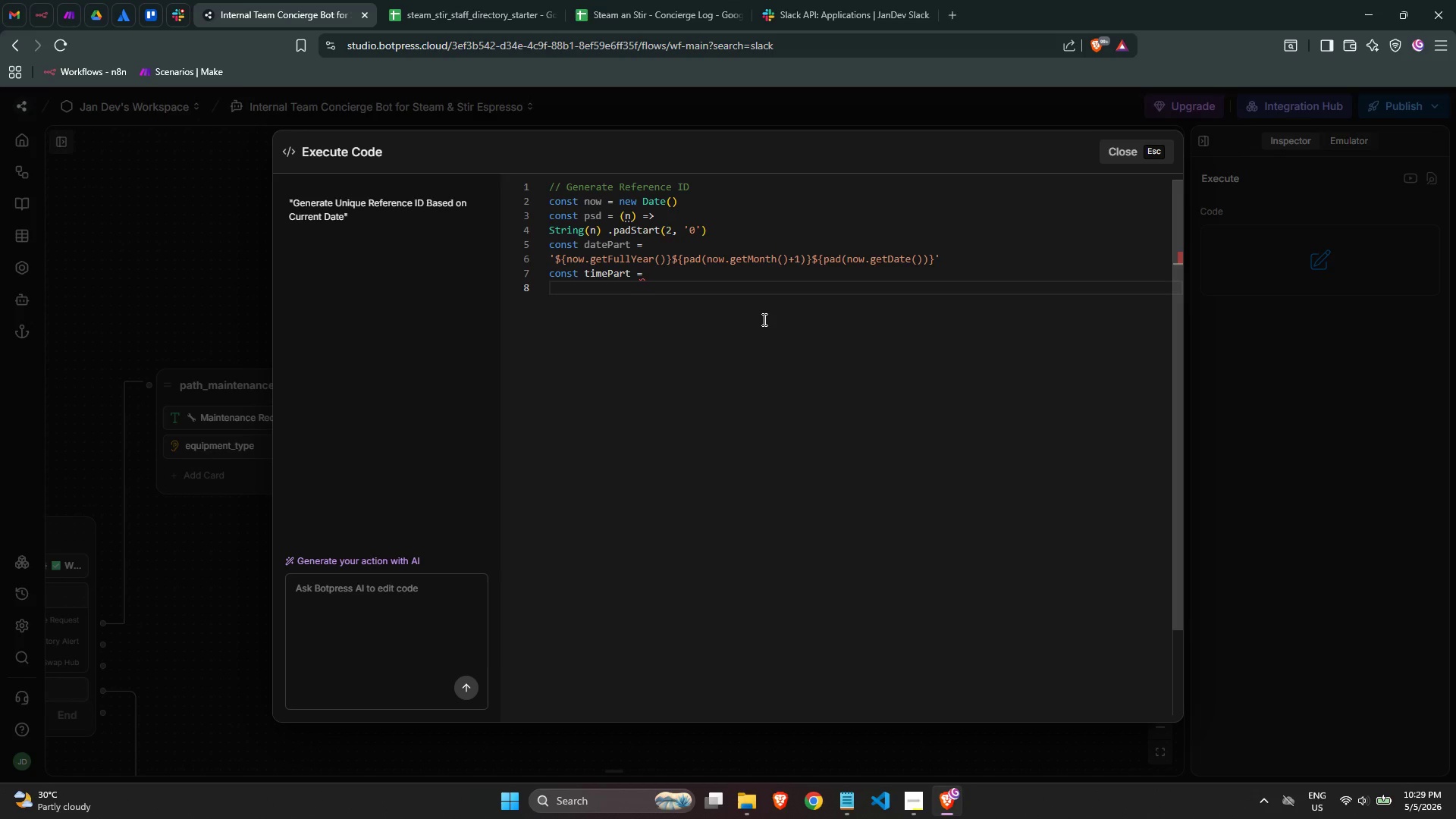 
type('${pad(nol)
key(Backspace)
key(Backspace)
type(ow.getHours()
 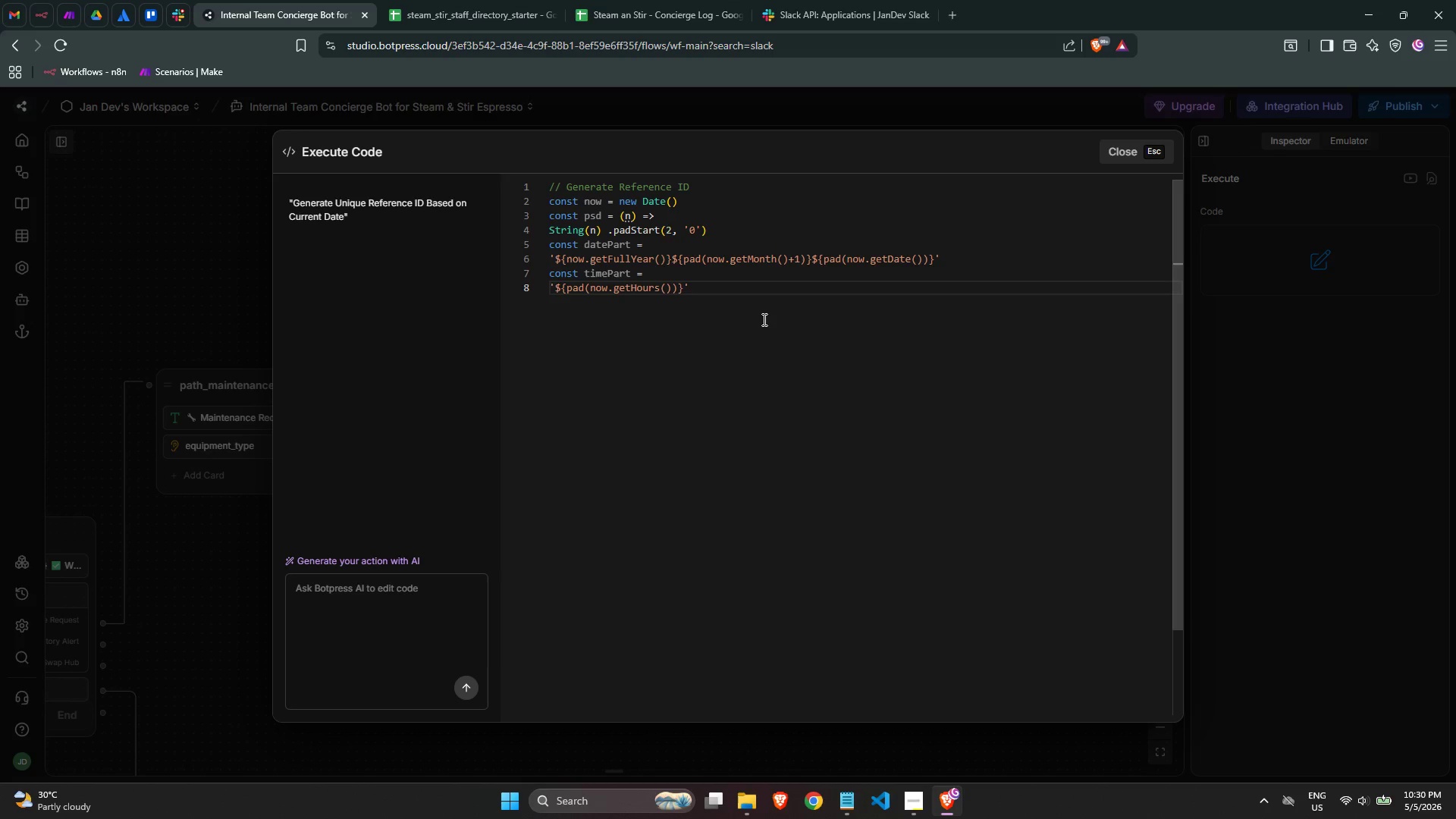 
key(ArrowRight)
 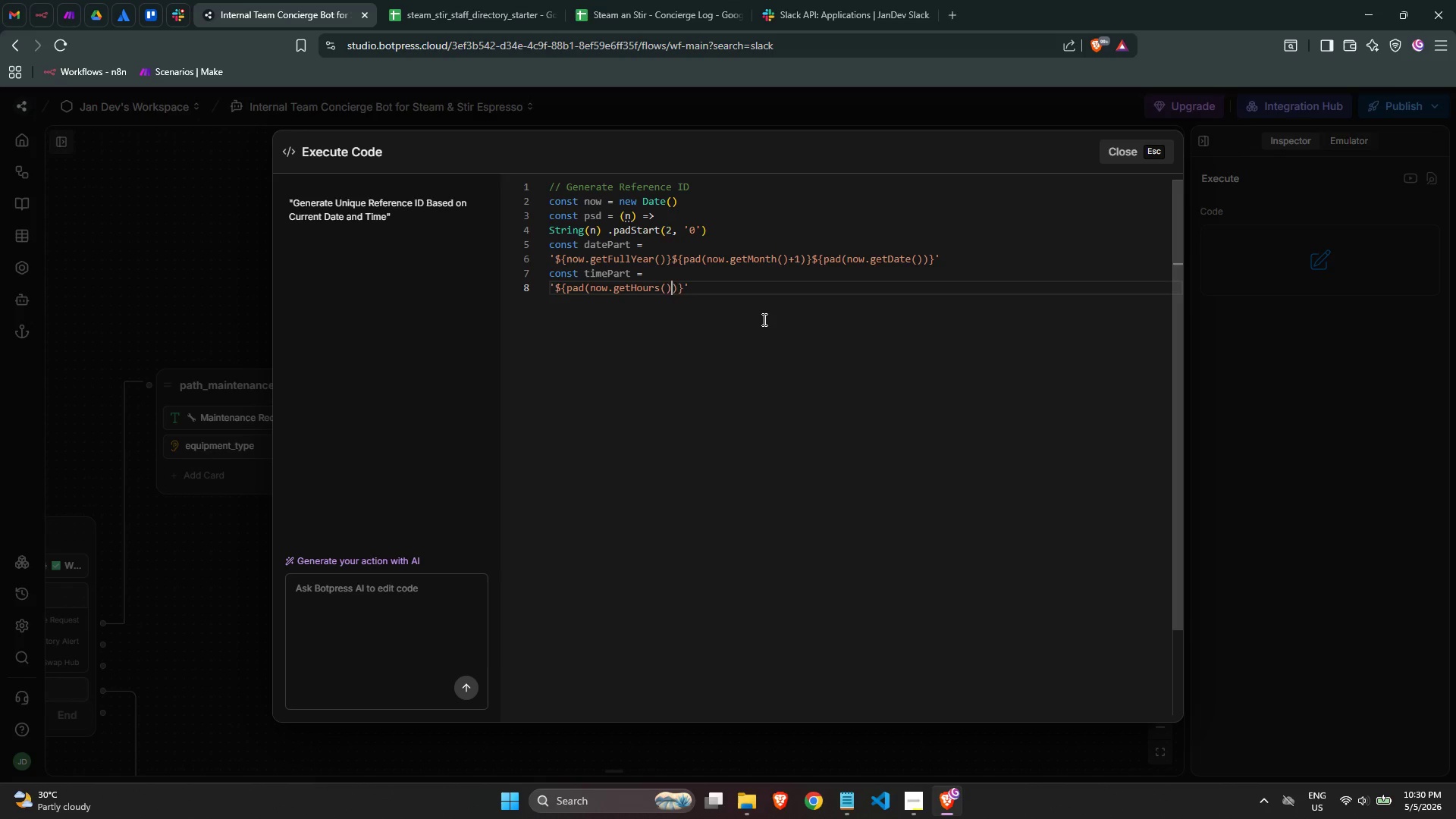 
key(ArrowRight)
 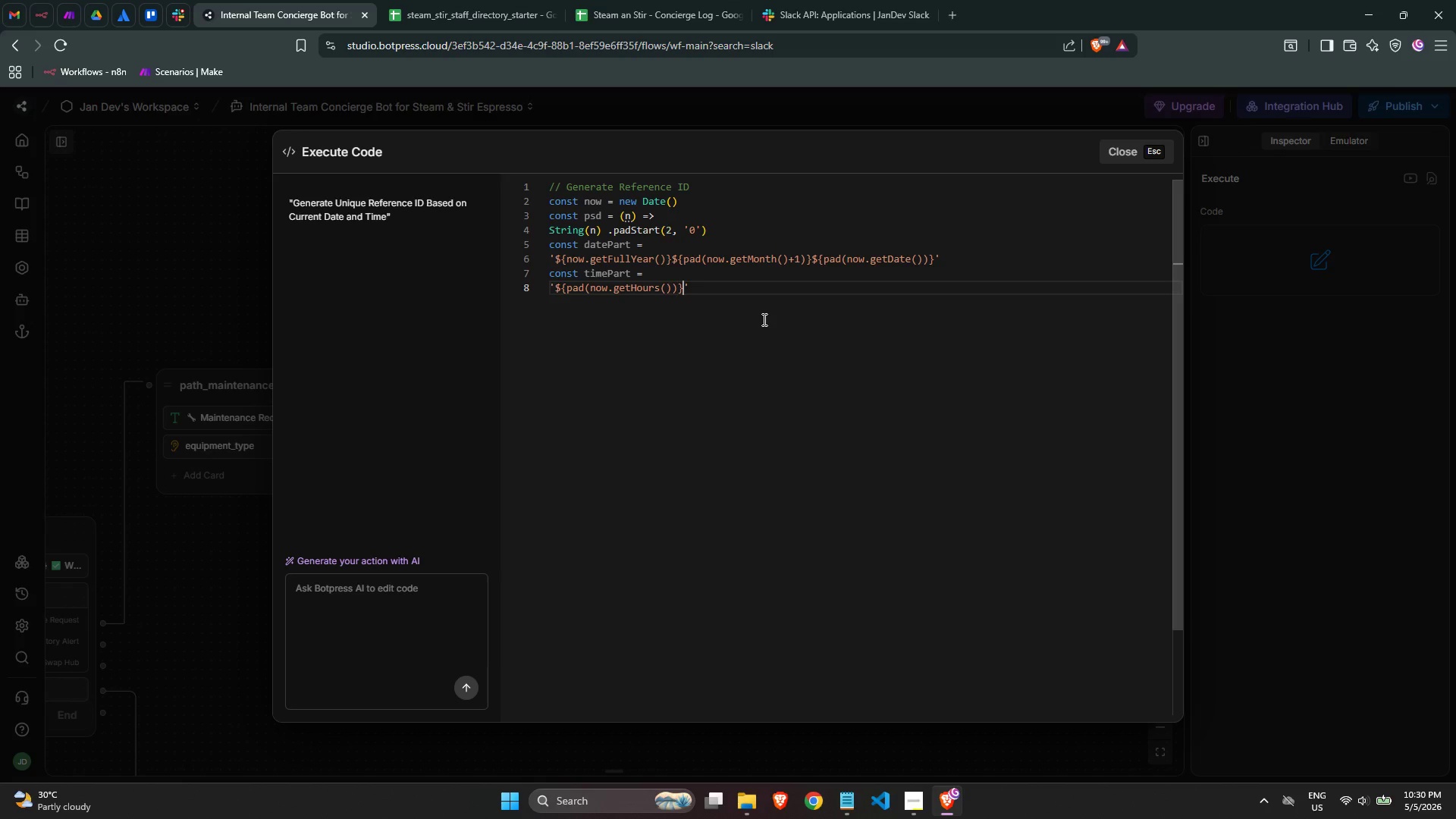 
key(ArrowRight)
 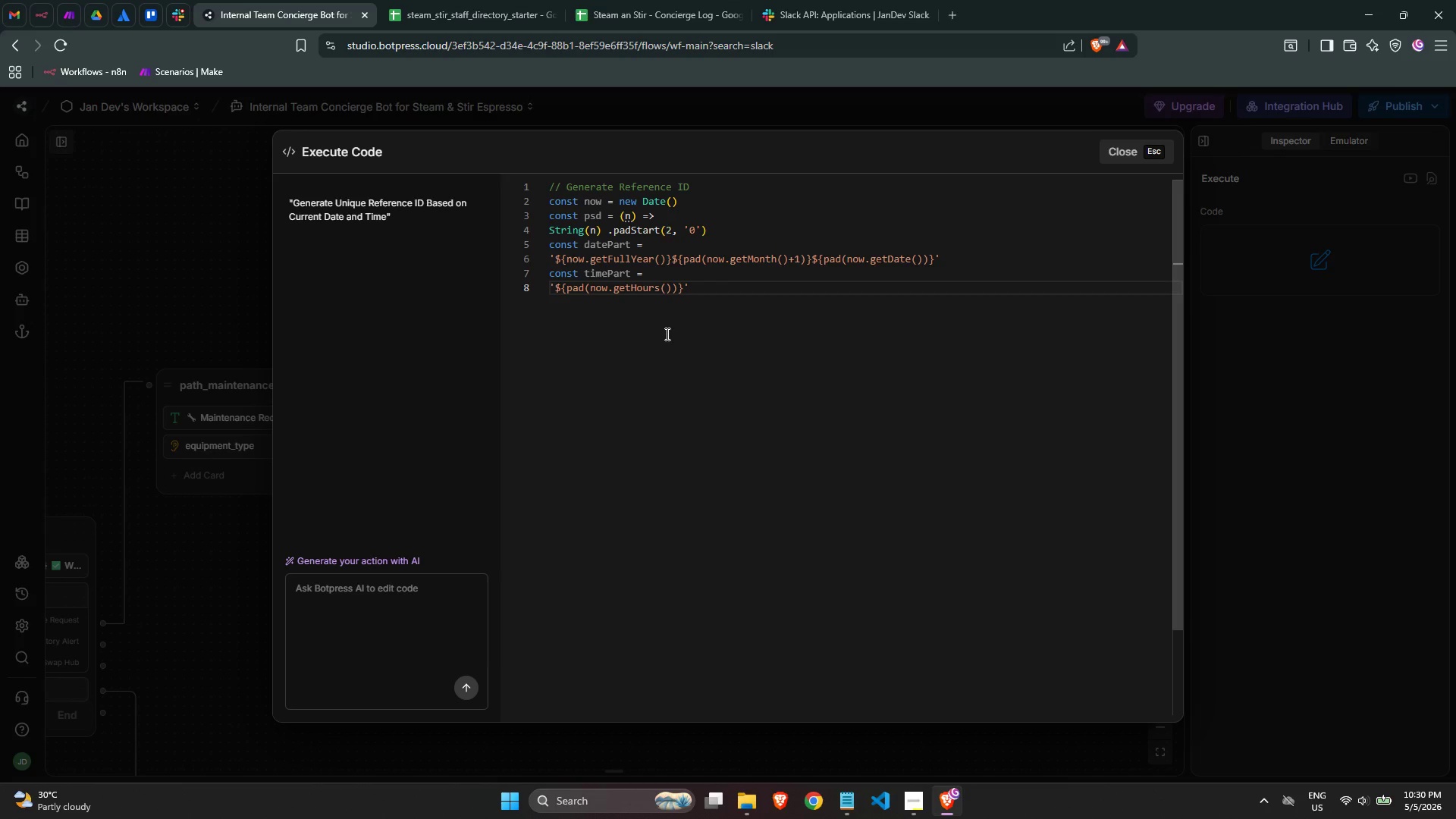 
wait(15.41)
 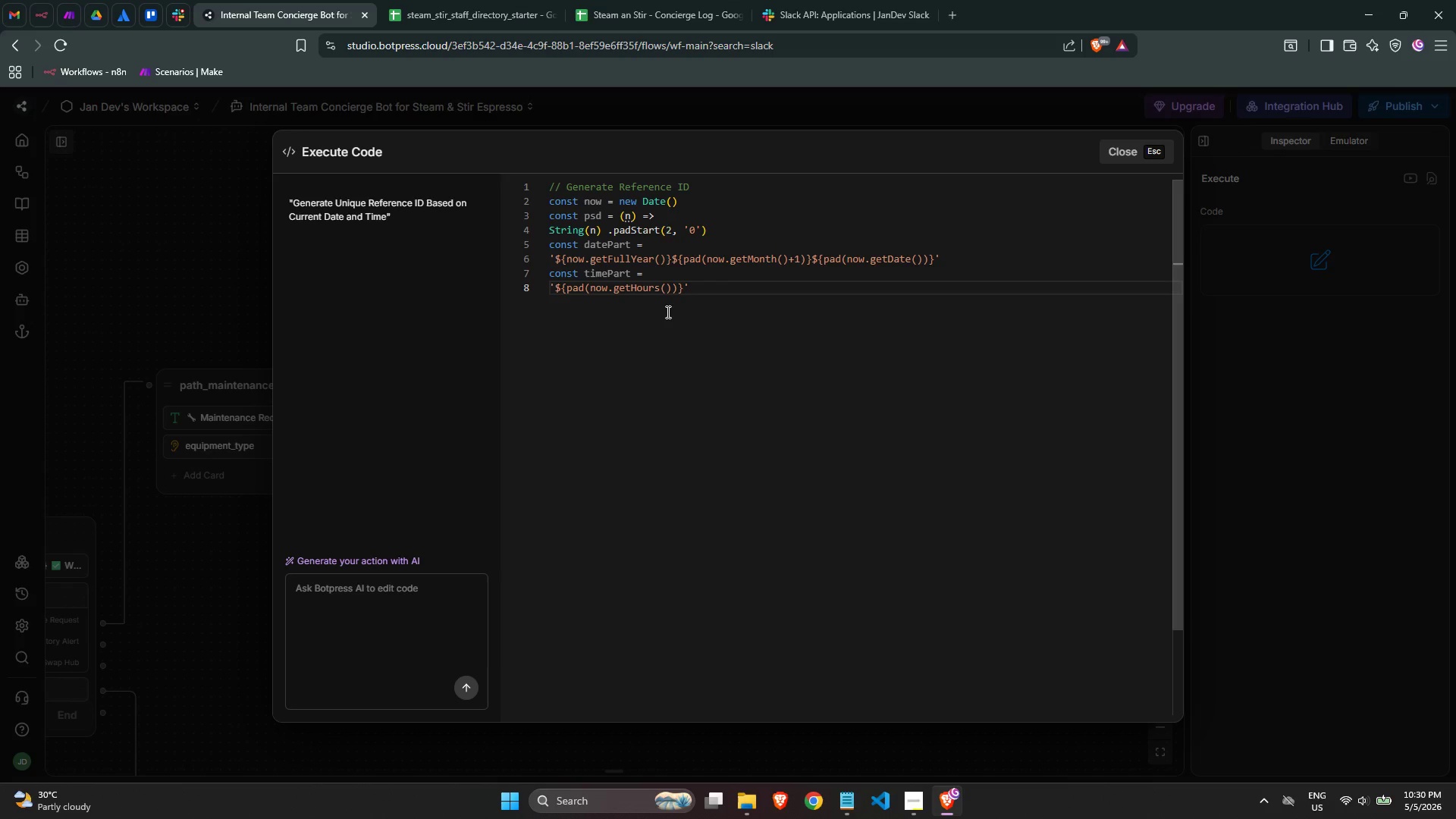 
key(Shift+4)
 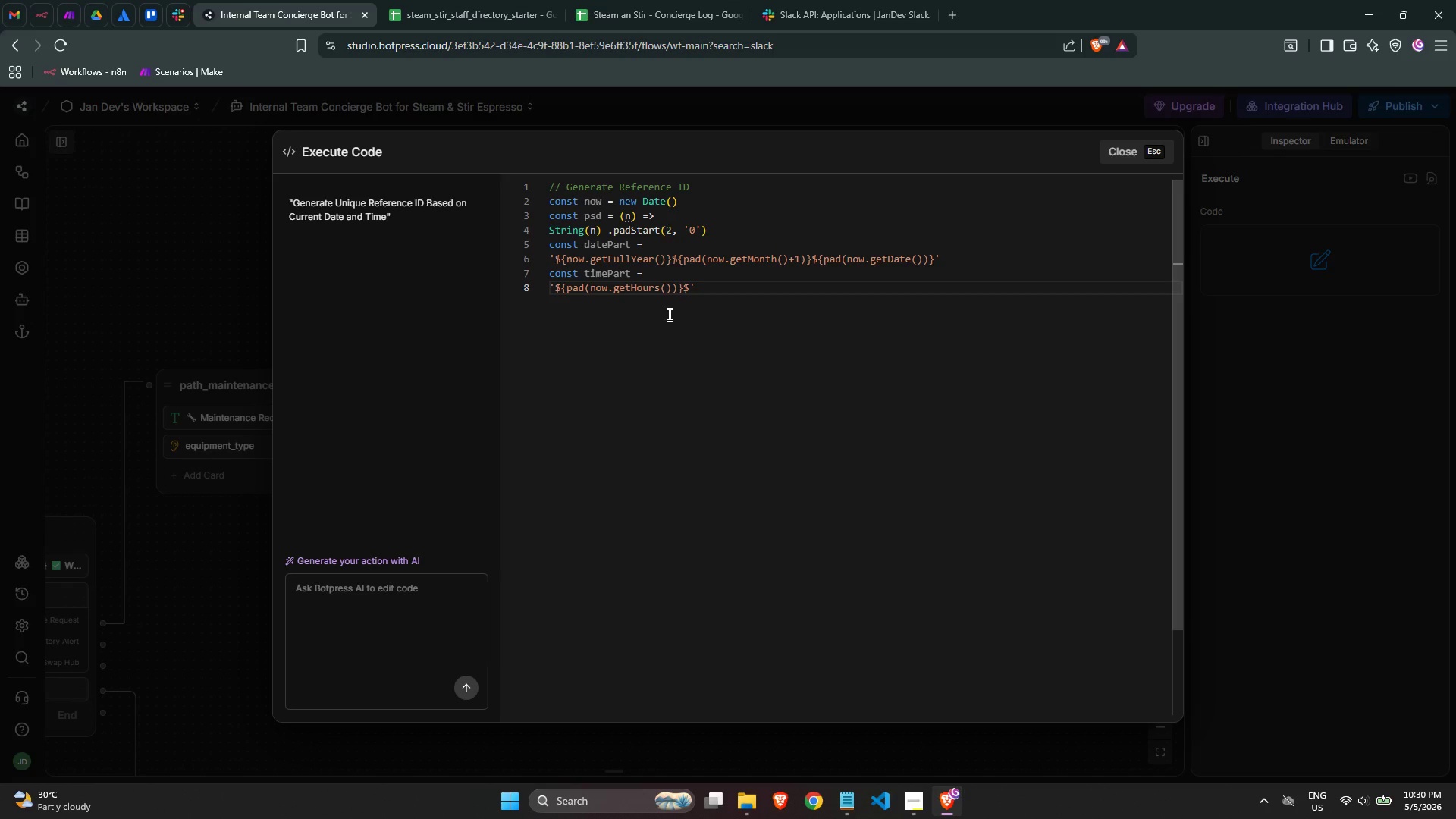 
type({pad(ow)
key(Backspace)
key(Backspace)
type(now.getMinutes()
 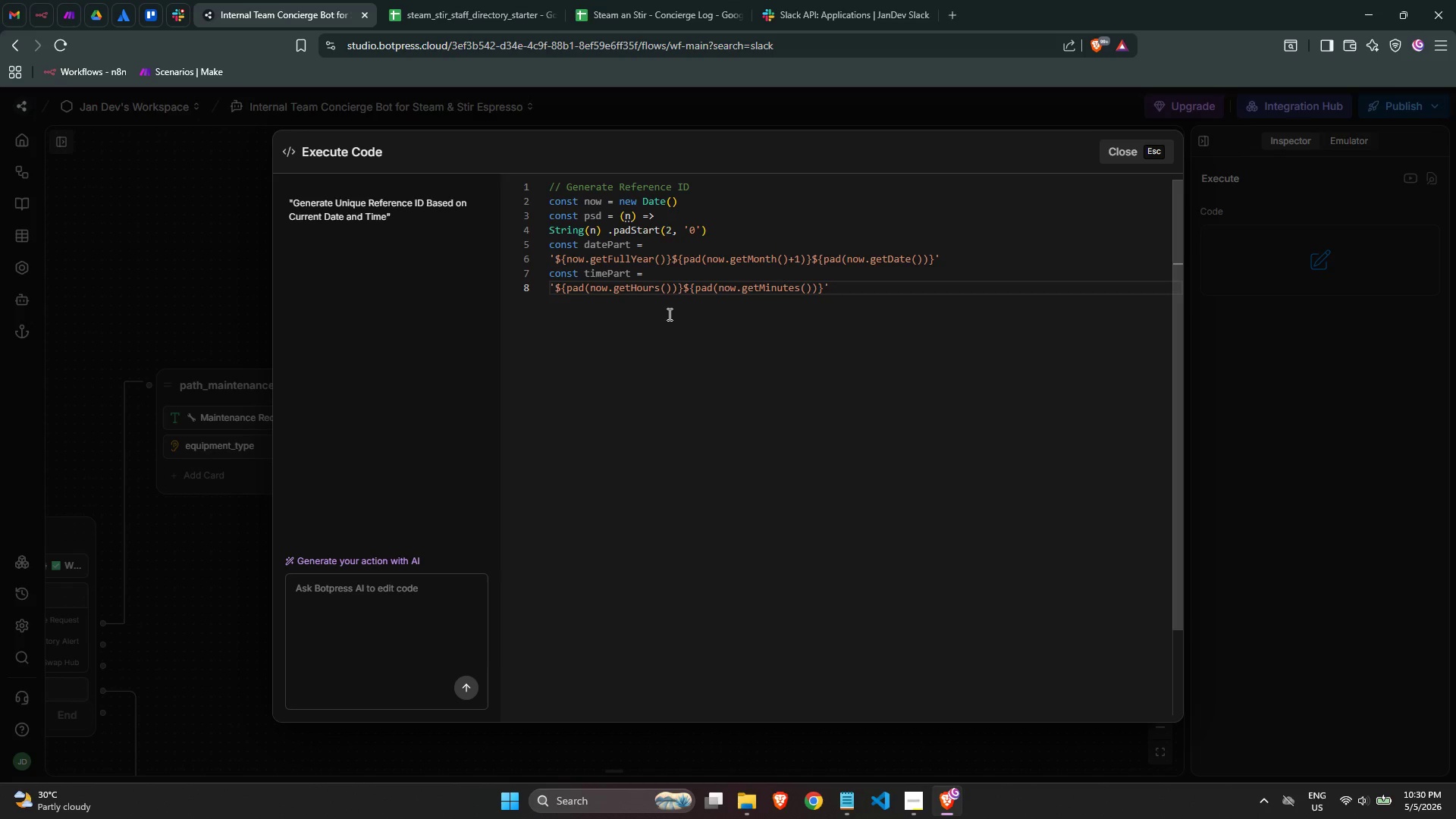 
key(ArrowRight)
 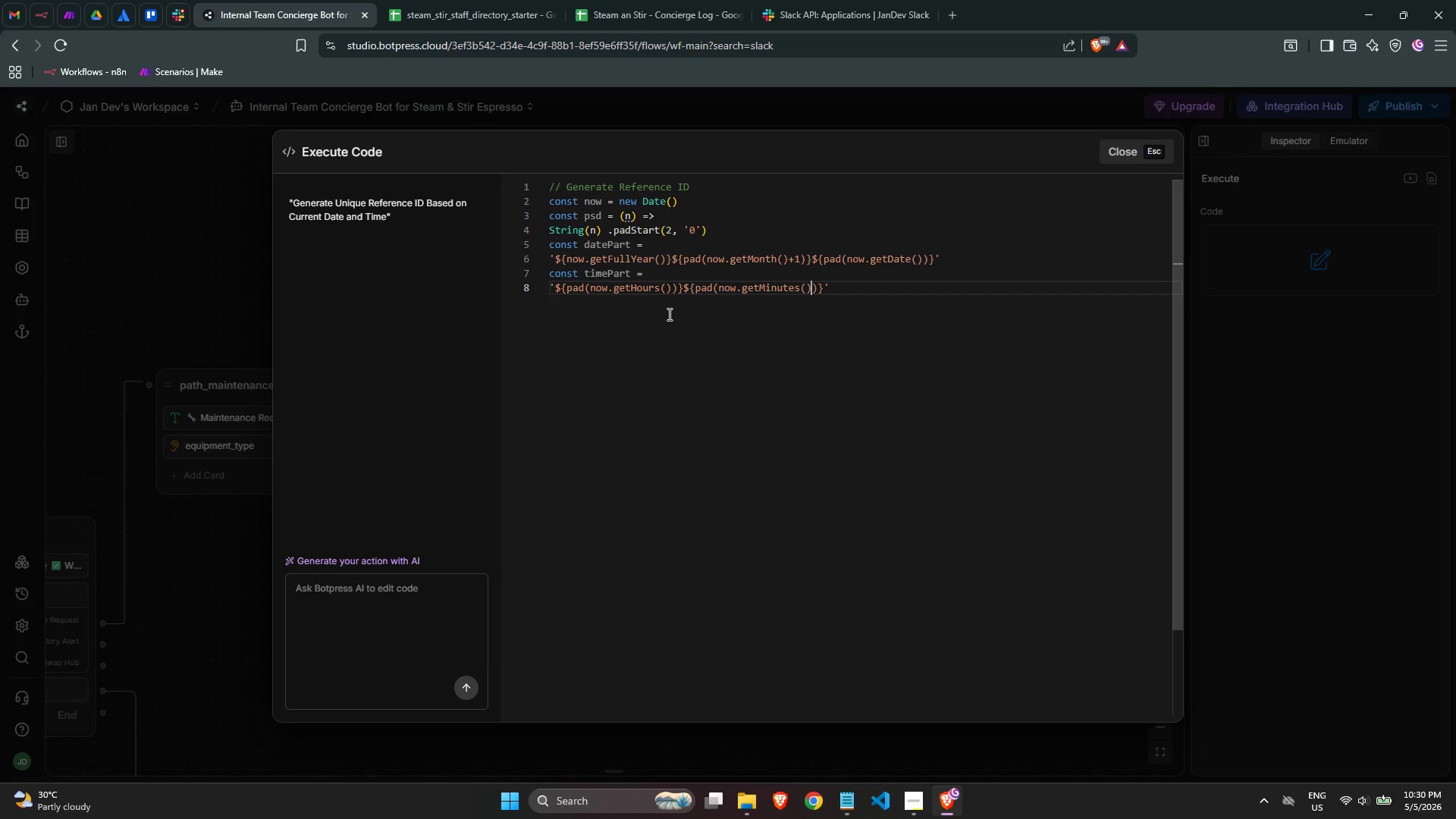 
key(ArrowRight)
 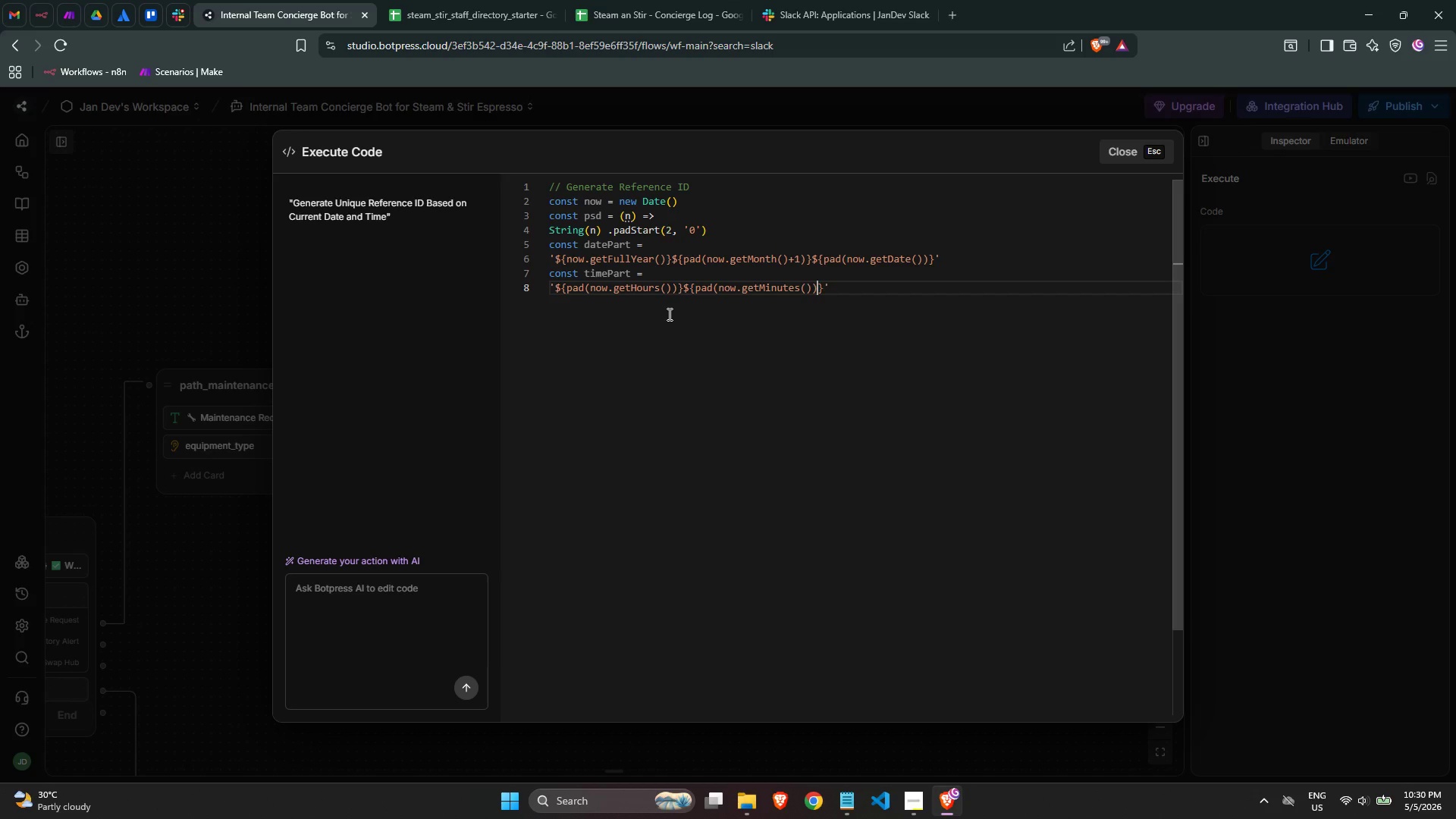 
key(ArrowRight)
 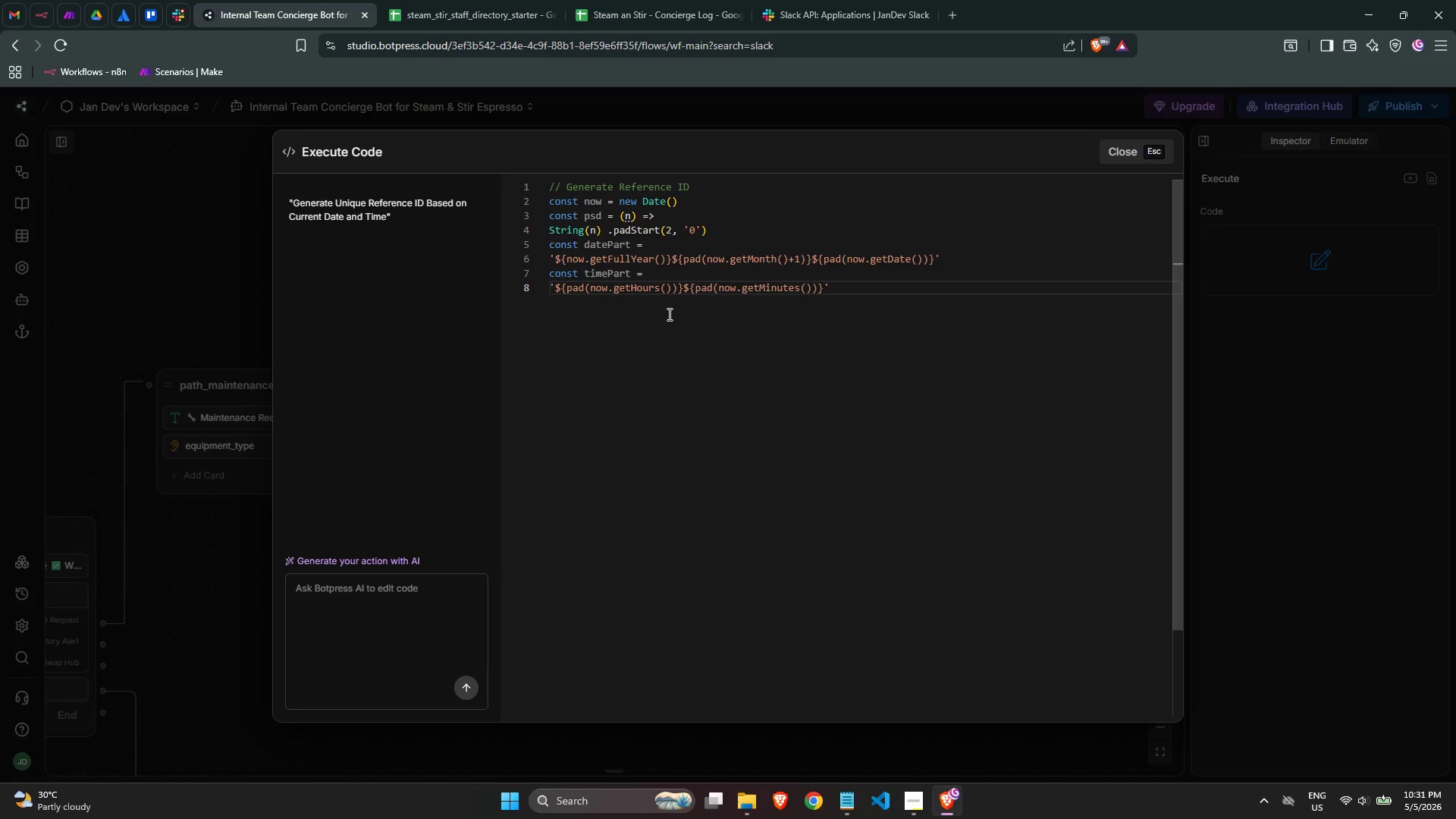 
key(Shift+4)
 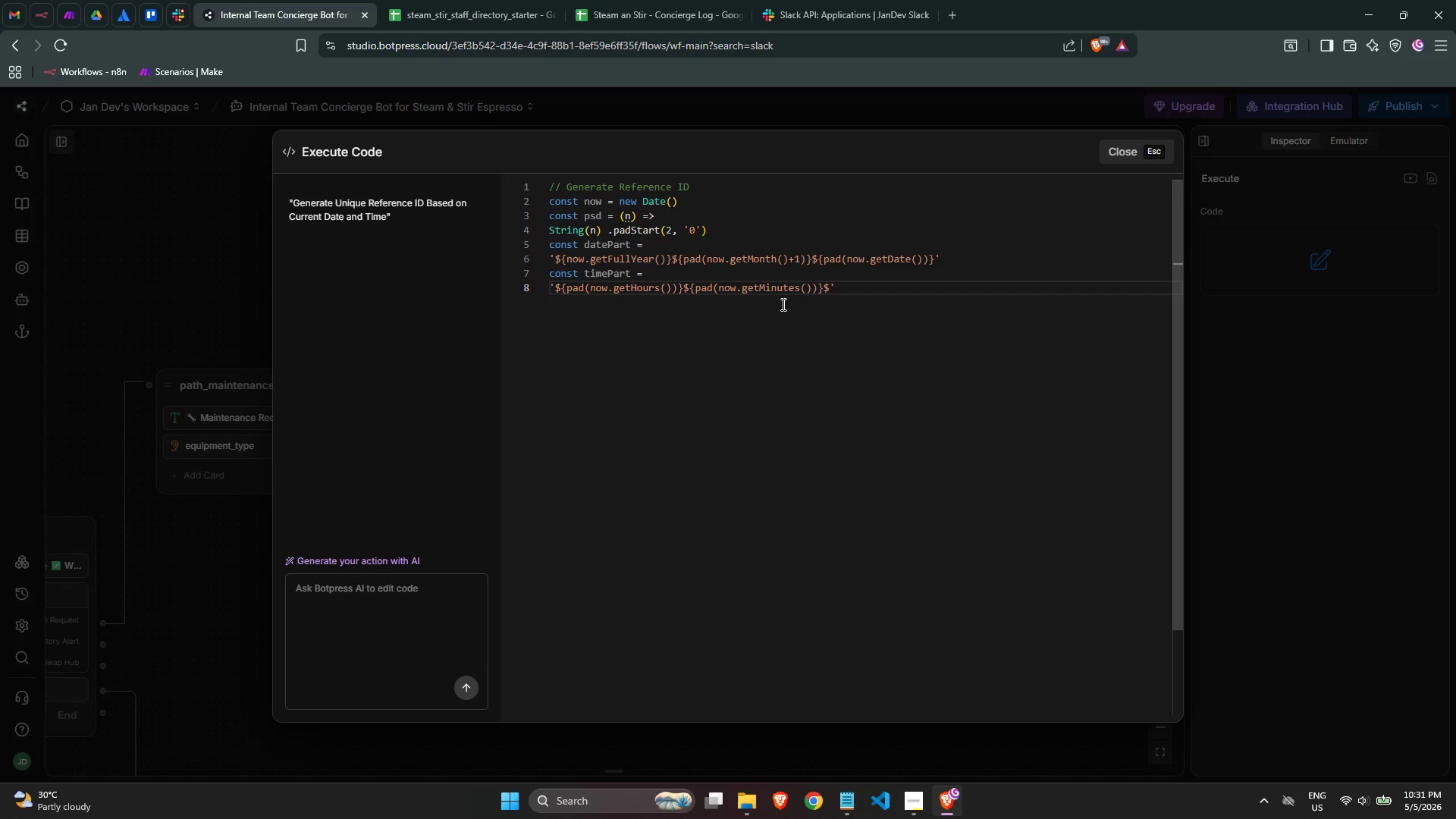 
wait(16.42)
 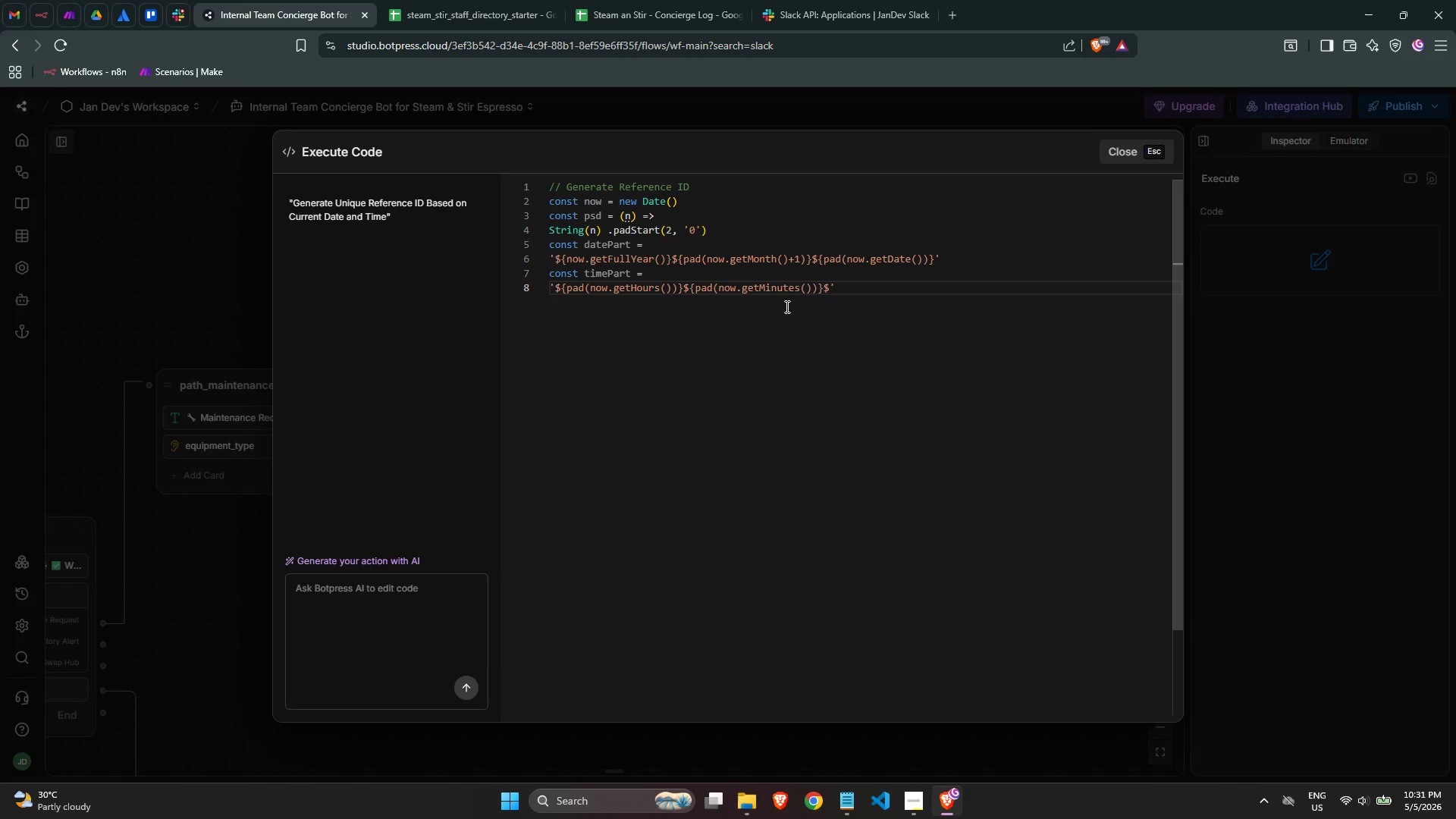 
type({ps)
key(Backspace)
type(ad)
 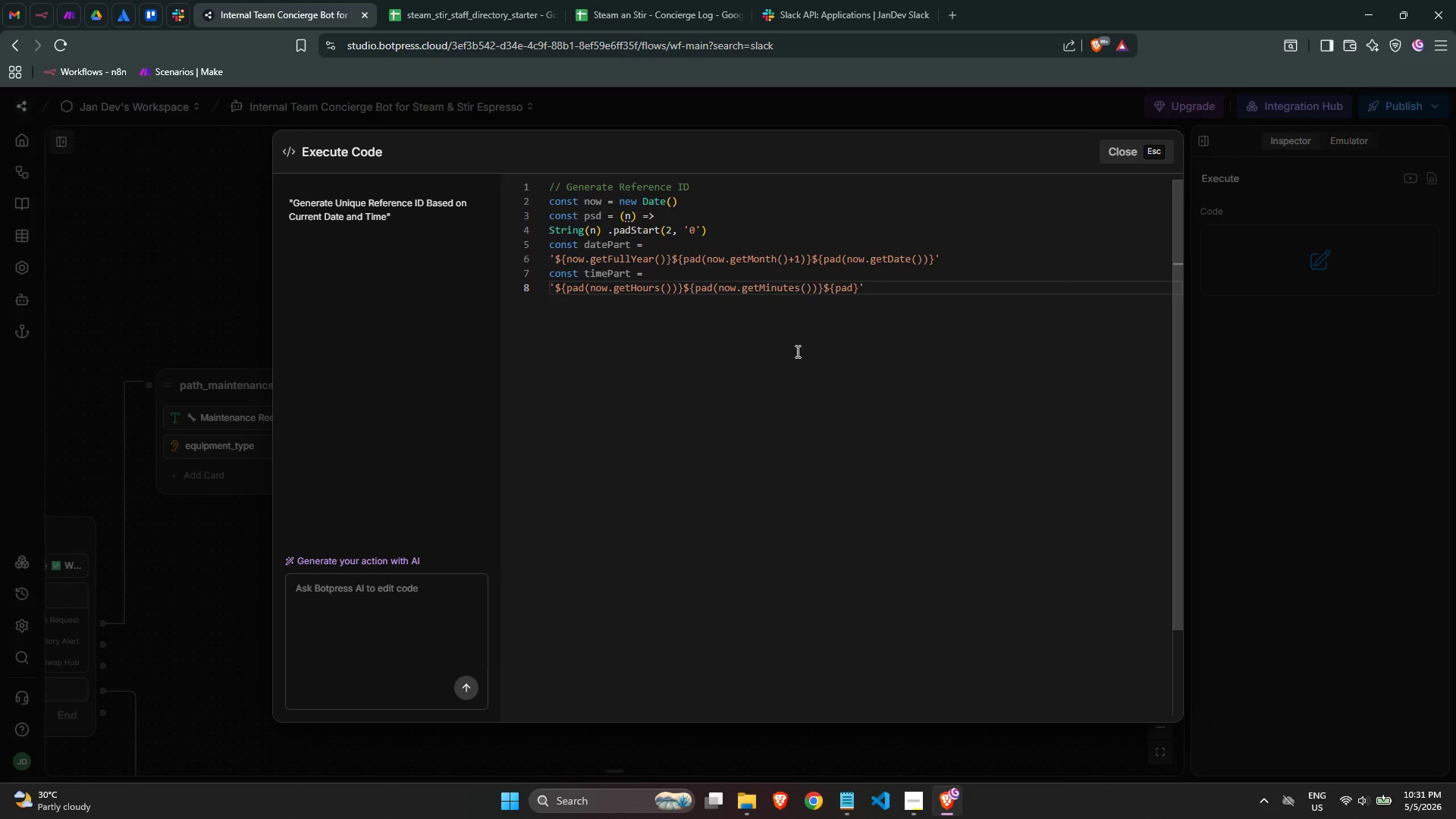 
left_click([796, 351])
 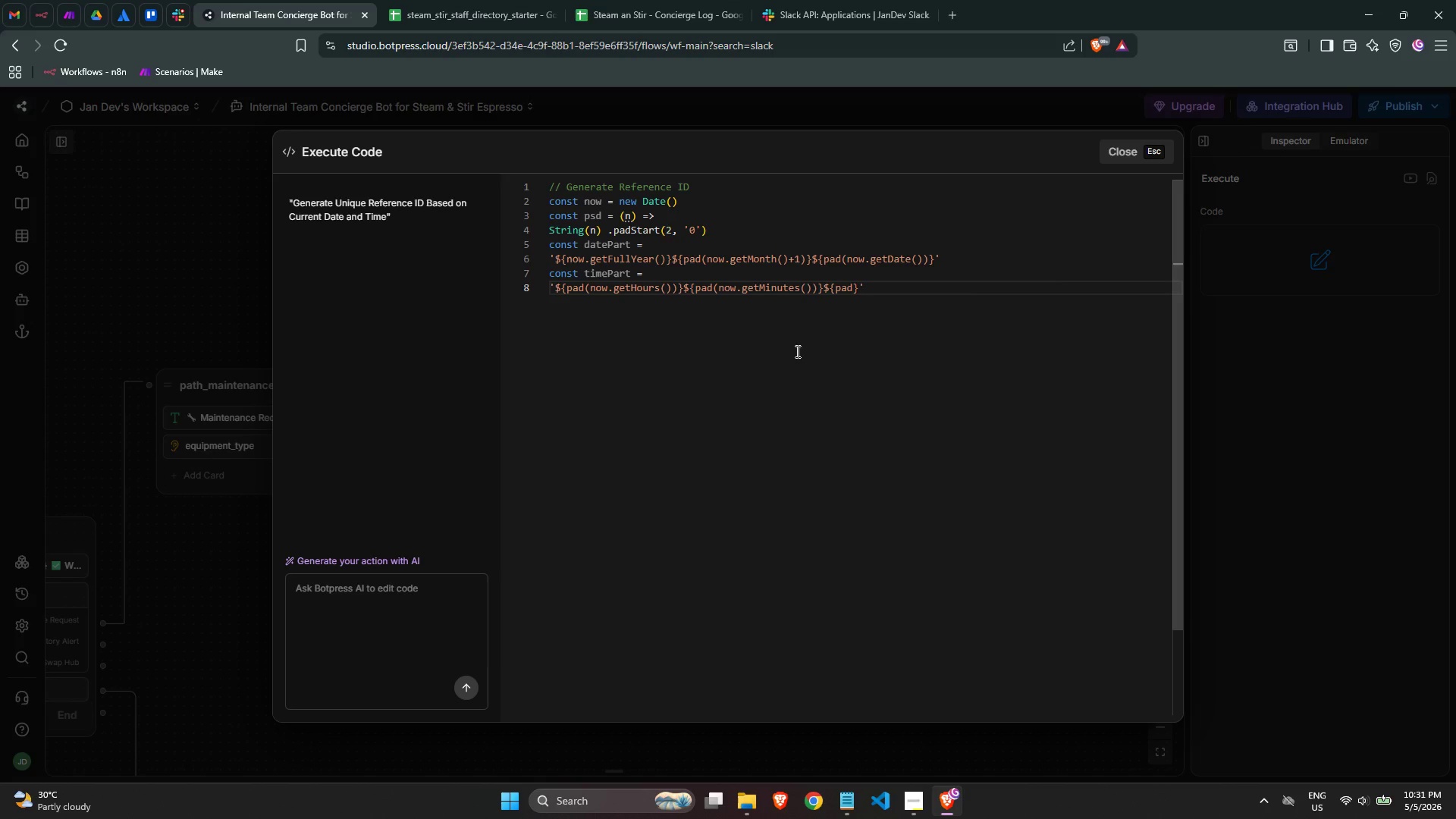 
type((nwo)
key(Backspace)
key(Backspace)
type(ow.get)
 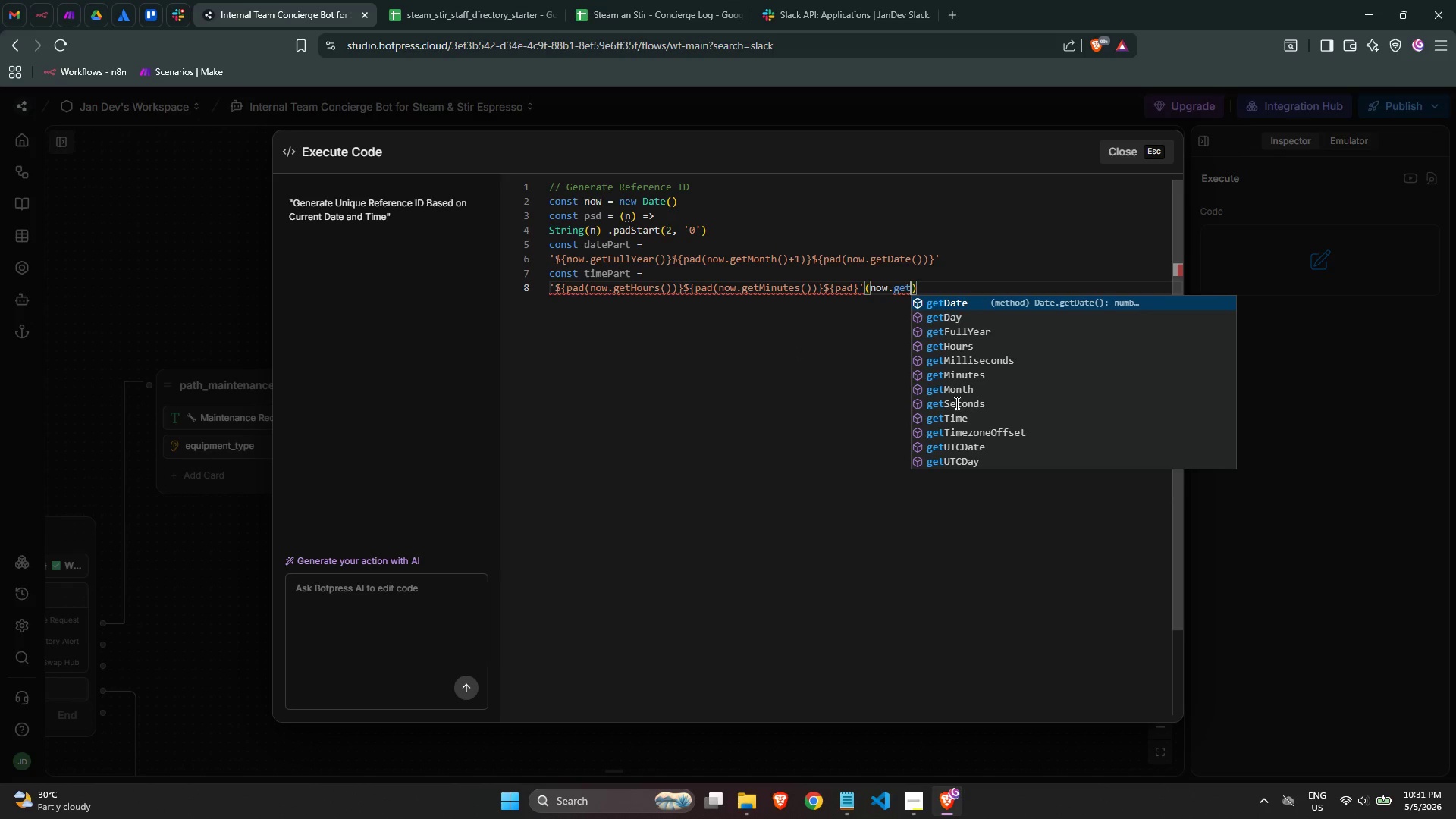 
left_click([979, 407])
 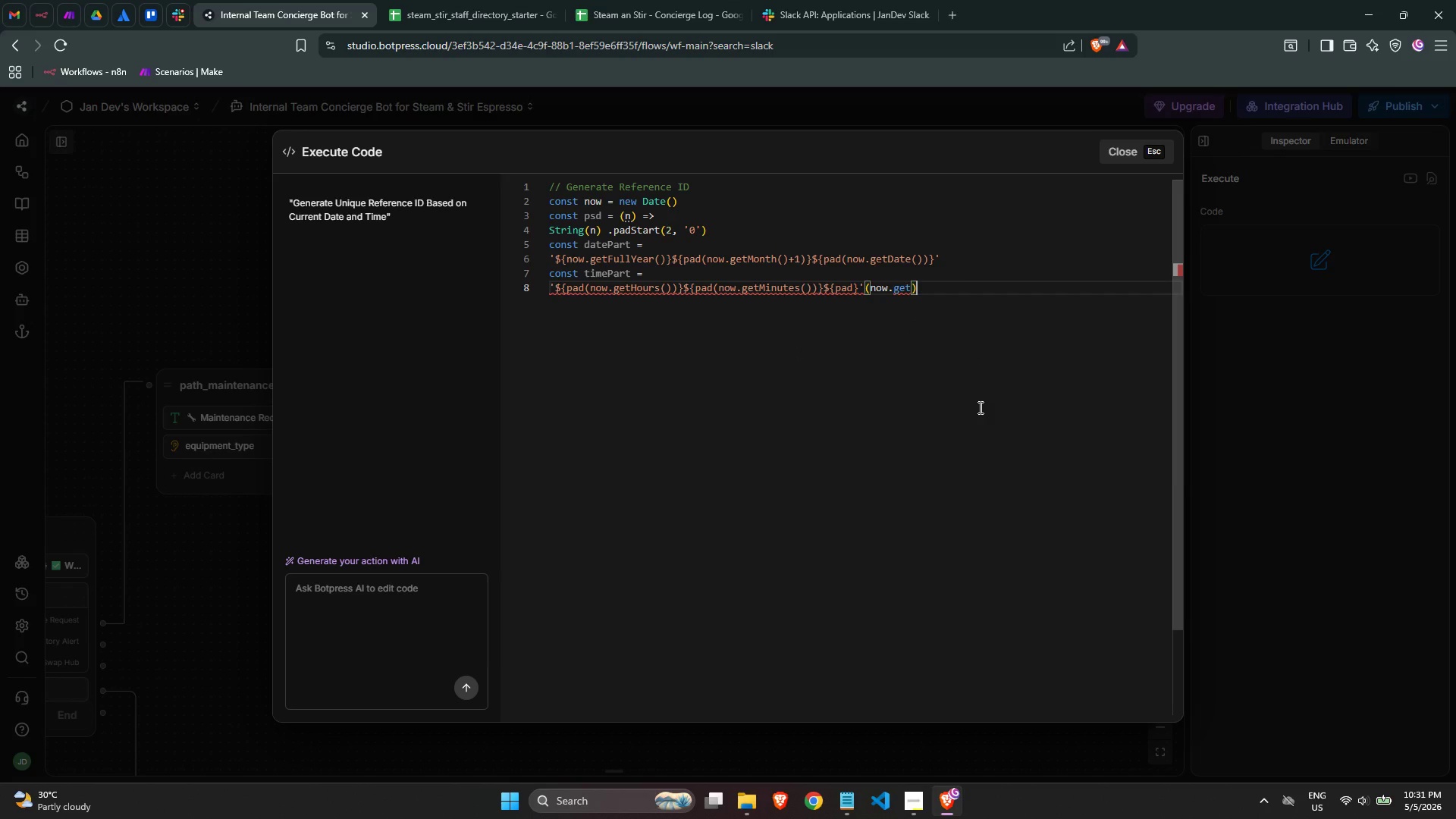 
key(ArrowLeft)
 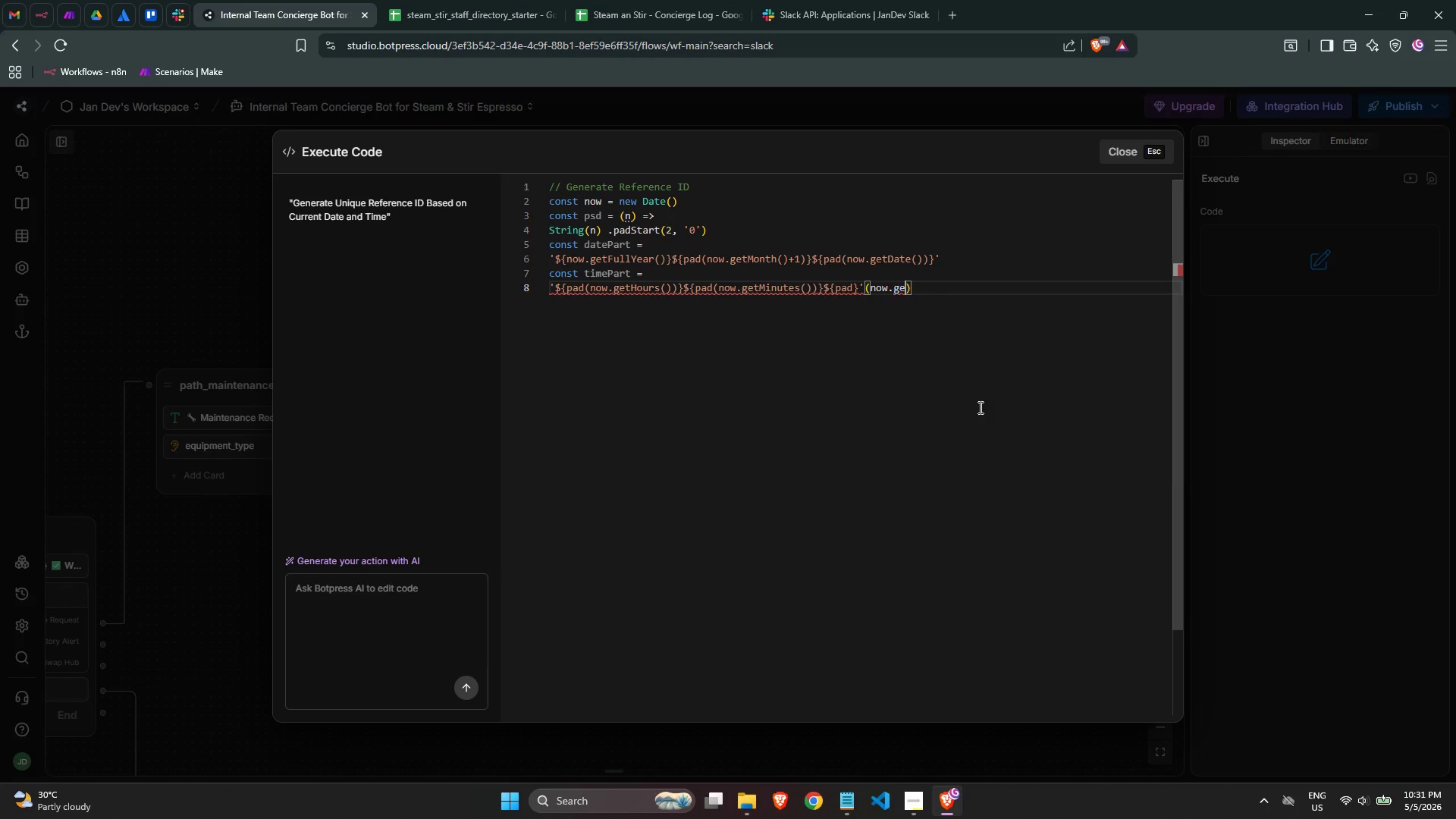 
key(Backspace)
key(Backspace)
key(Backspace)
type(get)
 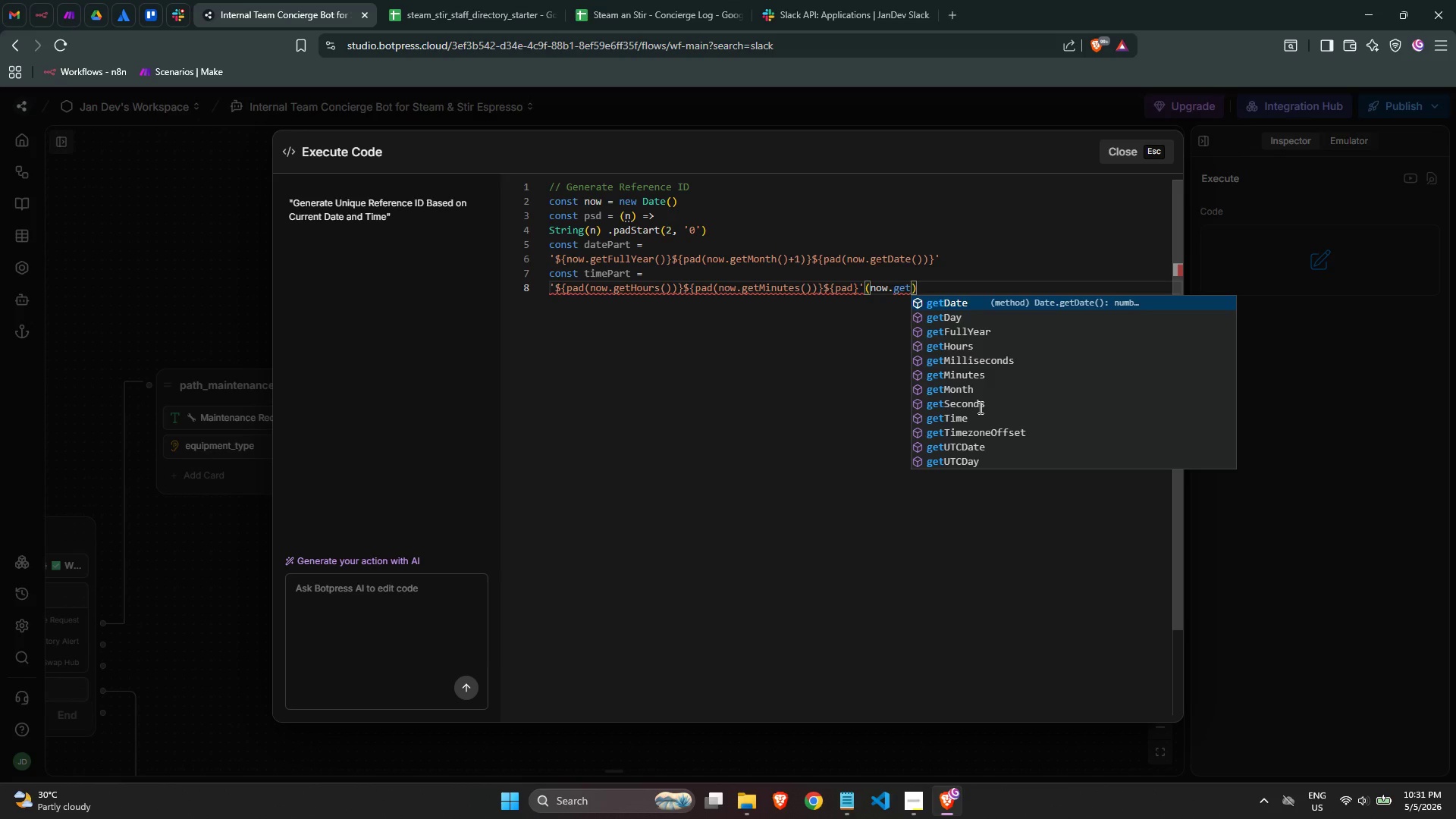 
key(ArrowDown)
 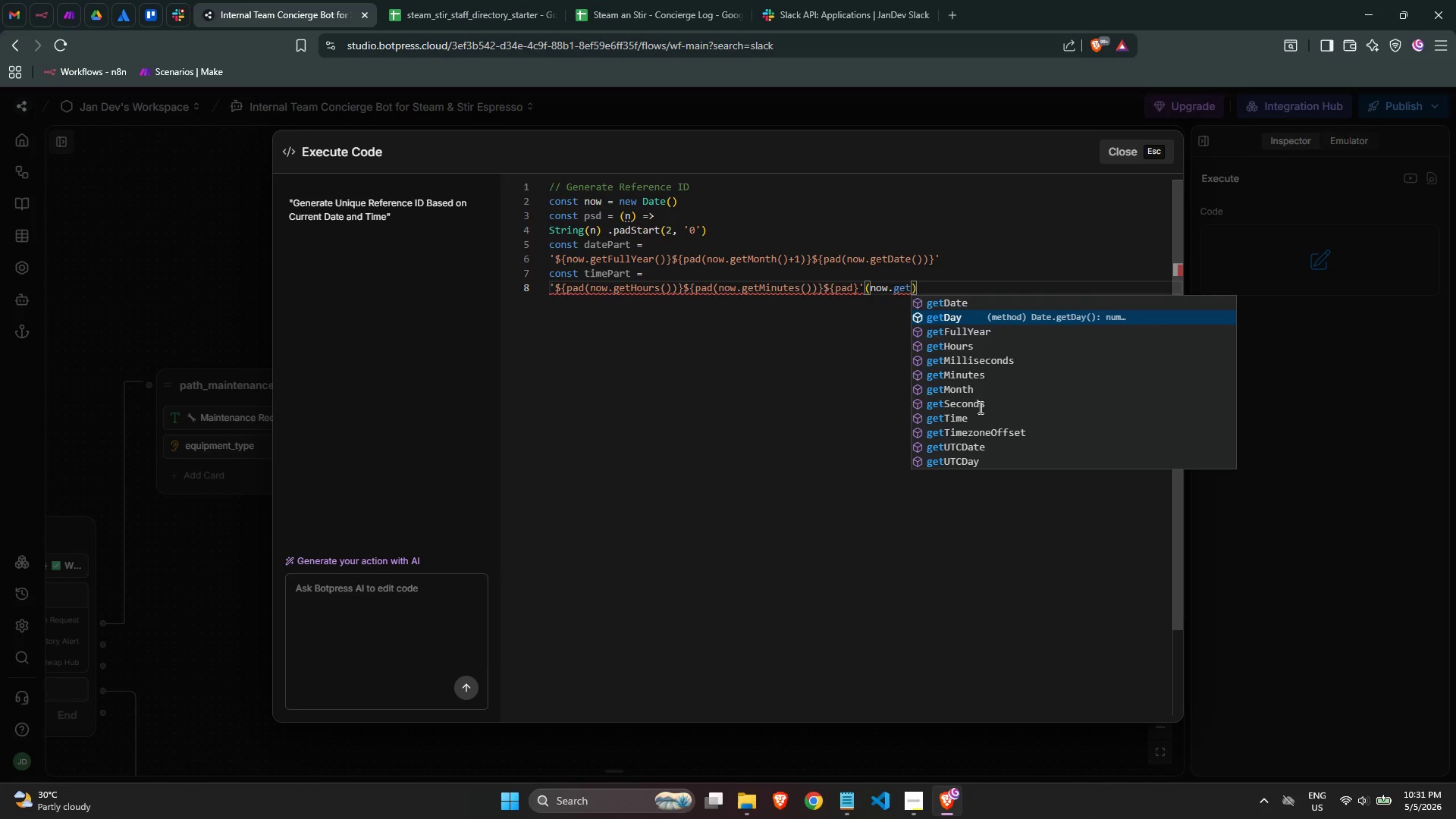 
key(ArrowDown)
 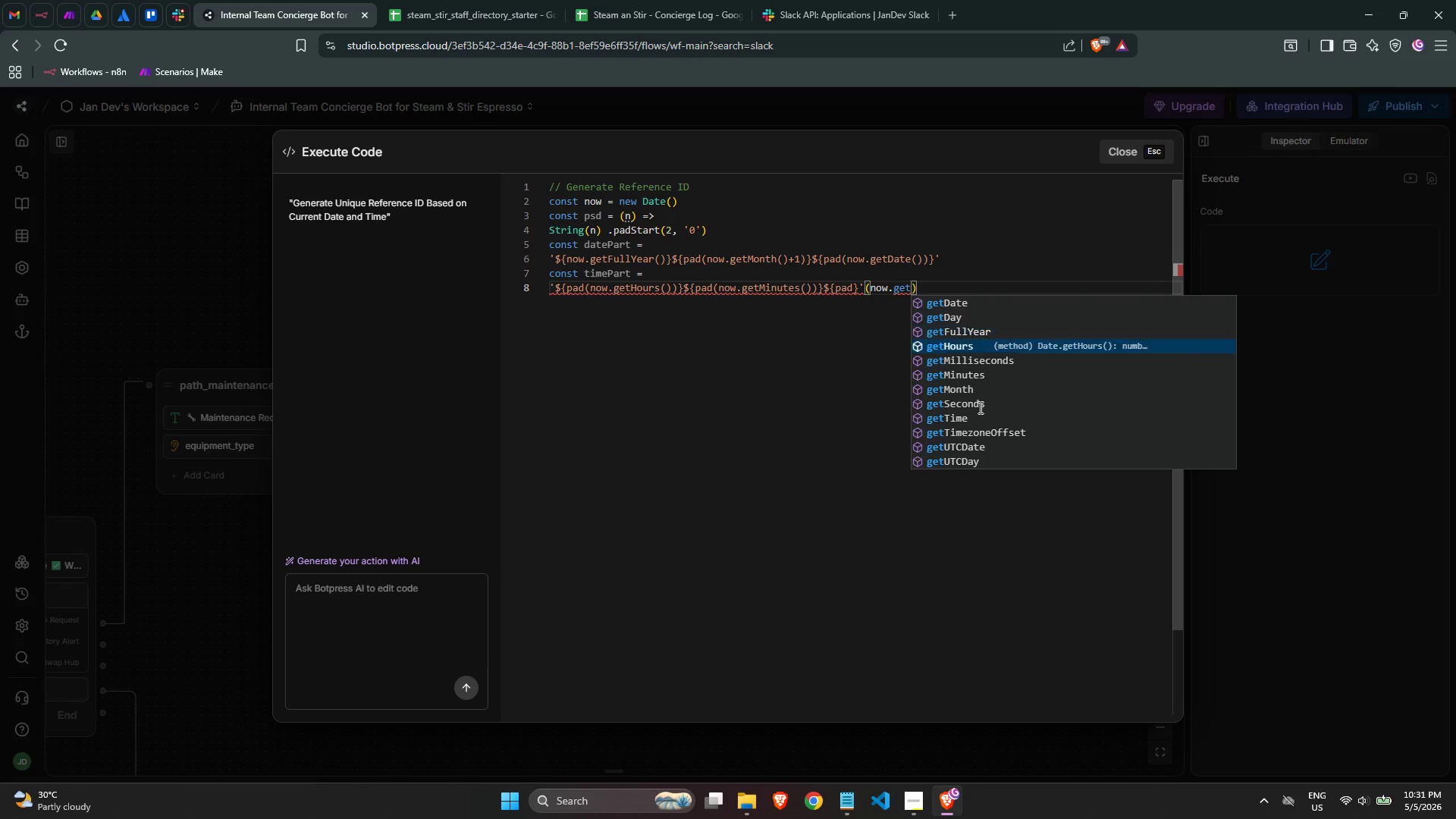 
key(ArrowDown)
 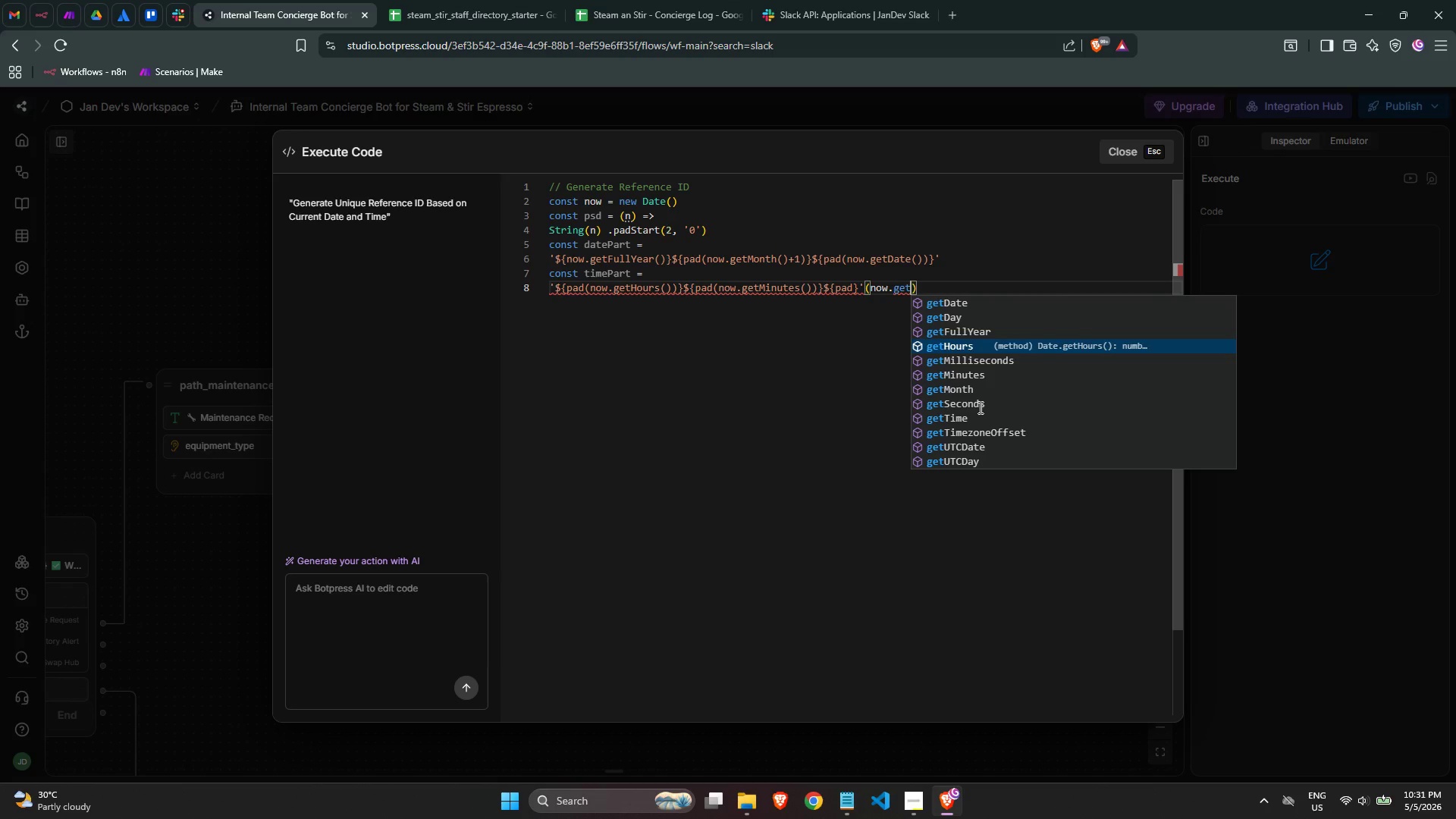 
key(ArrowDown)
 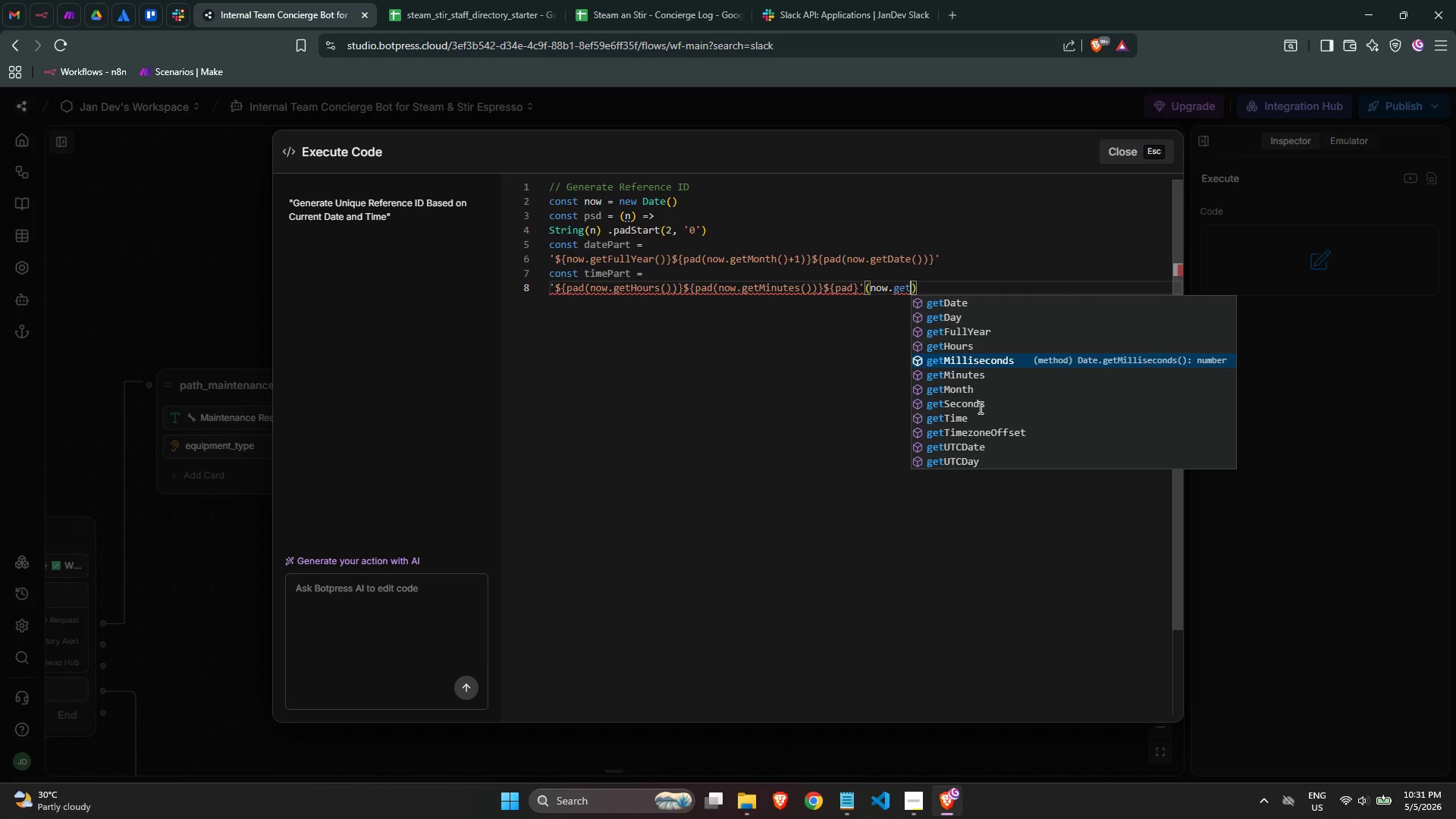 
key(ArrowDown)
 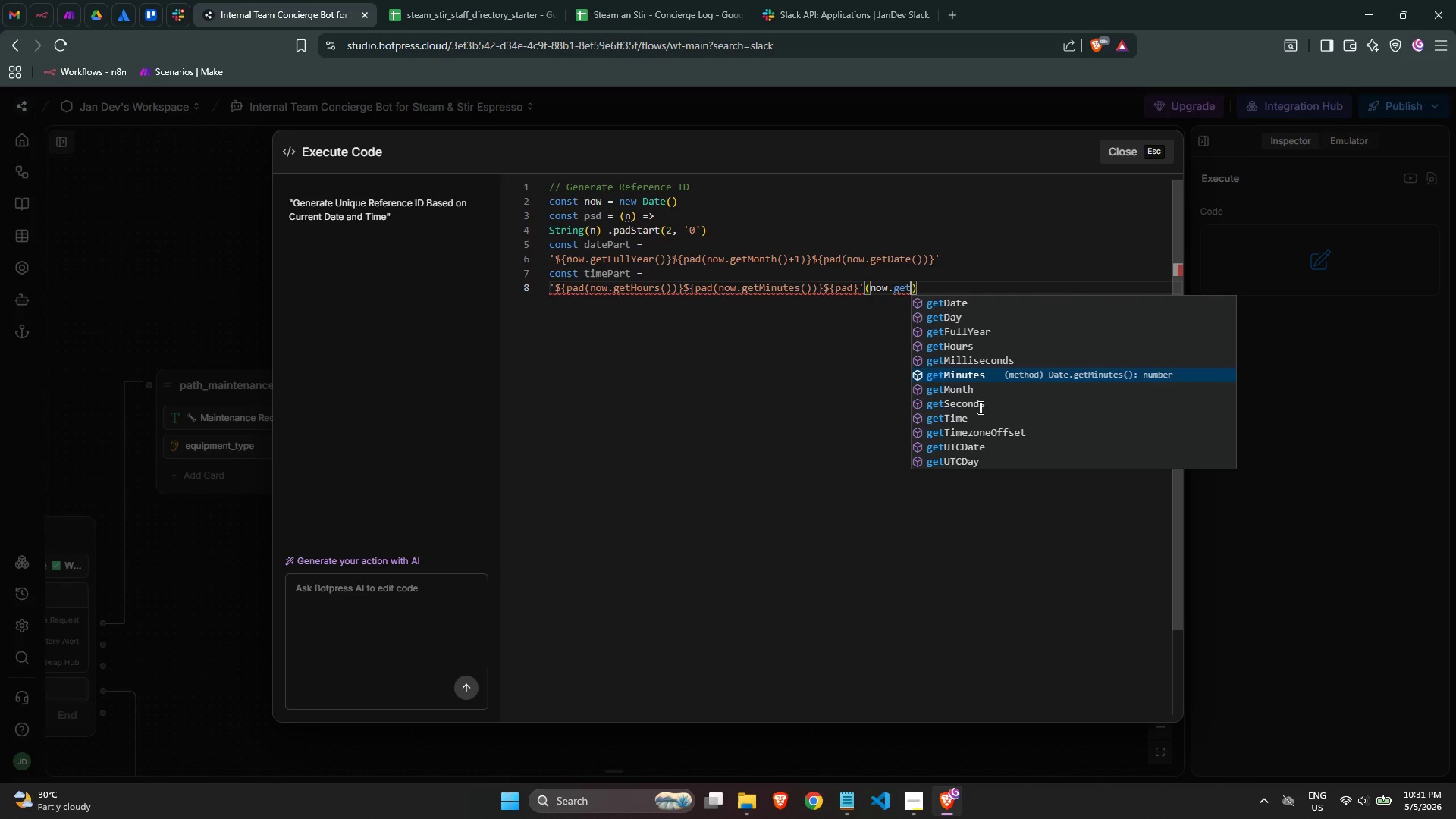 
key(ArrowDown)
 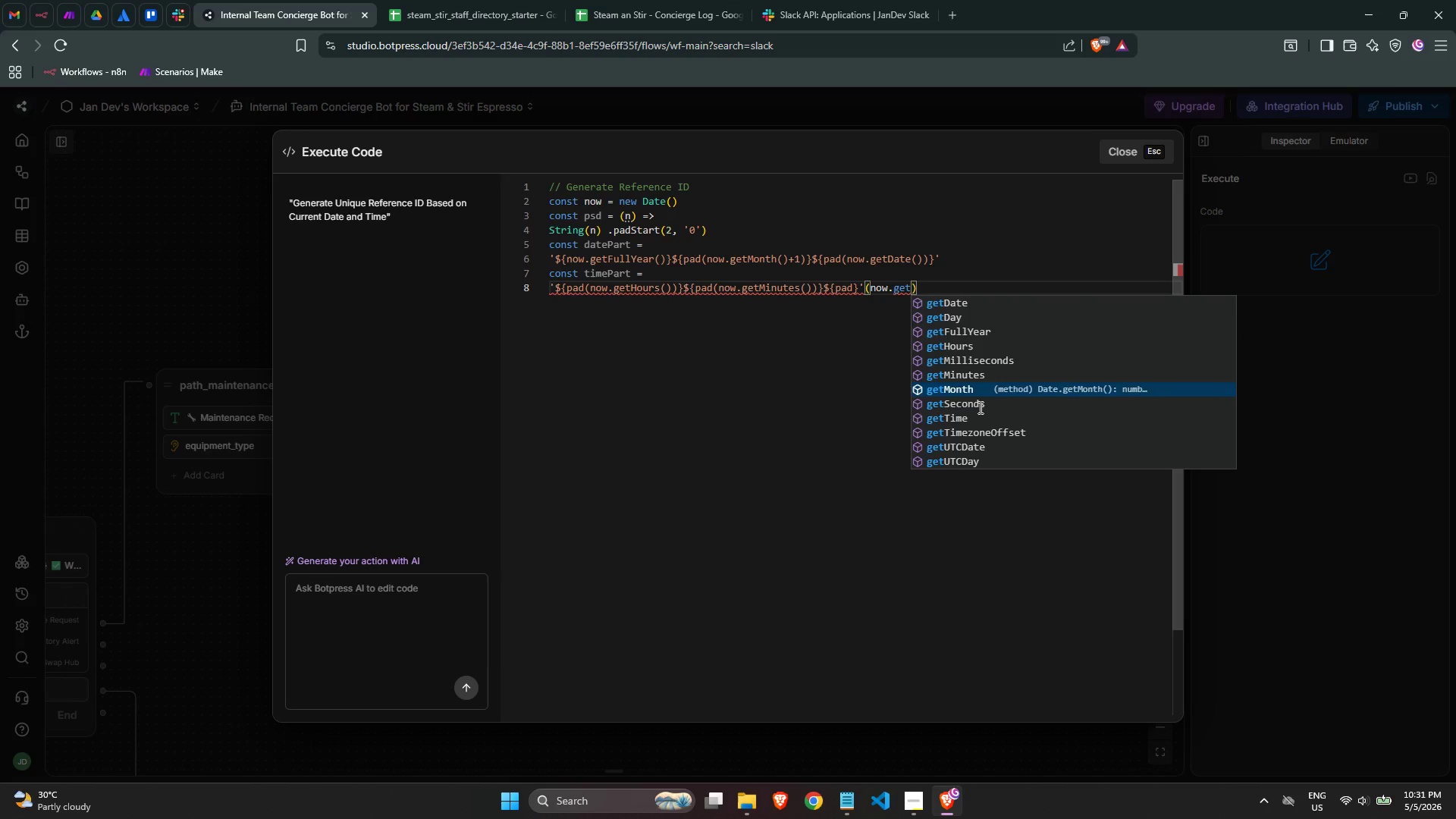 
key(ArrowDown)
 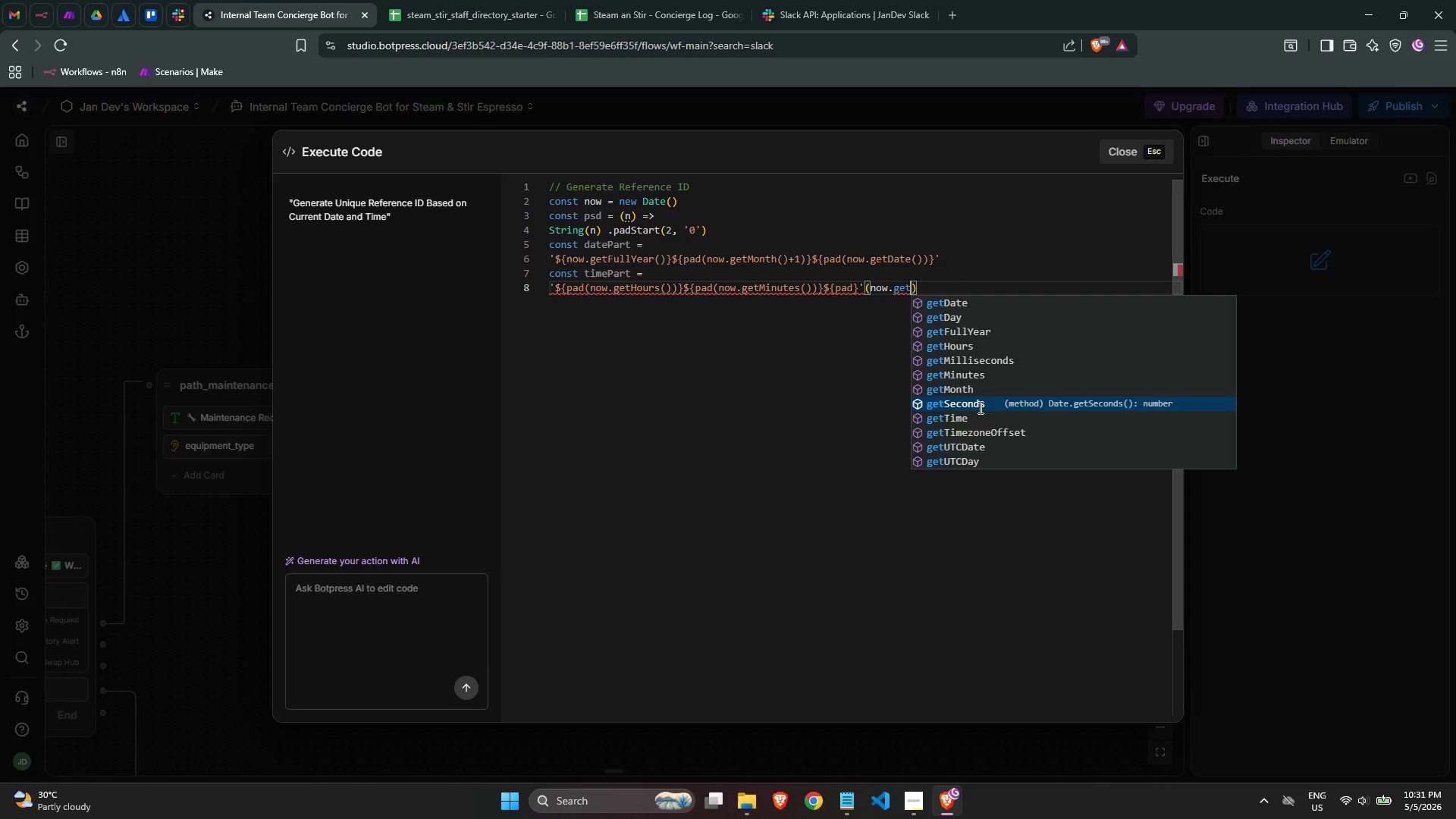 
key(Enter)
 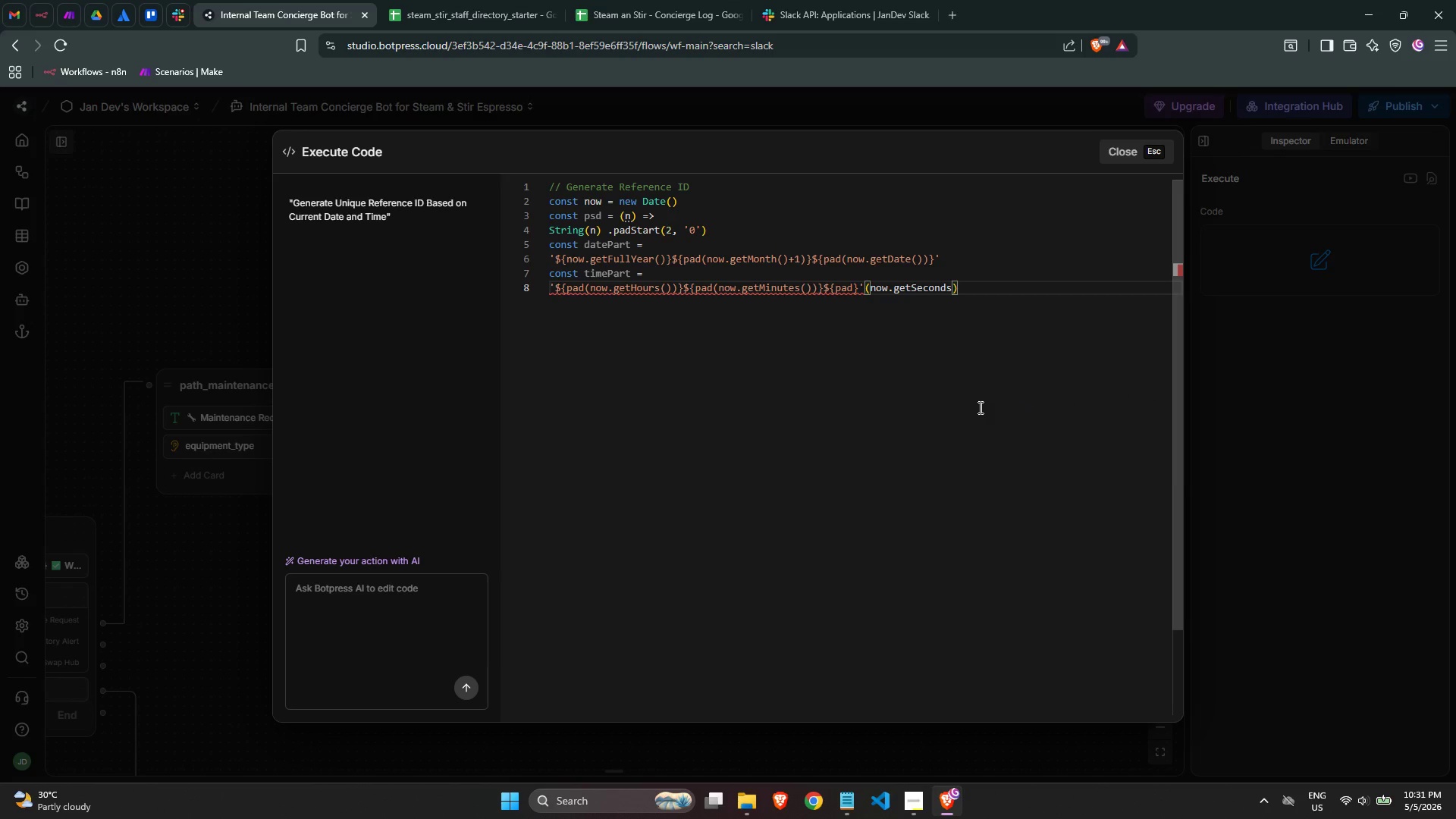 
key(Shift+9)
 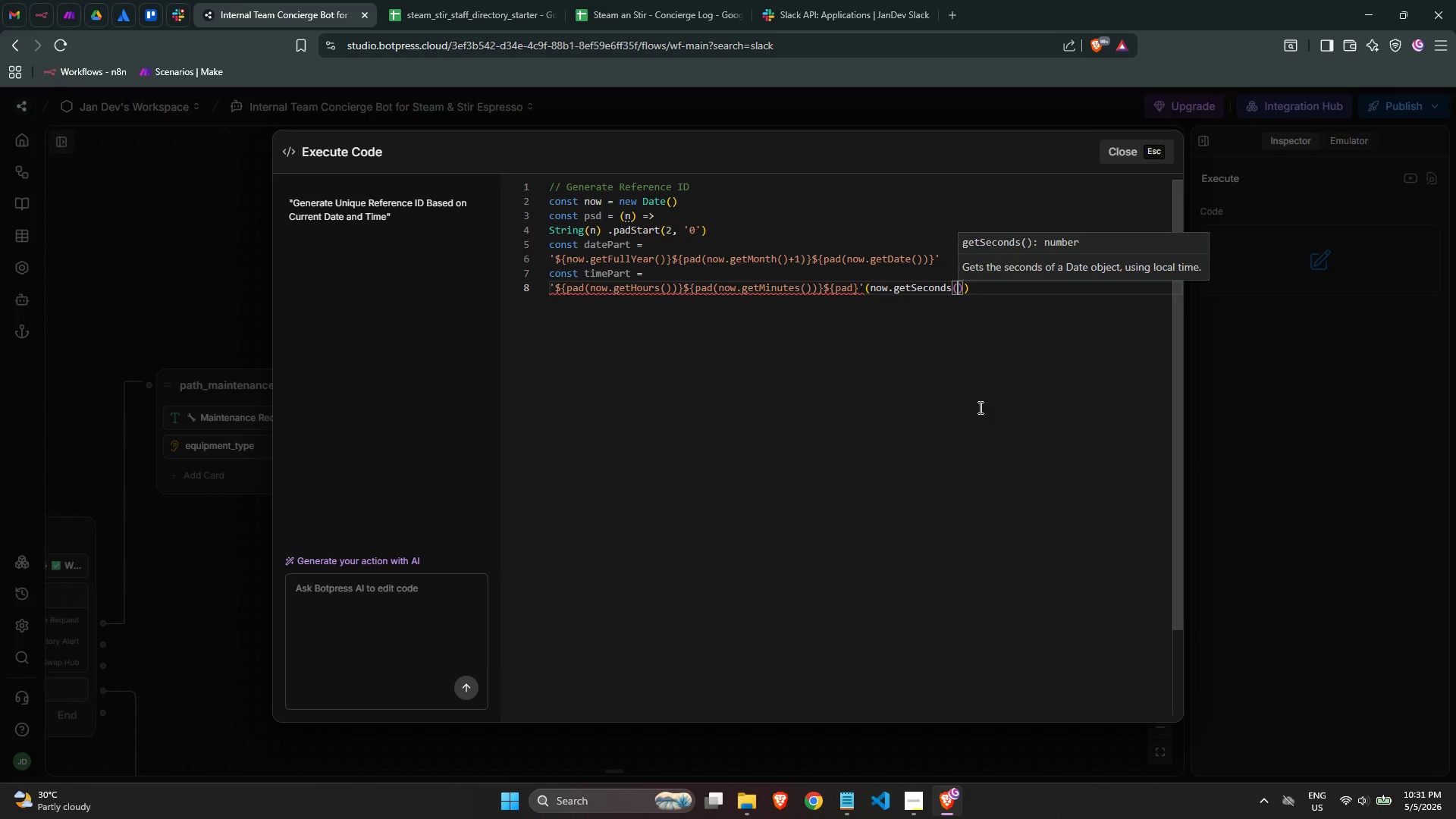 
key(ArrowRight)
 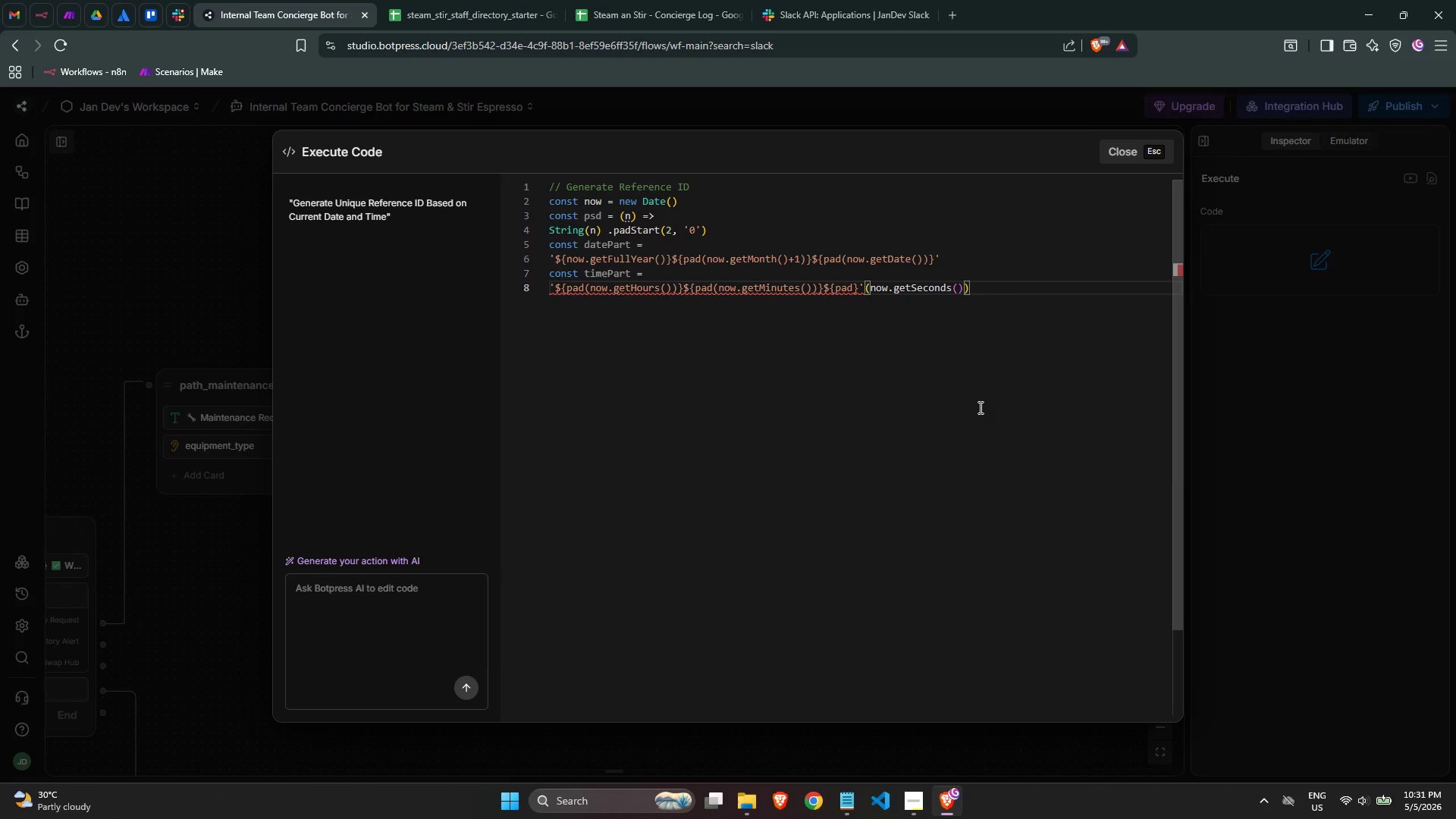 
key(ArrowRight)
 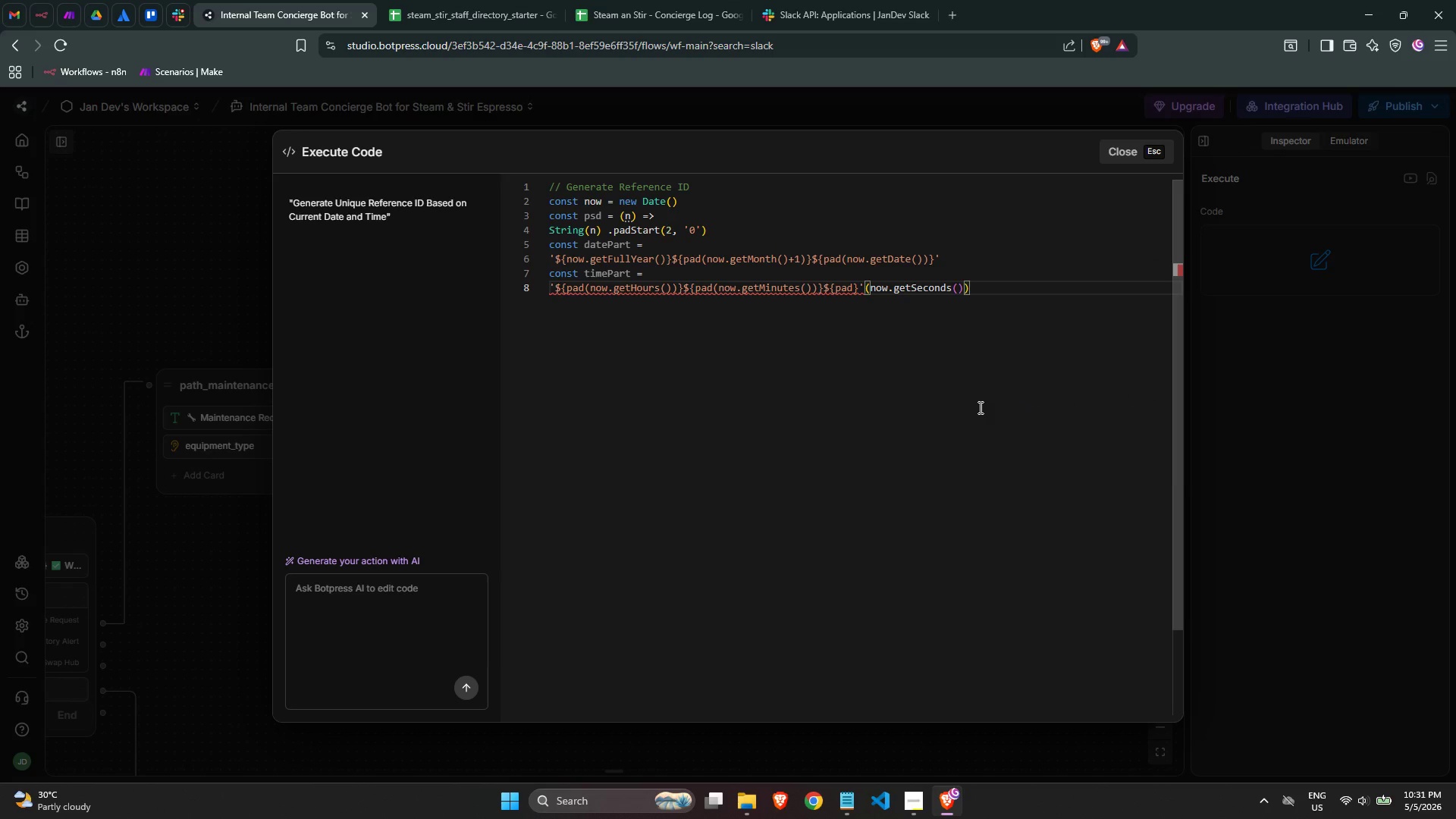 
key(Shift+BracketRight)
 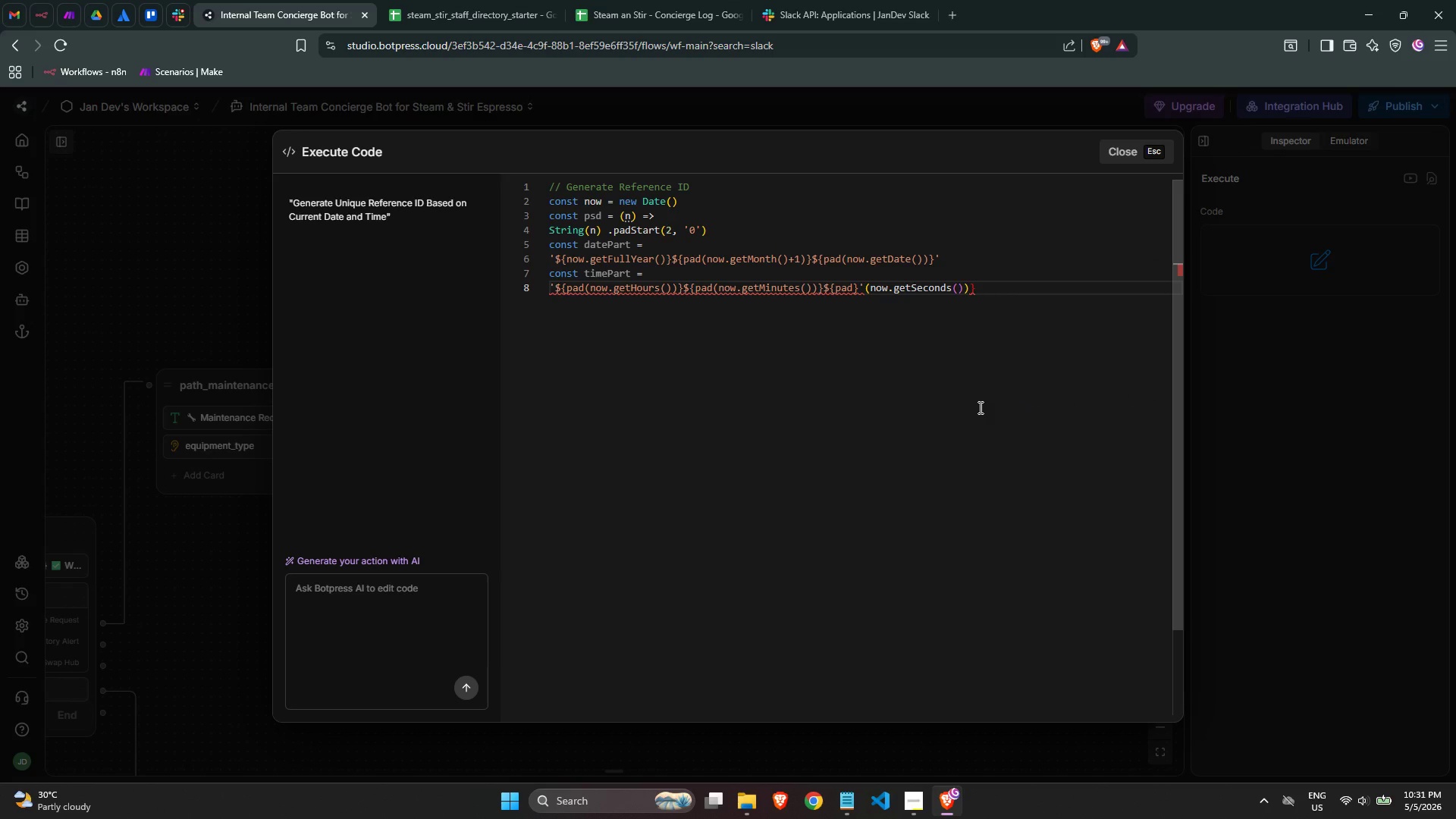 
key(Quote)
 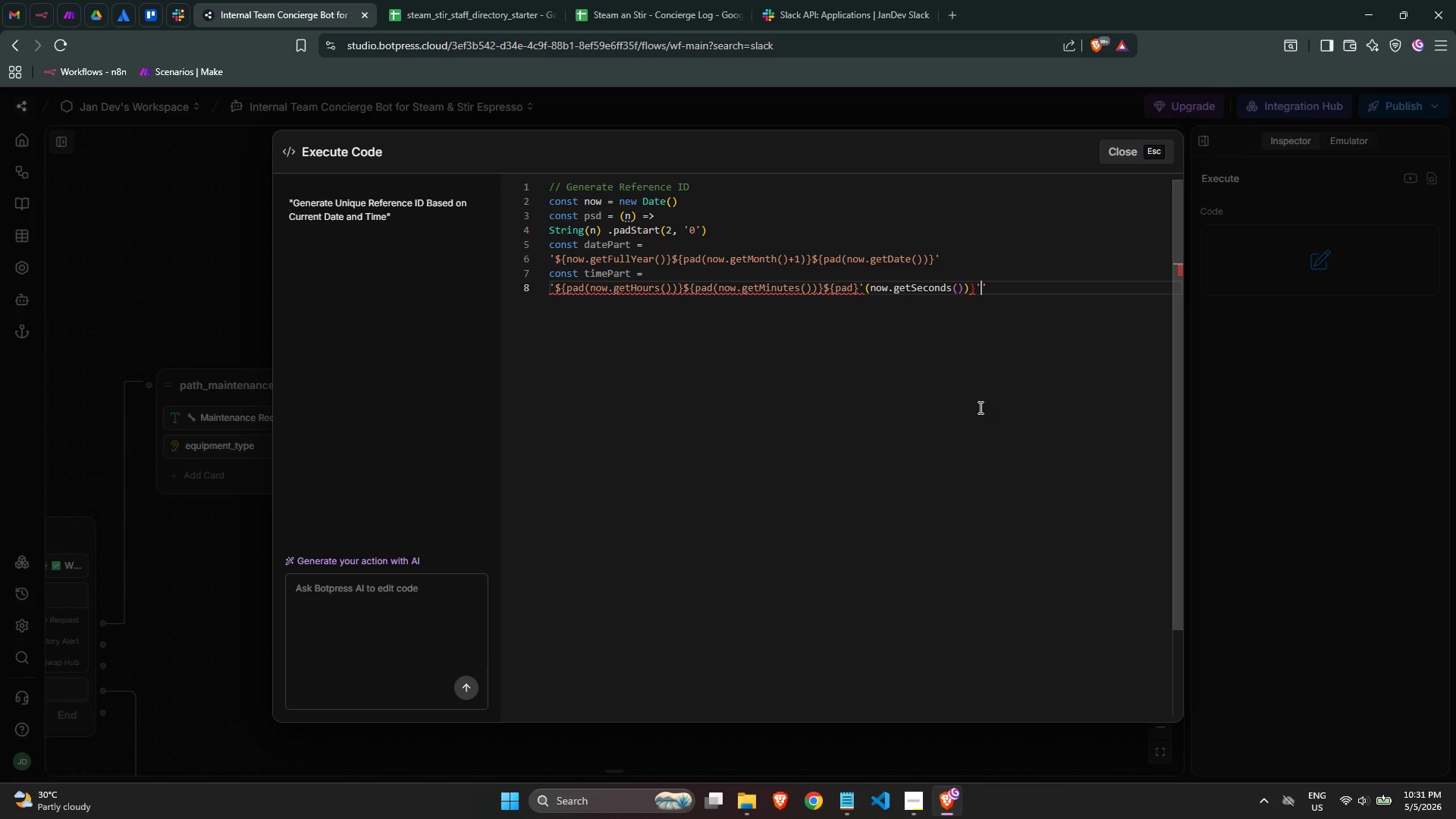 
key(Backspace)
 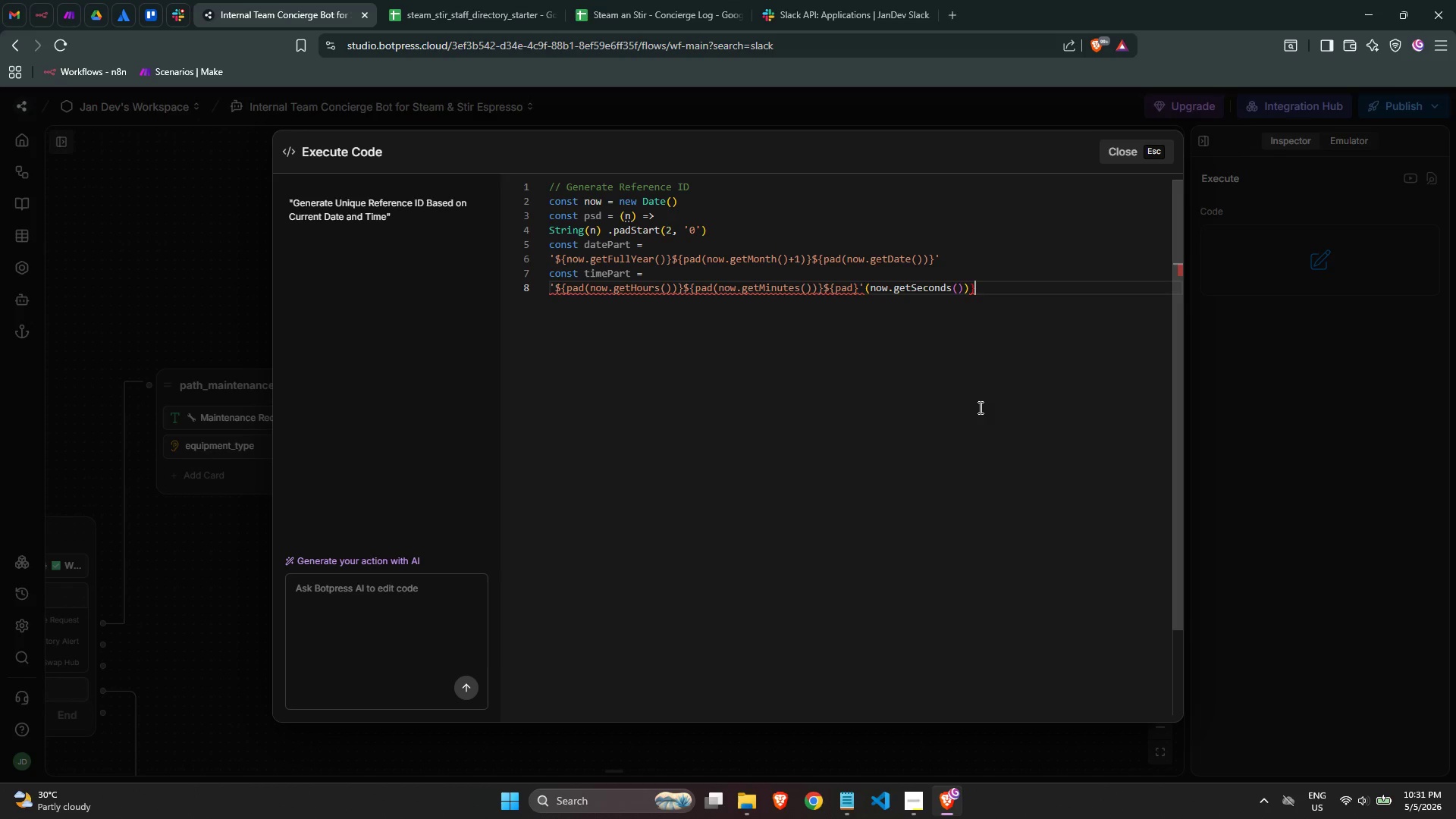 
key(Backspace)
 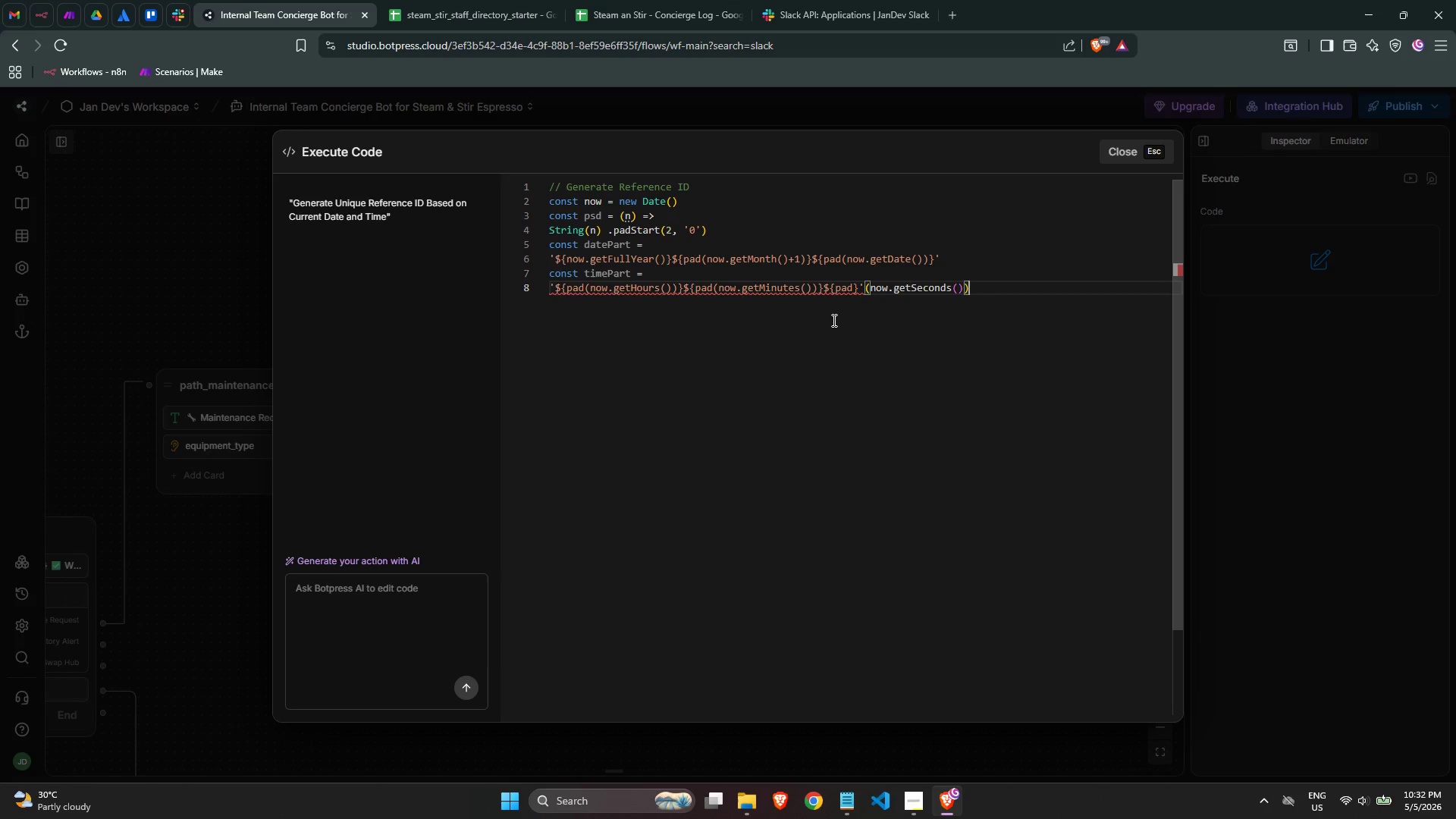 
wait(11.31)
 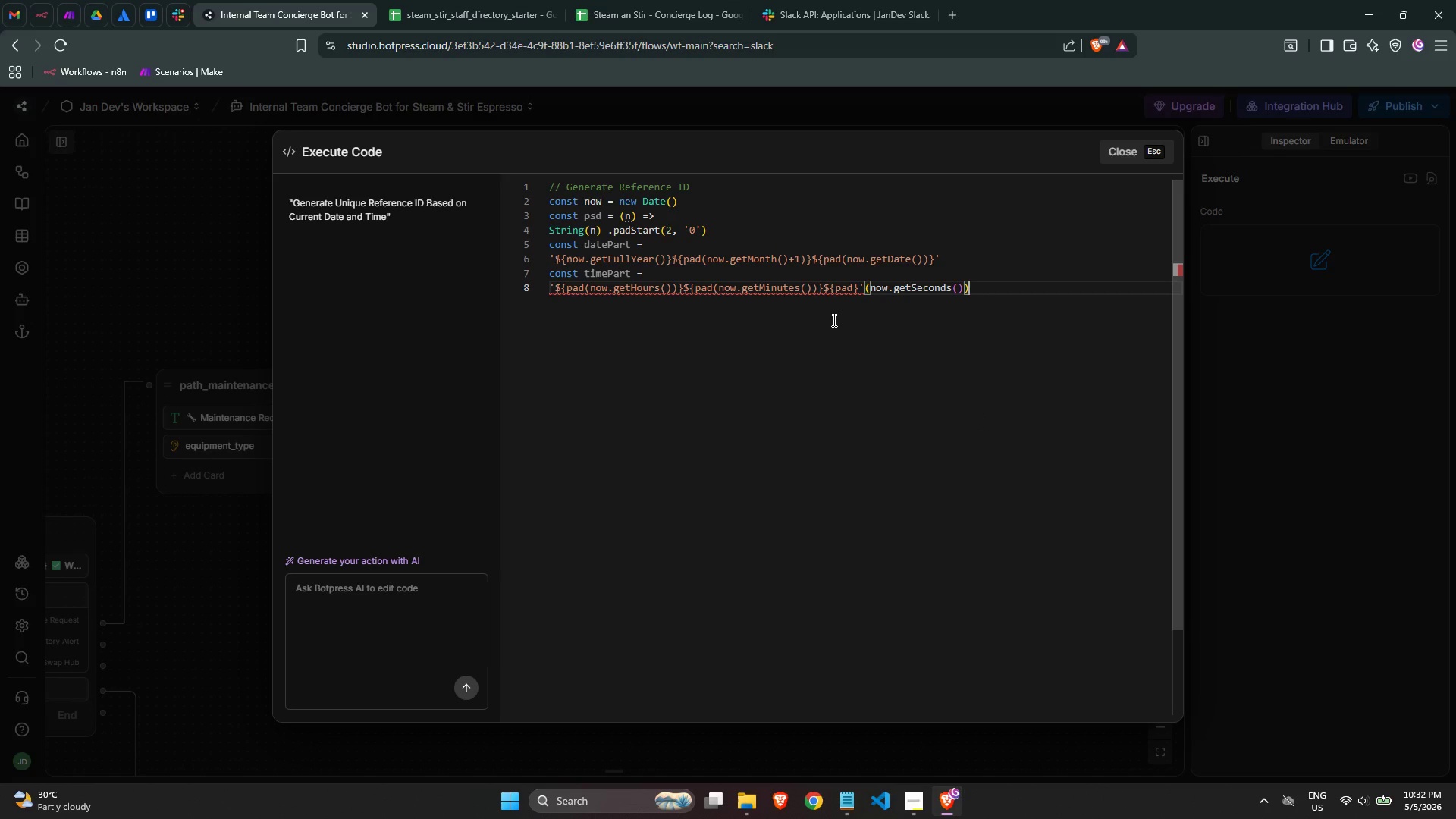 
right_click([904, 325])
 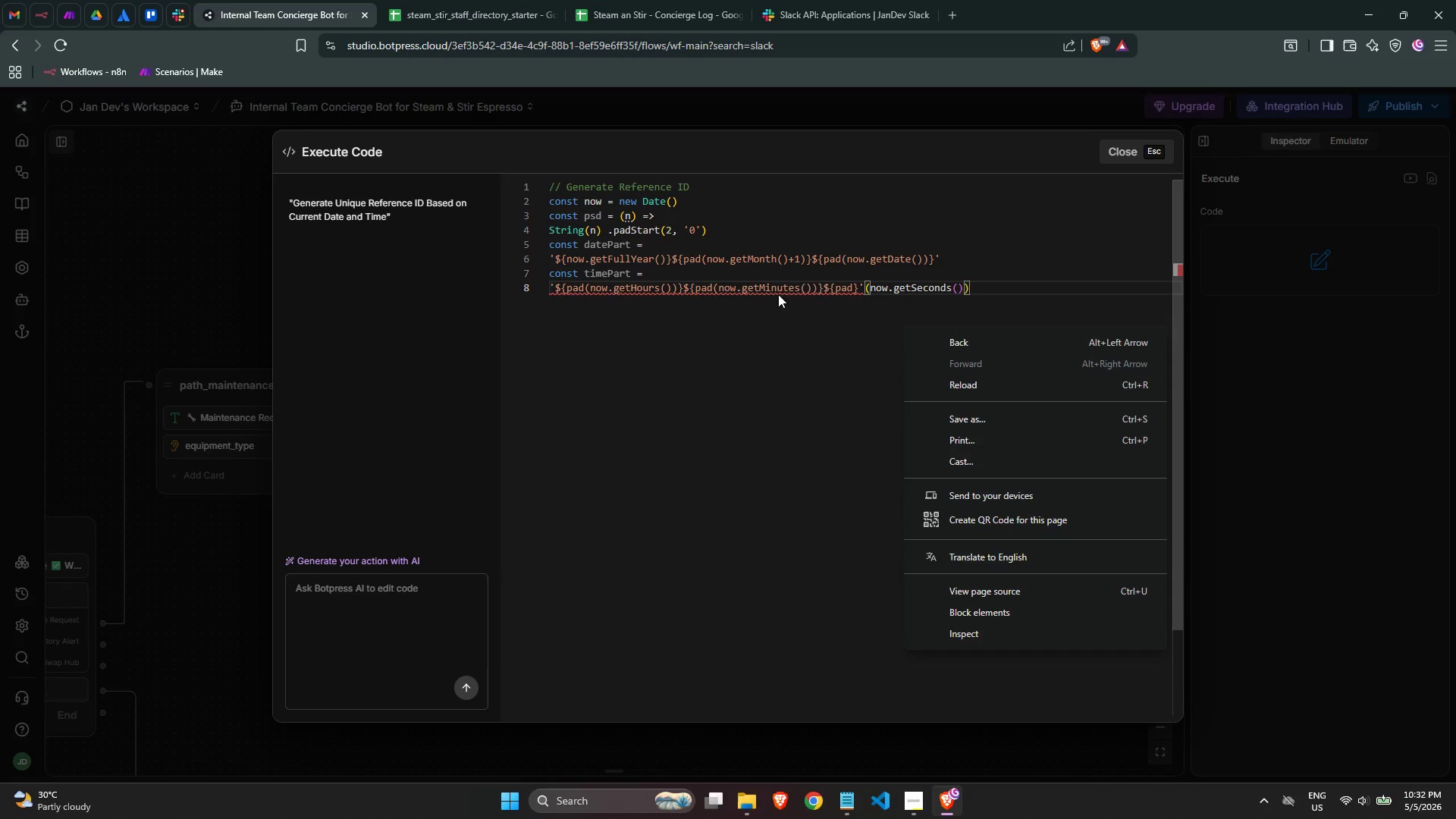 
left_click([664, 372])
 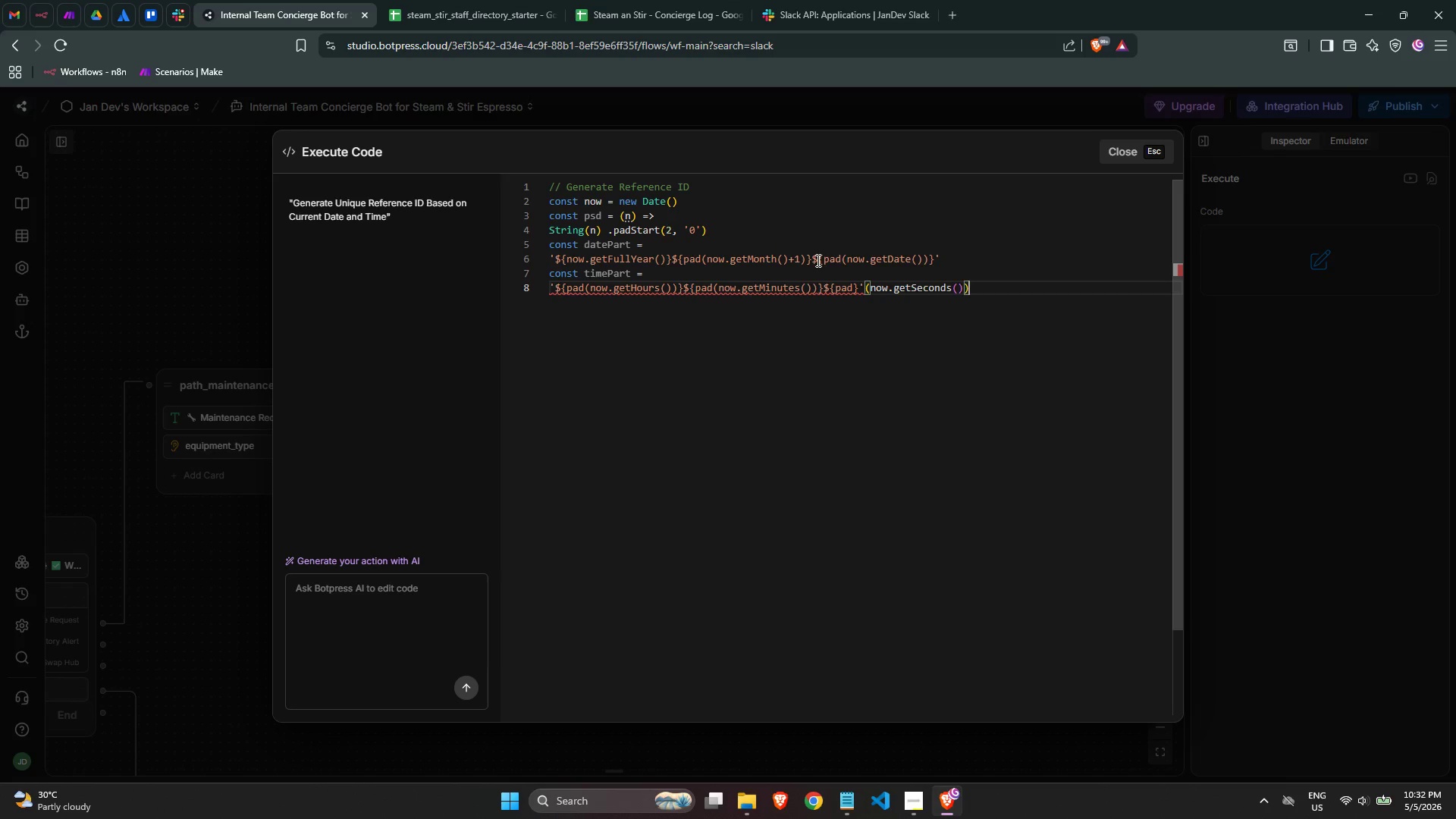 
wait(16.94)
 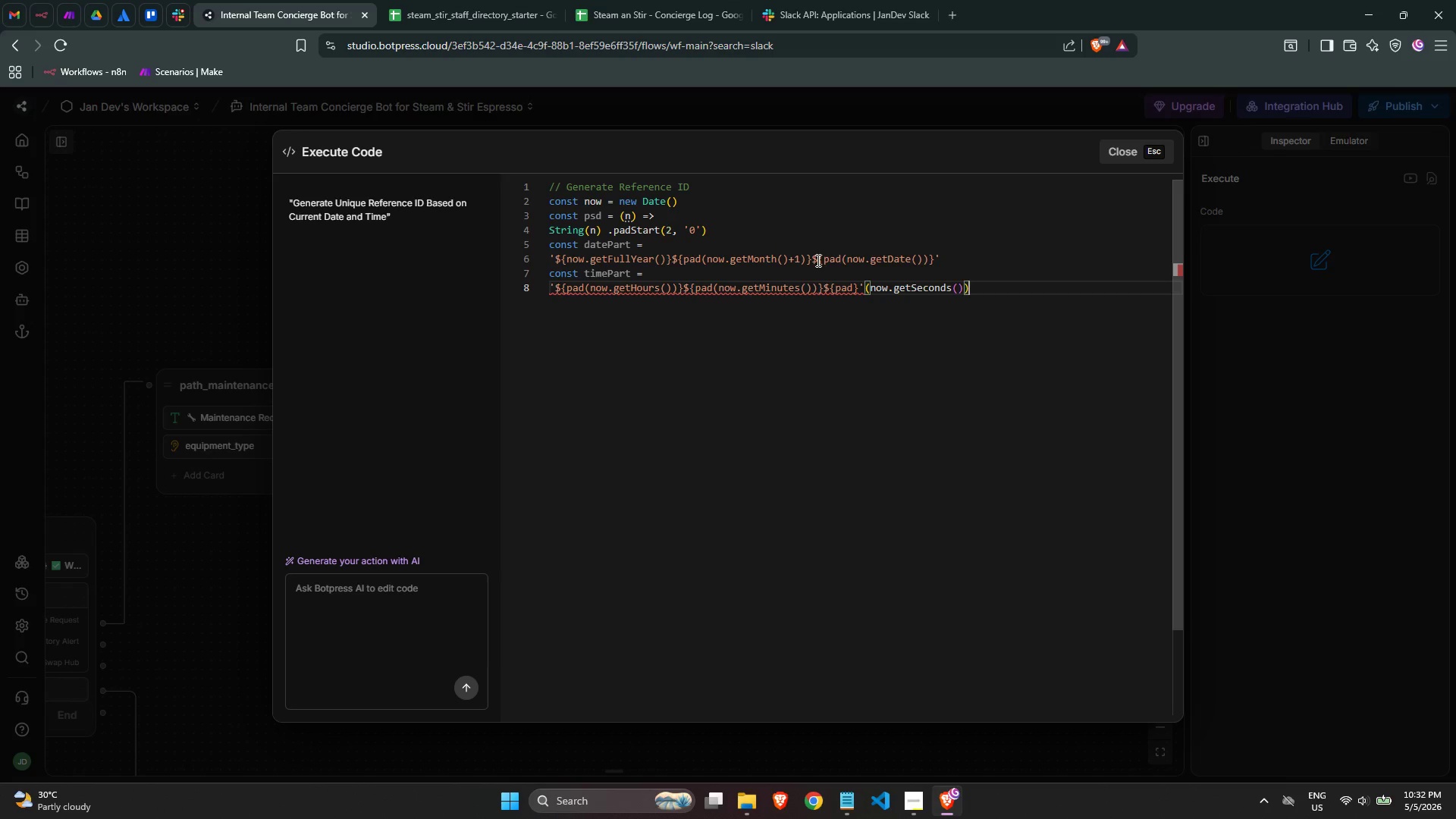 
left_click([858, 284])
 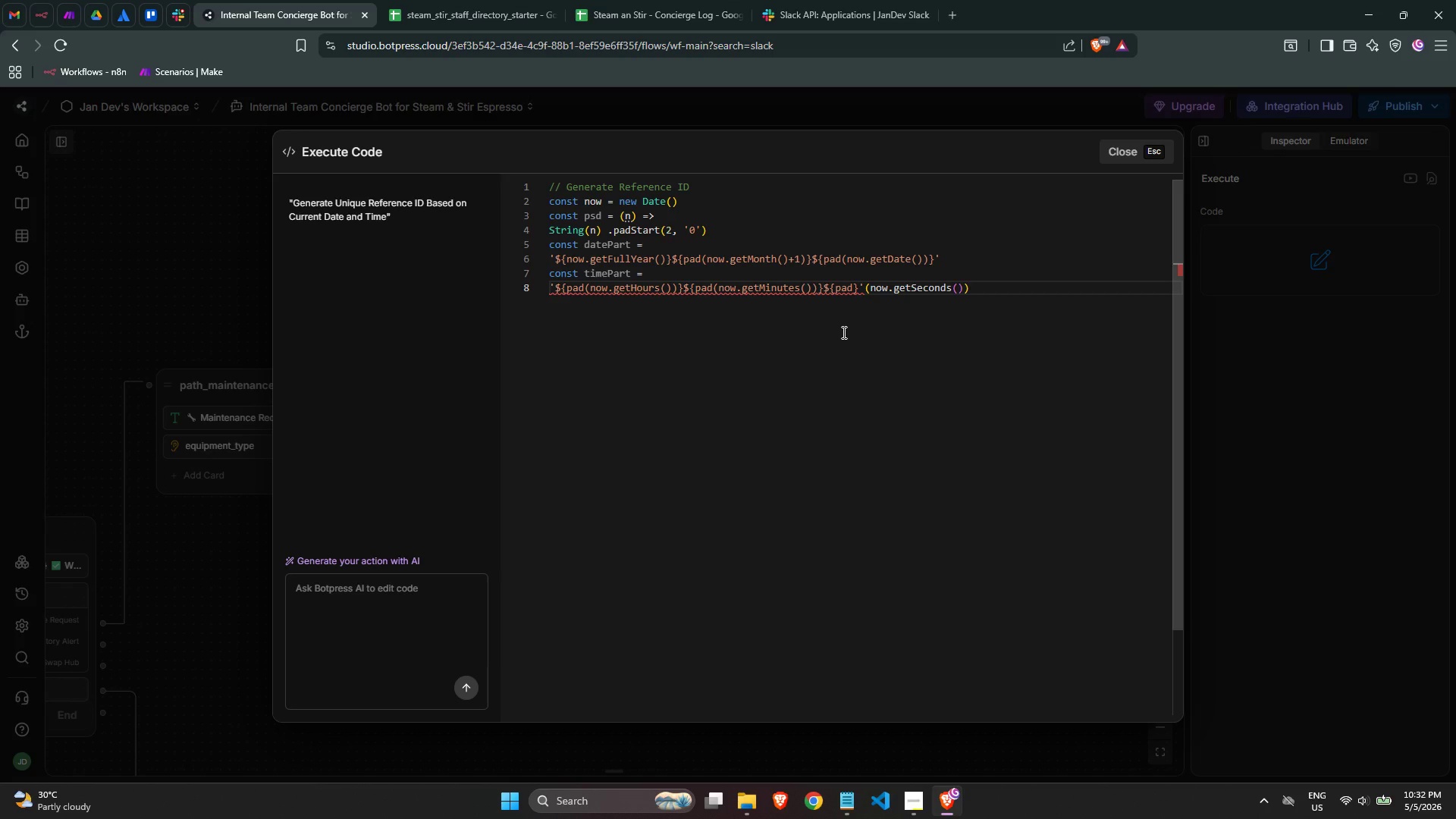 
key(Backspace)
 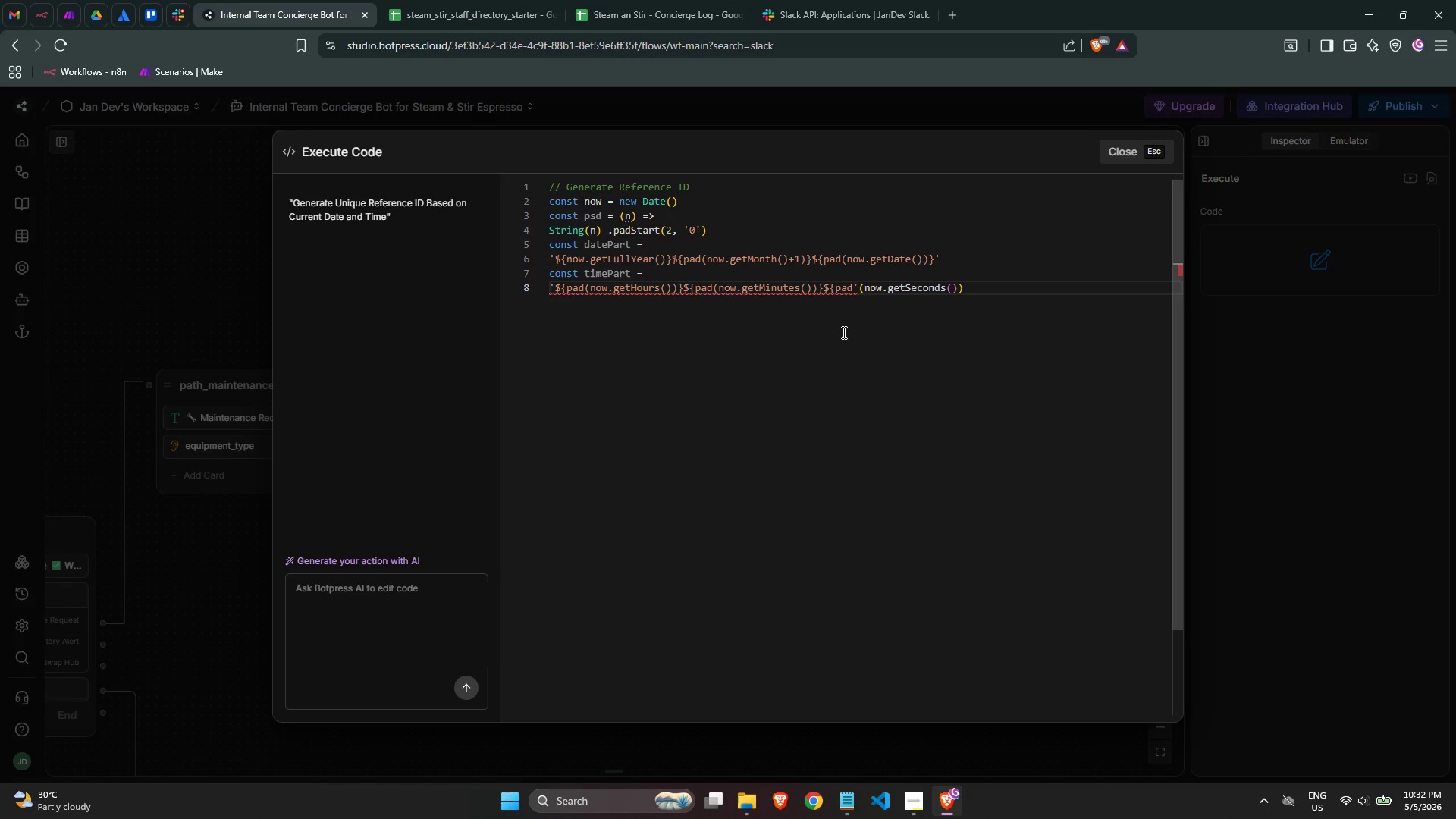 
hold_key(key=ArrowRight, duration=0.8)
 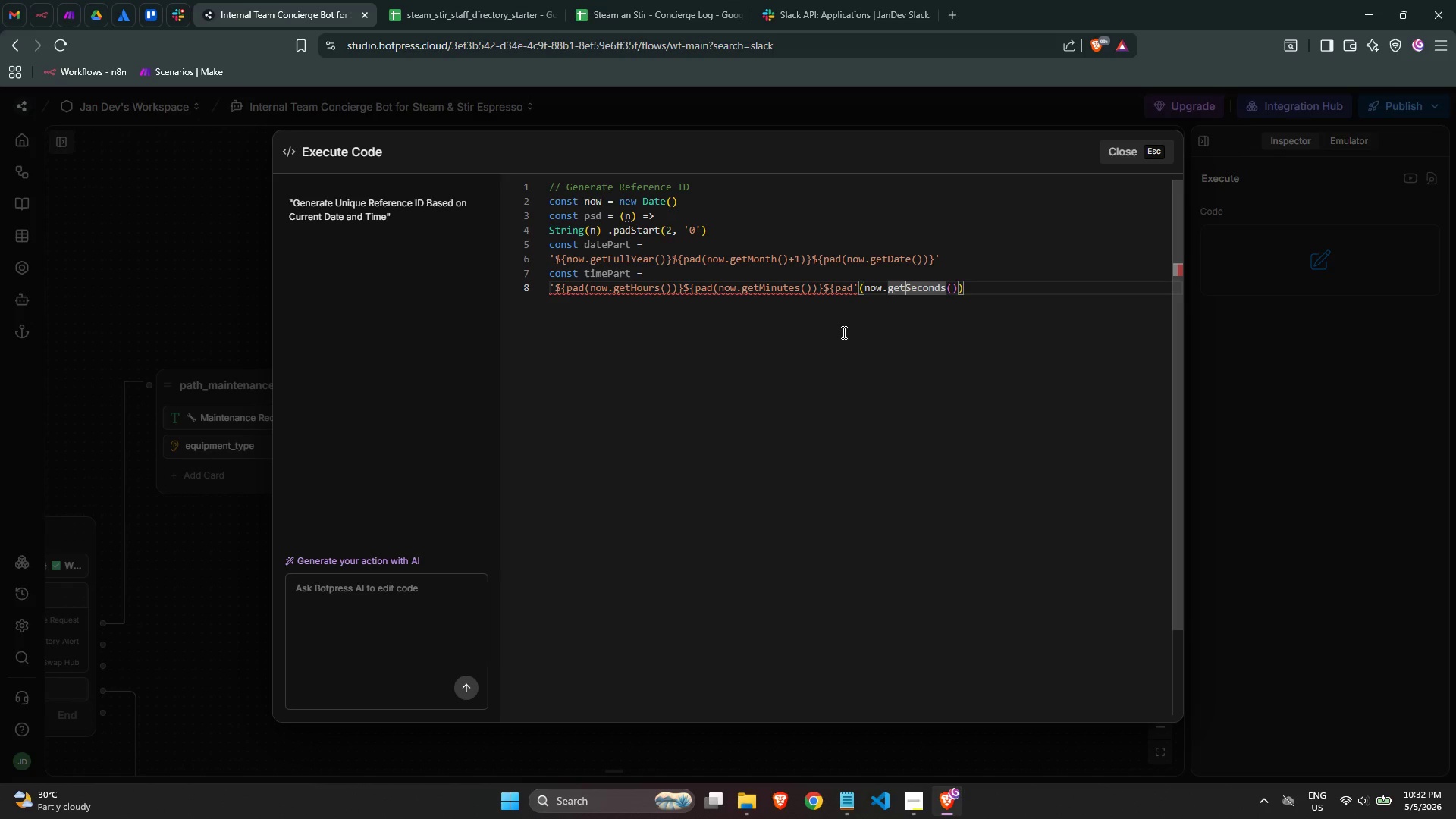 
key(ArrowRight)
 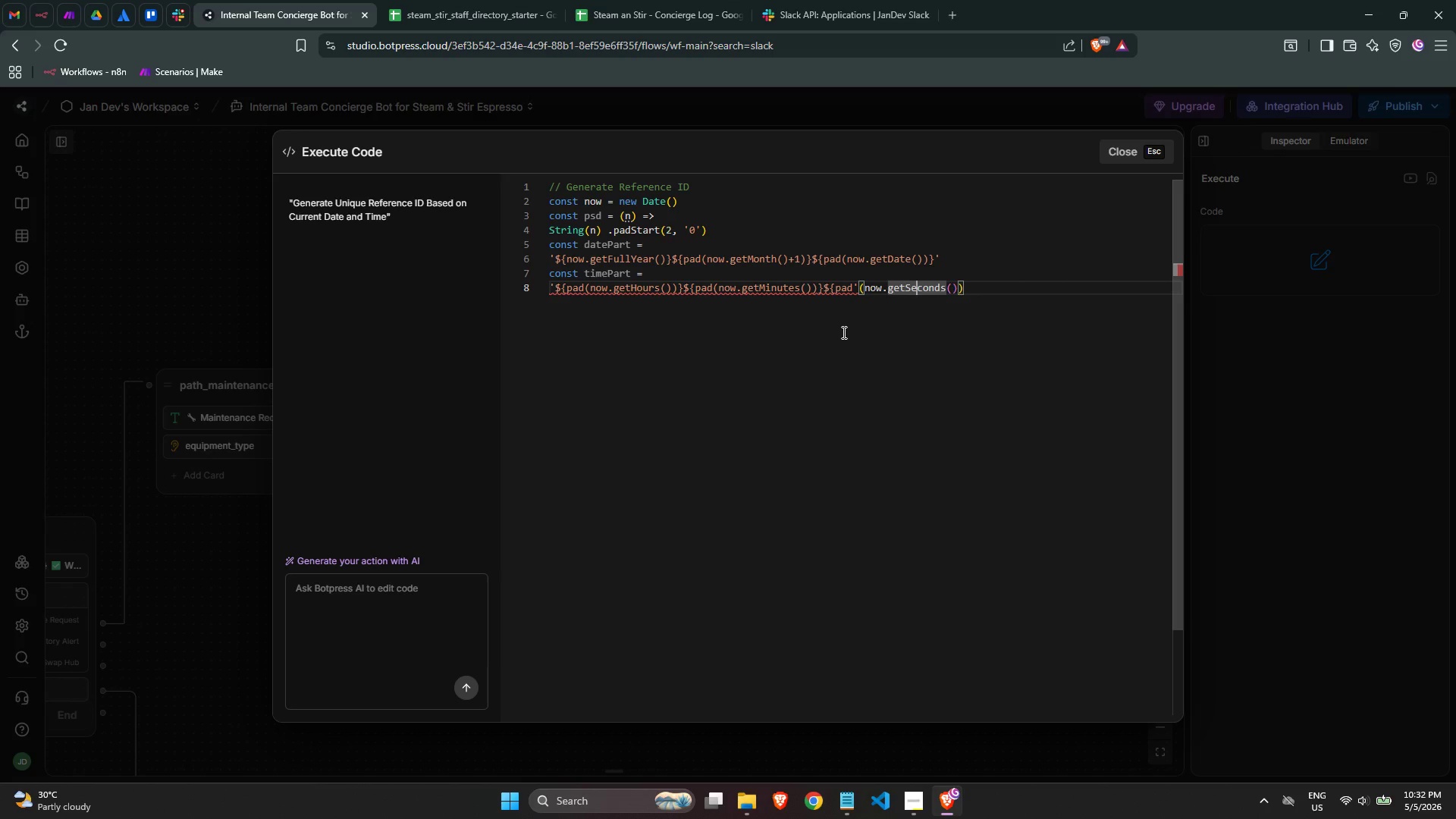 
key(ArrowRight)
 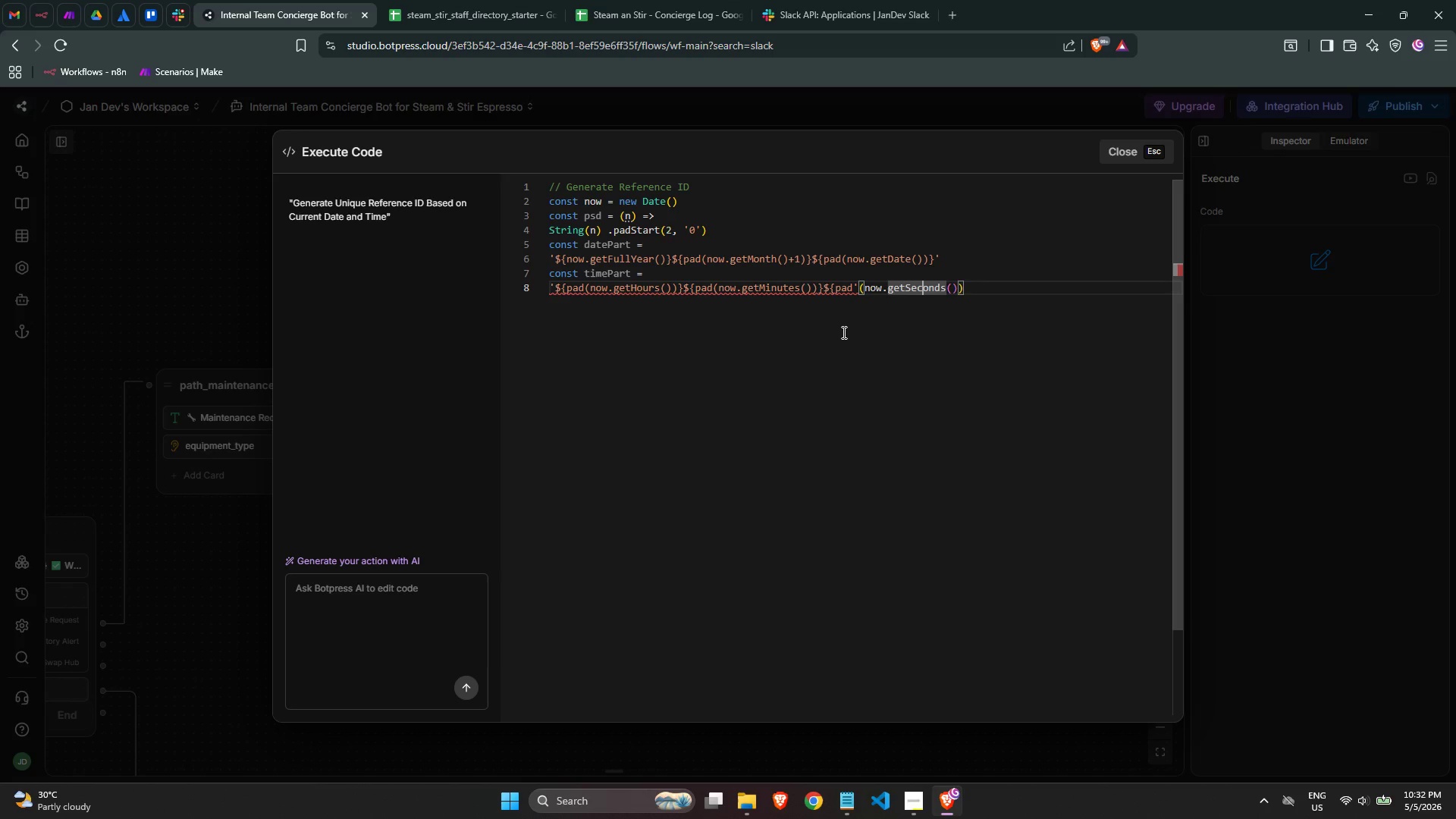 
key(ArrowRight)
 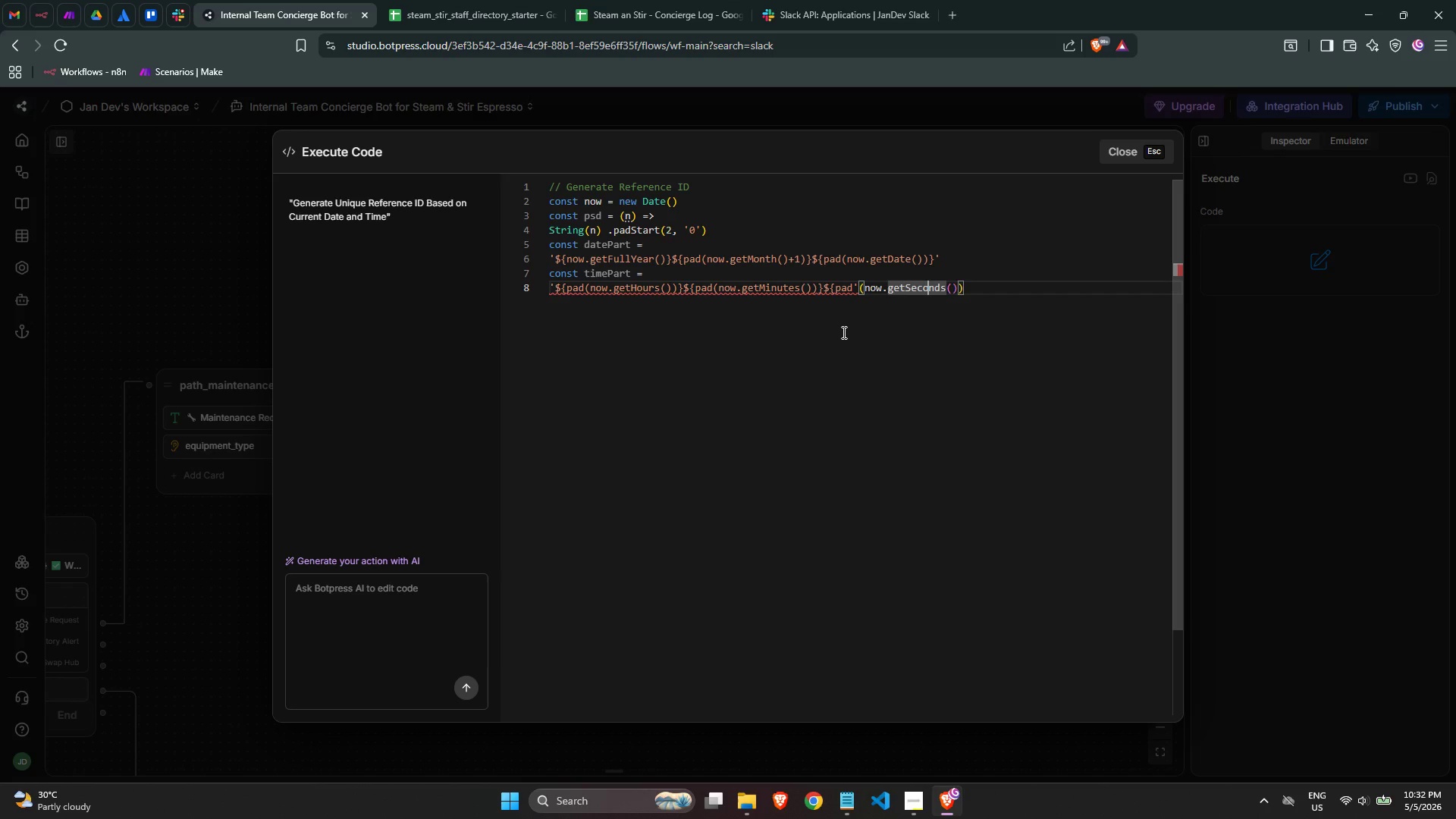 
key(ArrowRight)
 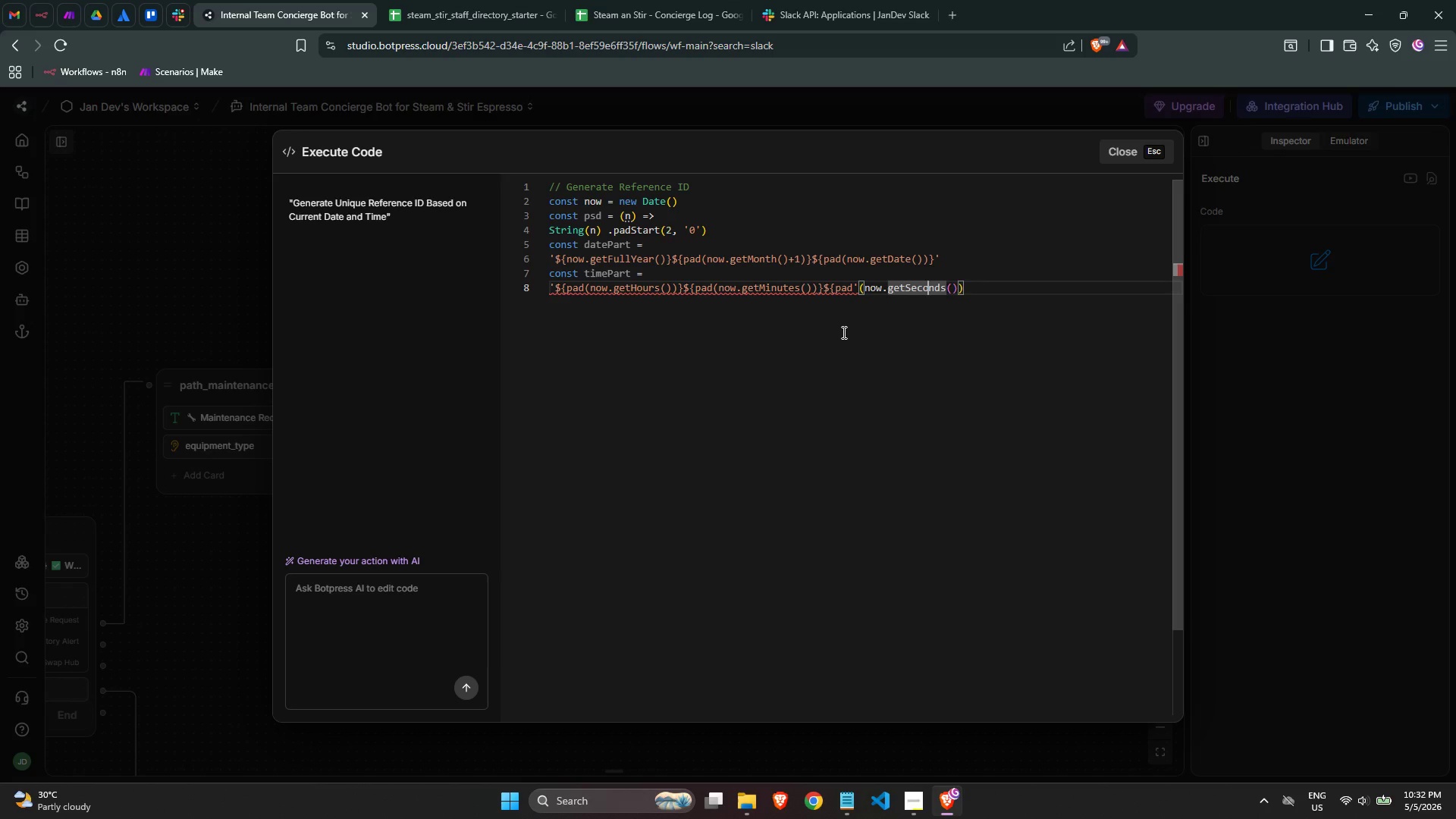 
key(ArrowRight)
 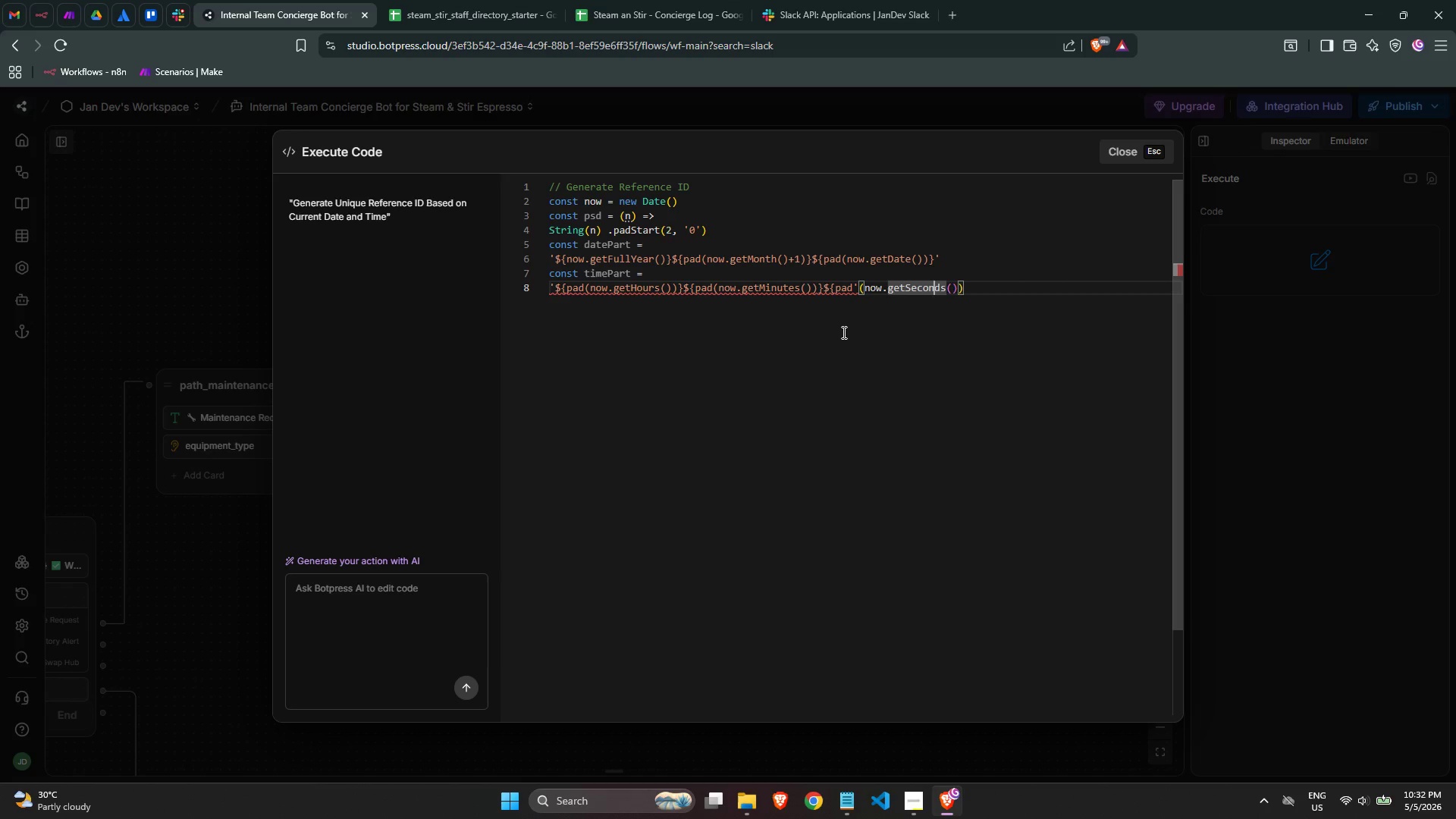 
key(ArrowRight)
 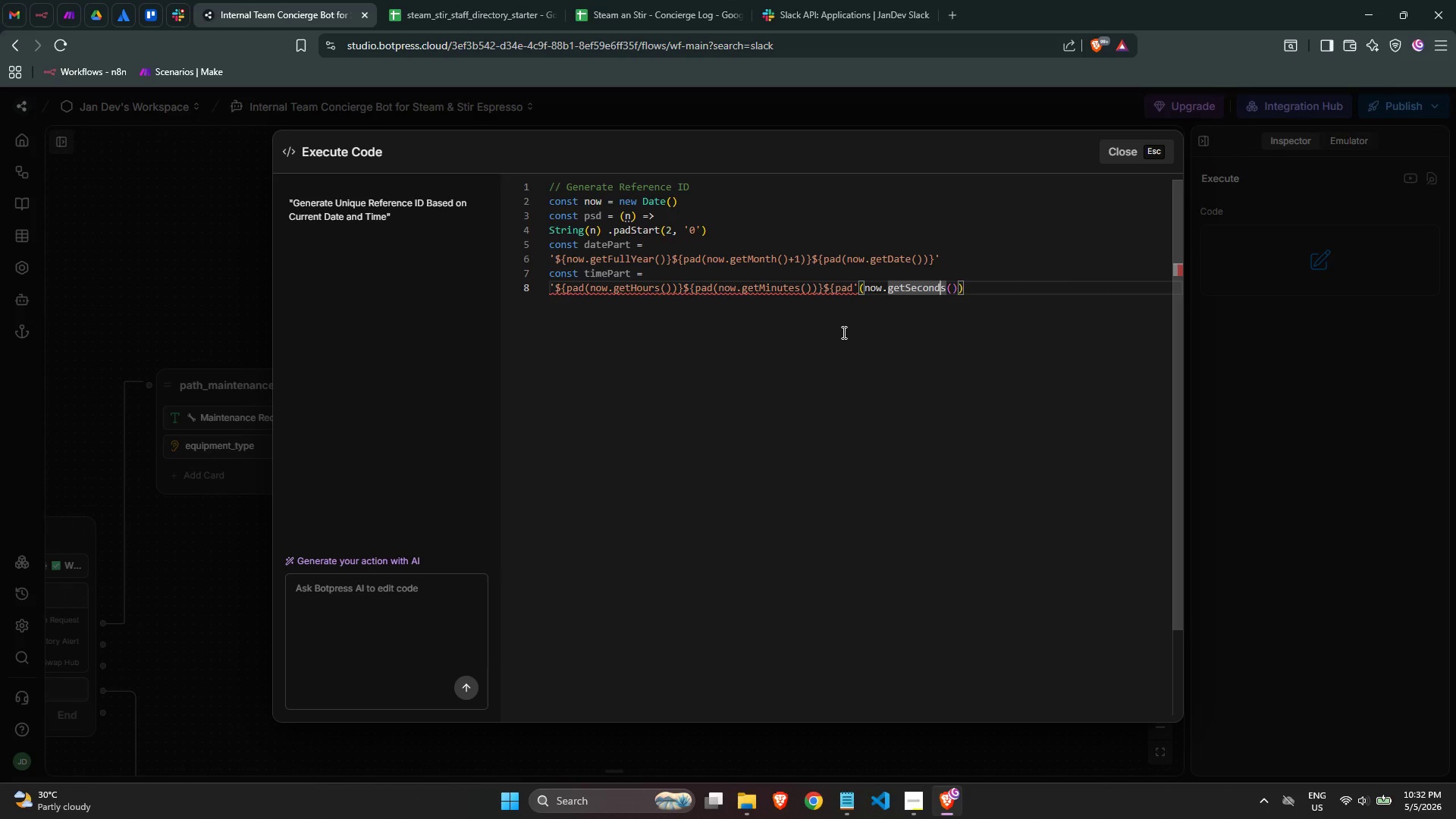 
key(ArrowRight)
 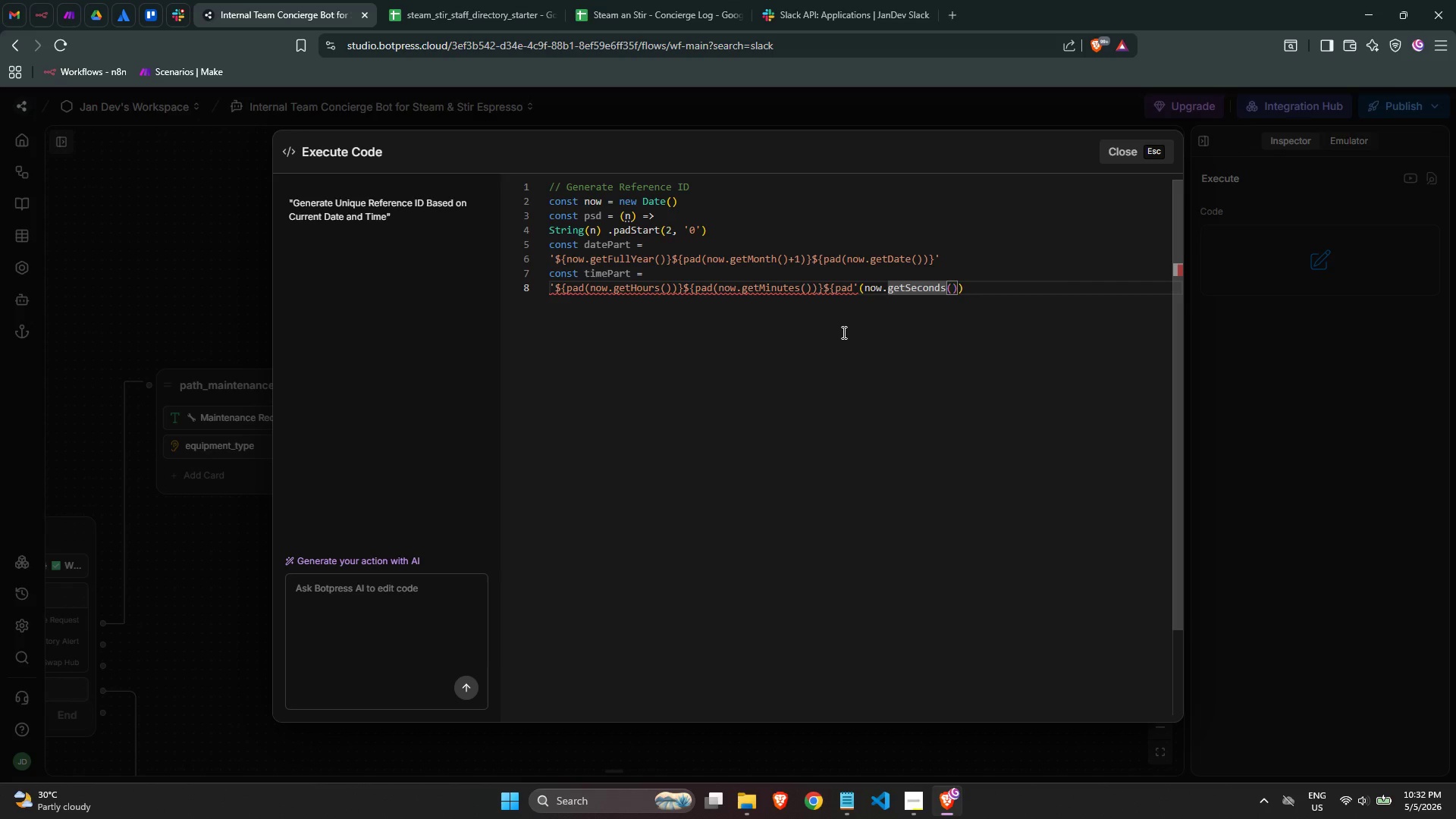 
key(ArrowRight)
 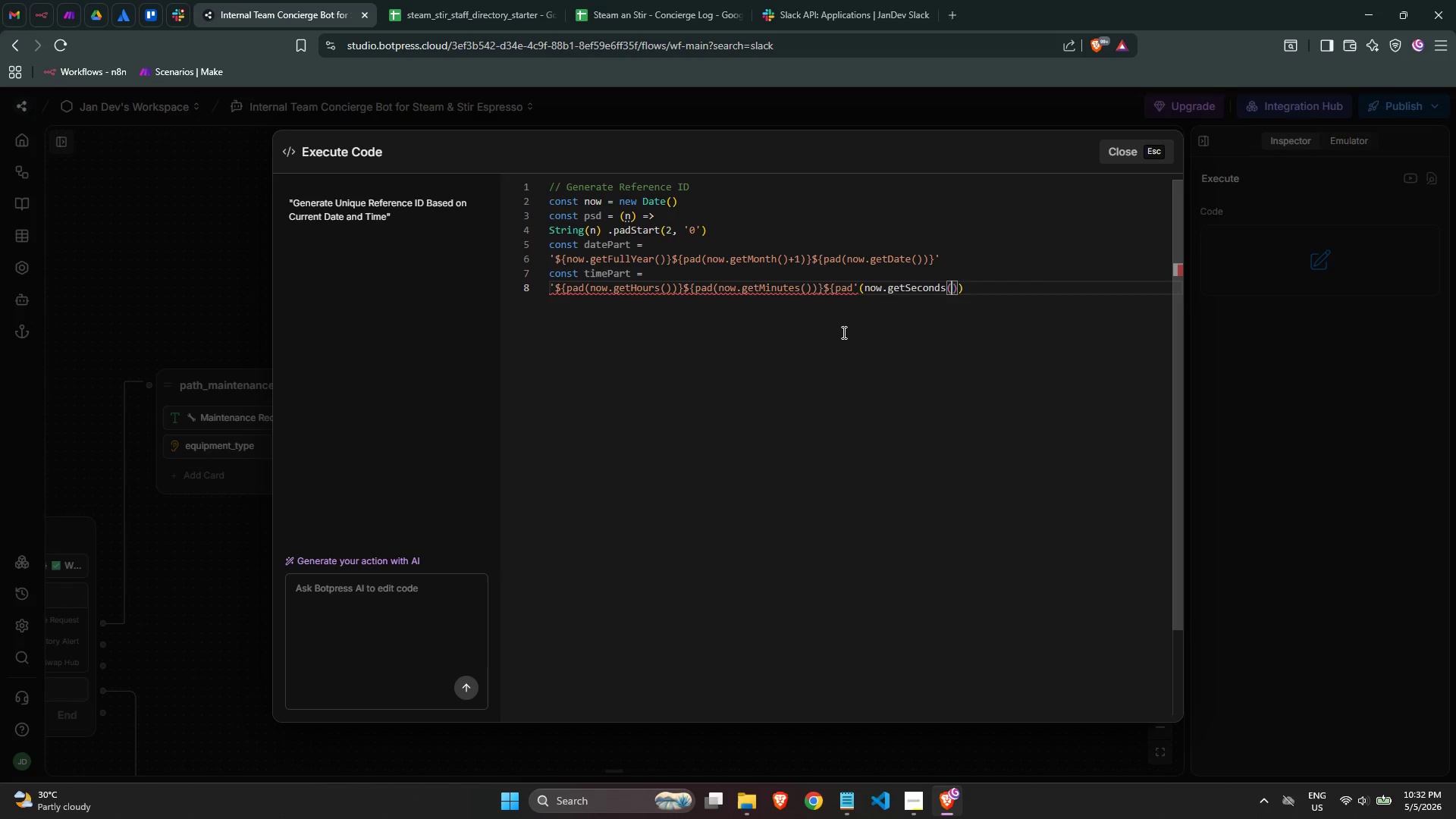 
key(ArrowRight)
 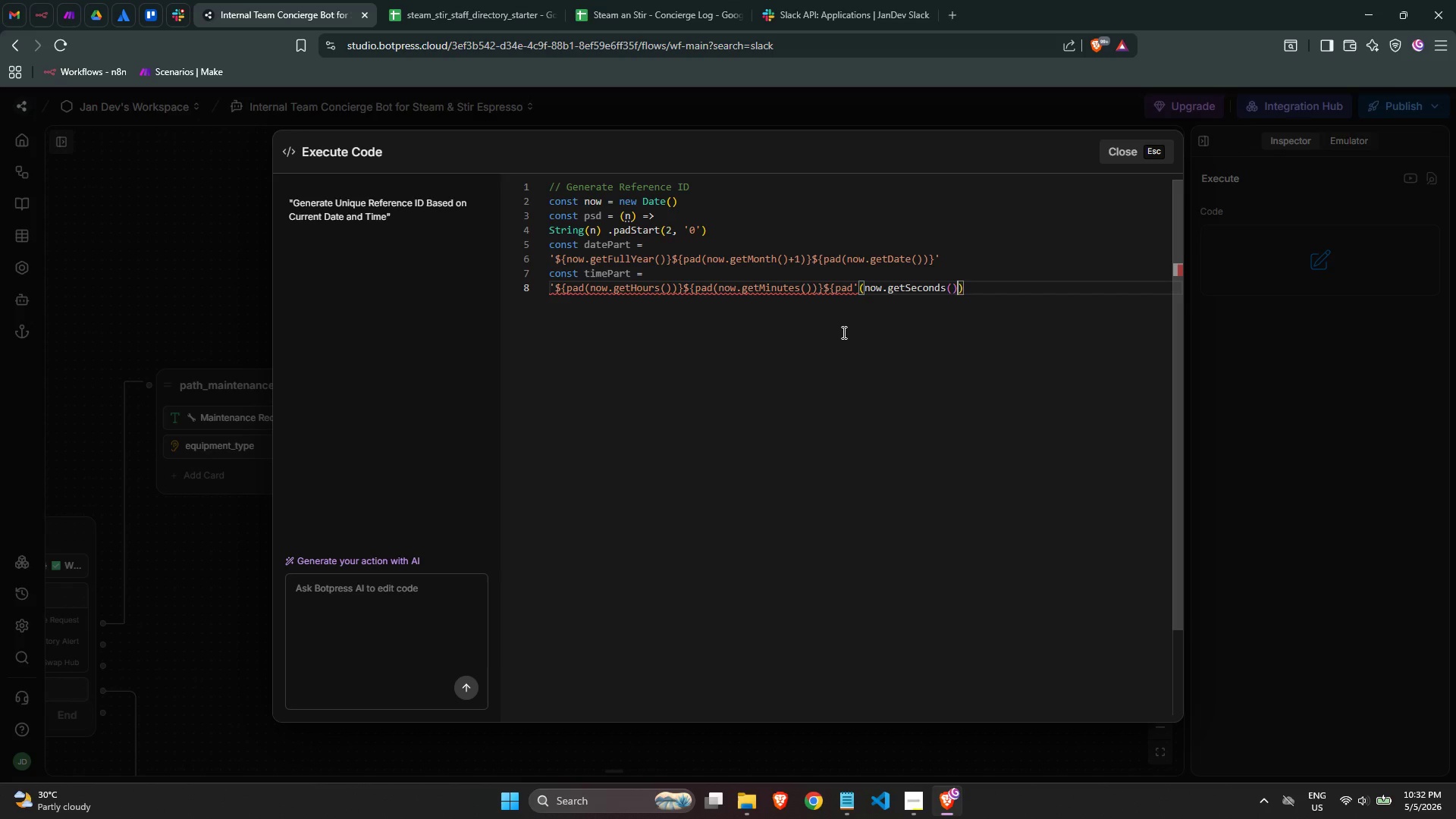 
key(ArrowRight)
 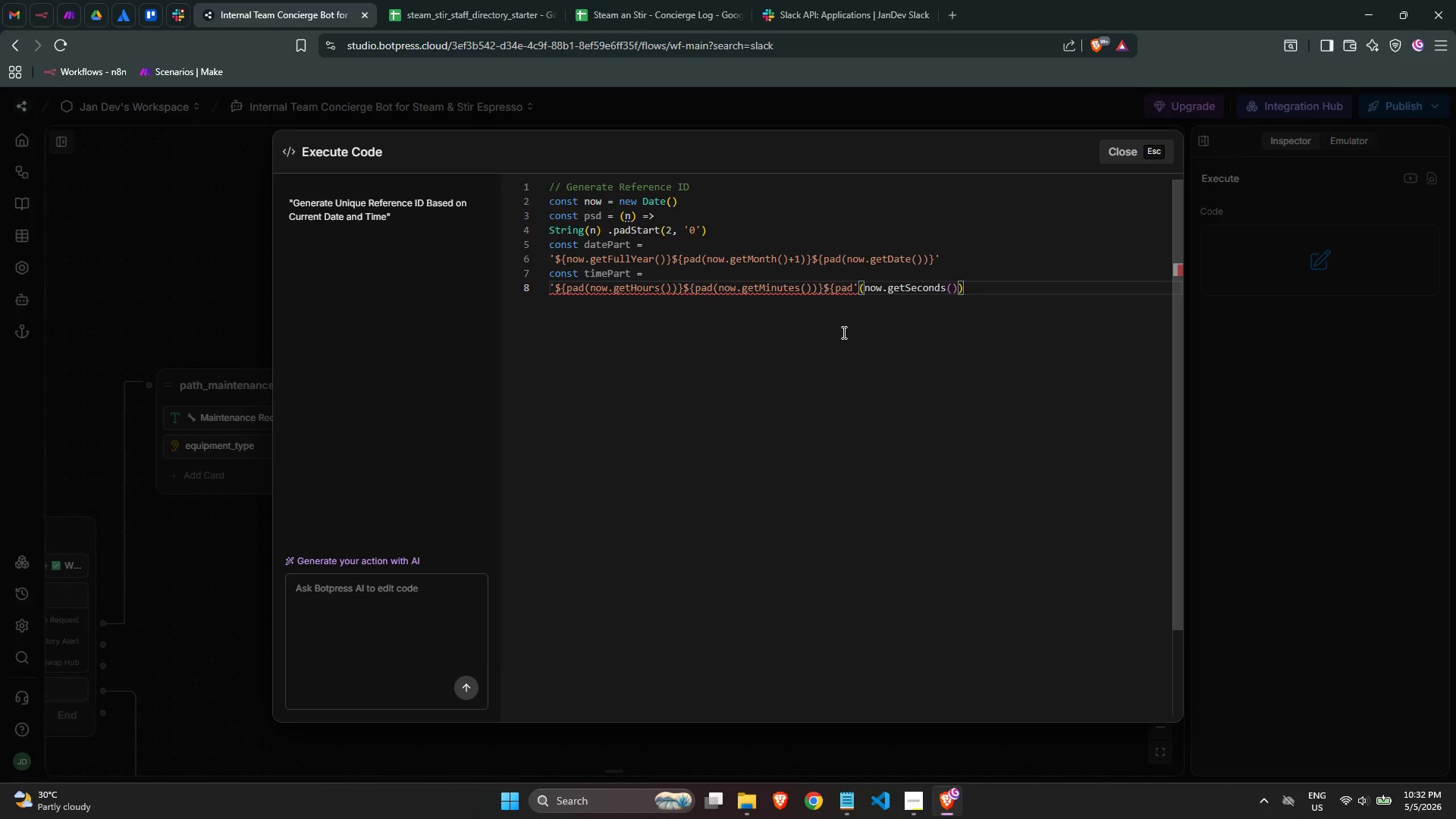 
key(Shift+ShiftRight)
 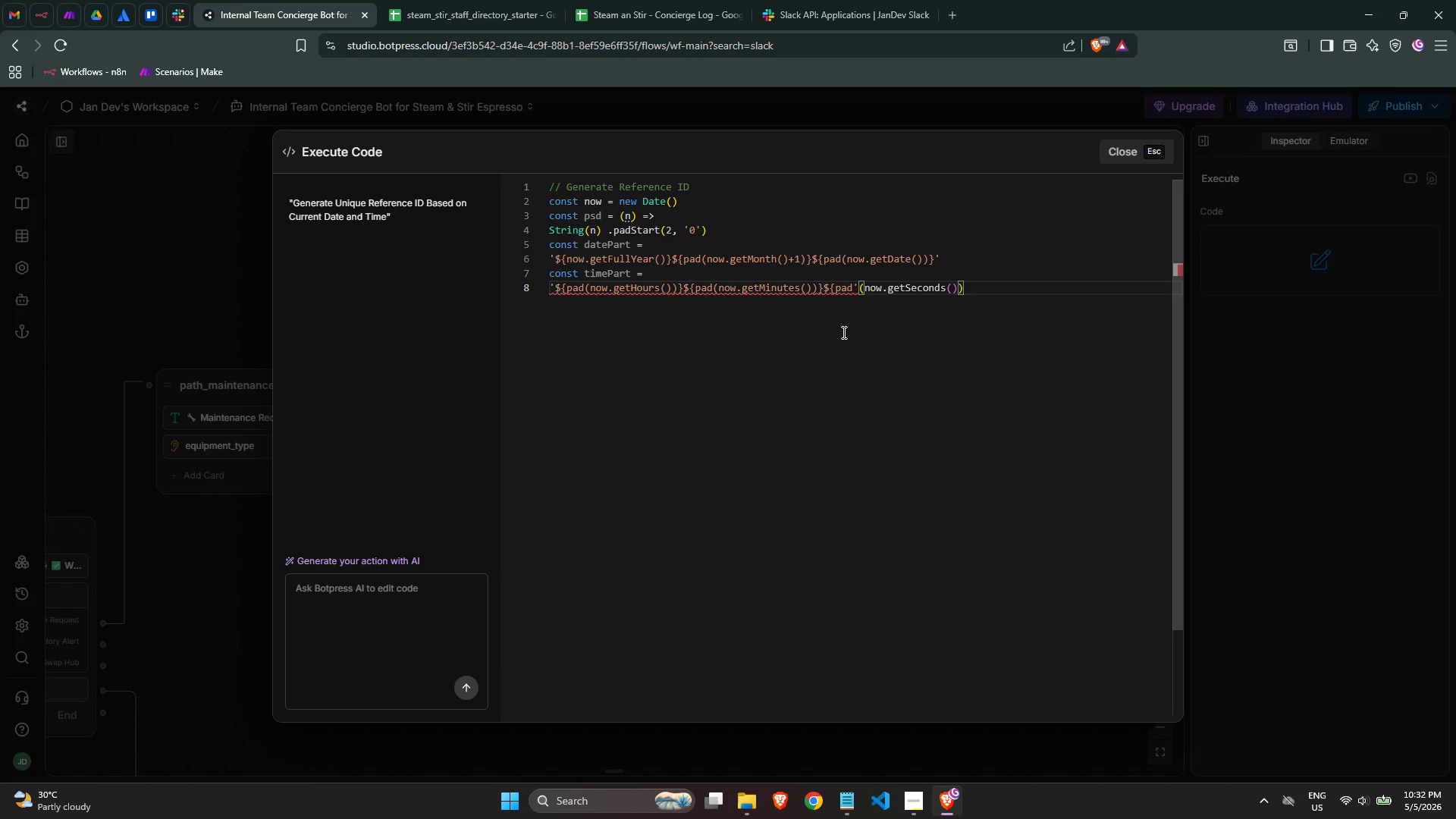 
key(Shift+BracketRight)
 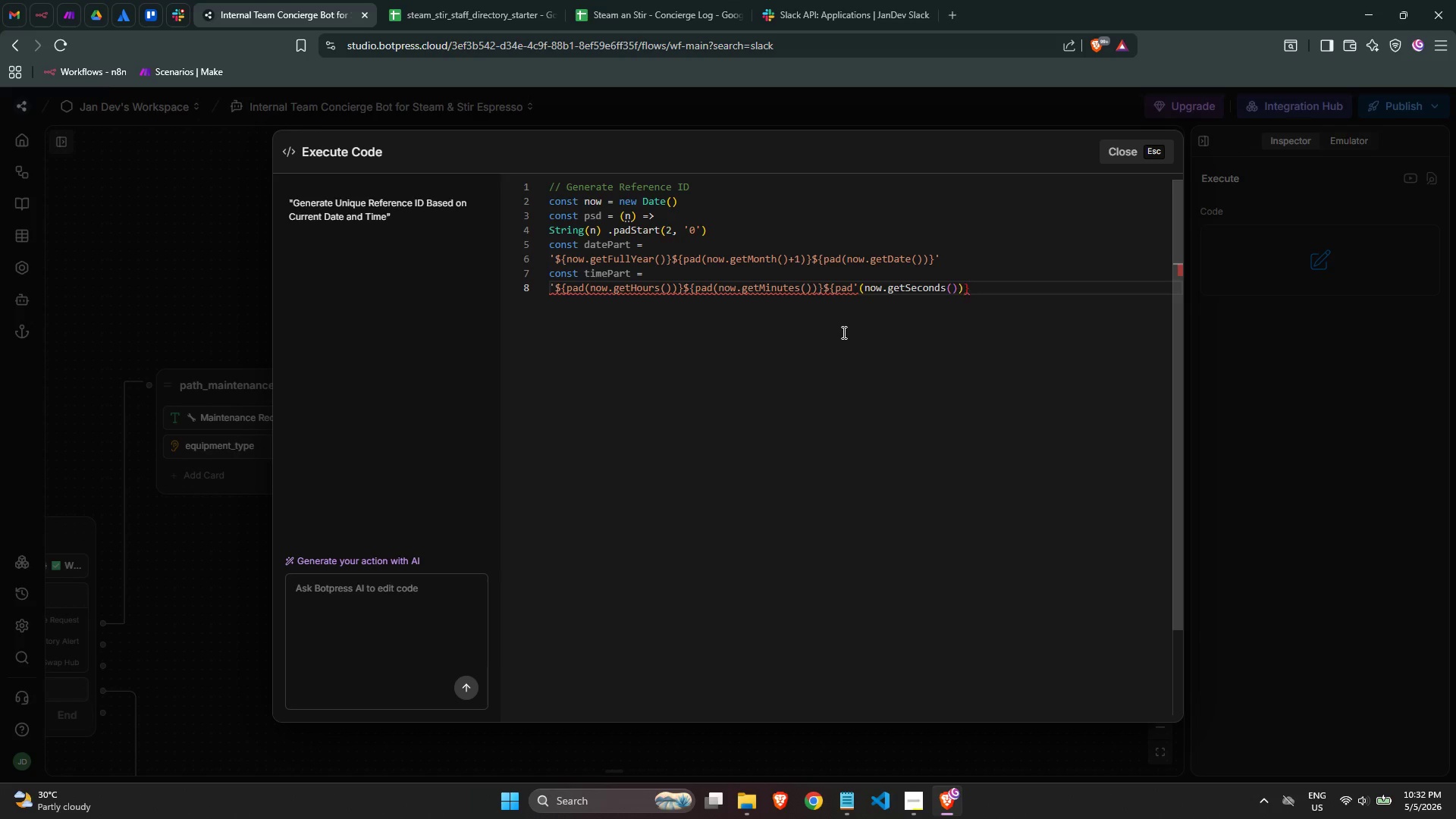 
key(Enter)
 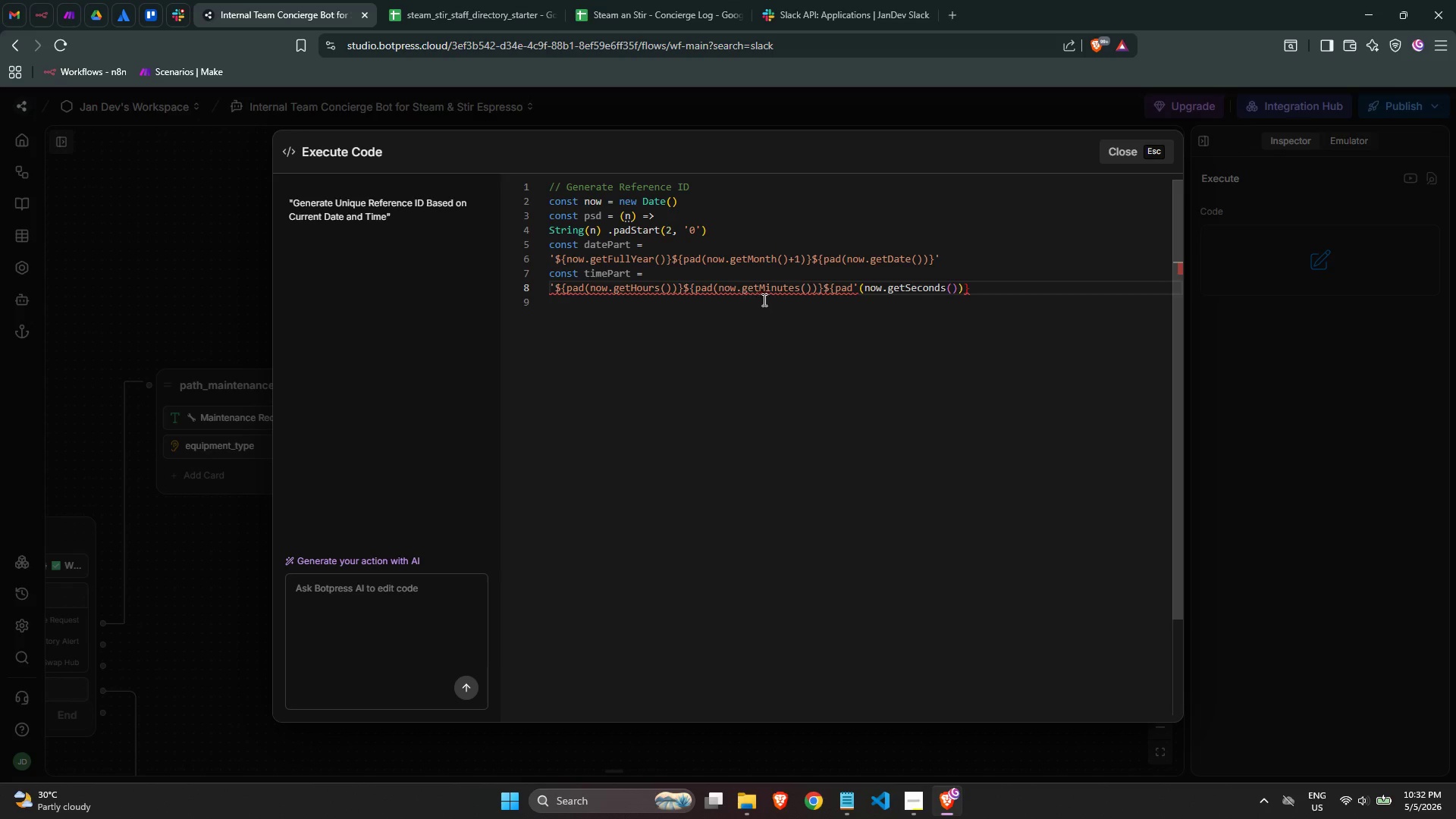 
wait(13.38)
 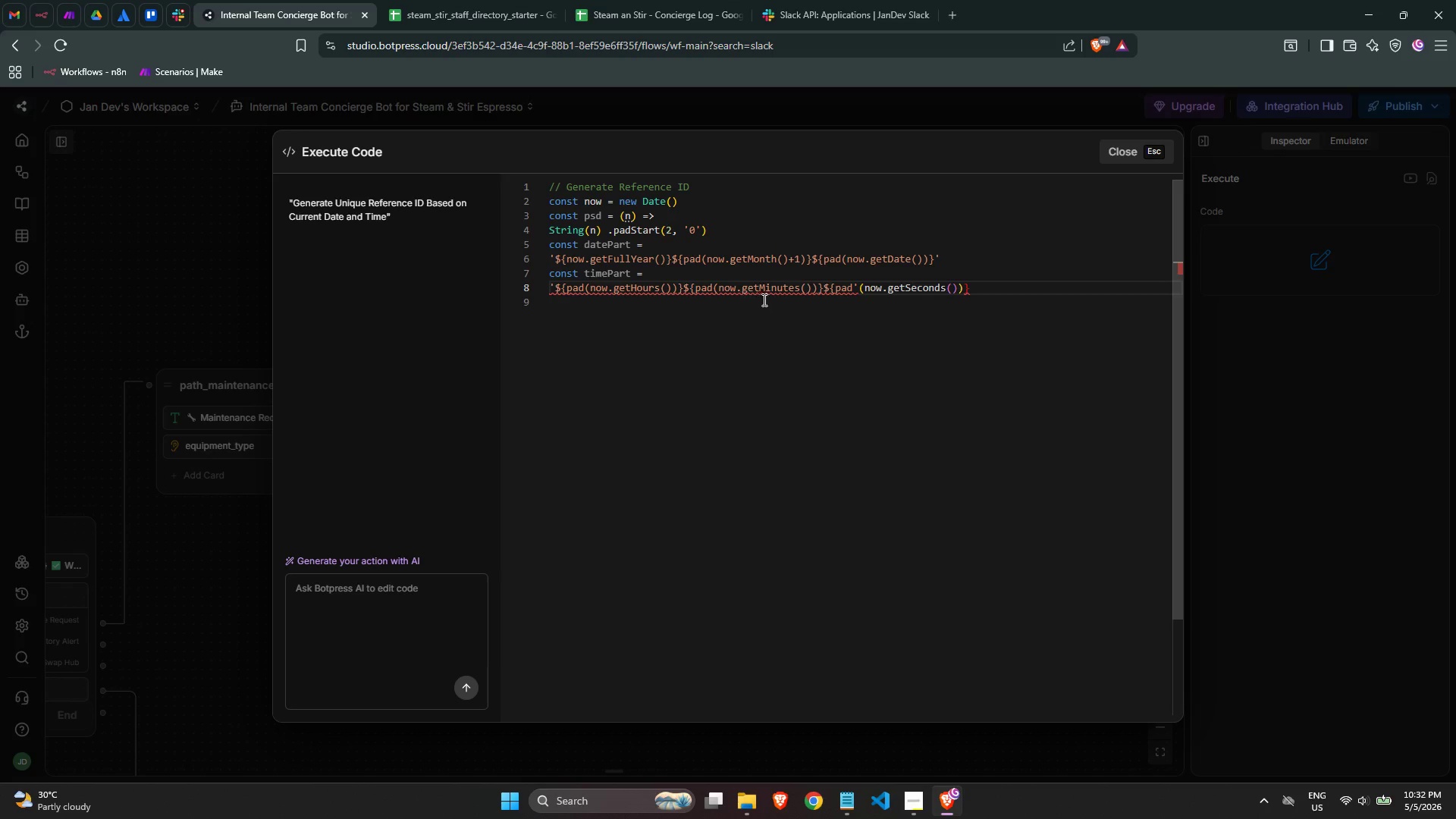 
key(Backspace)
key(Backspace)
key(Backspace)
key(Backspace)
key(Backspace)
key(Backspace)
key(Backspace)
key(Backspace)
key(Backspace)
key(Backspace)
key(Backspace)
key(Backspace)
key(Backspace)
key(Backspace)
key(Backspace)
key(Backspace)
key(Backspace)
key(Backspace)
key(Backspace)
key(Backspace)
key(Backspace)
key(Backspace)
key(Backspace)
key(Backspace)
type({pad)
 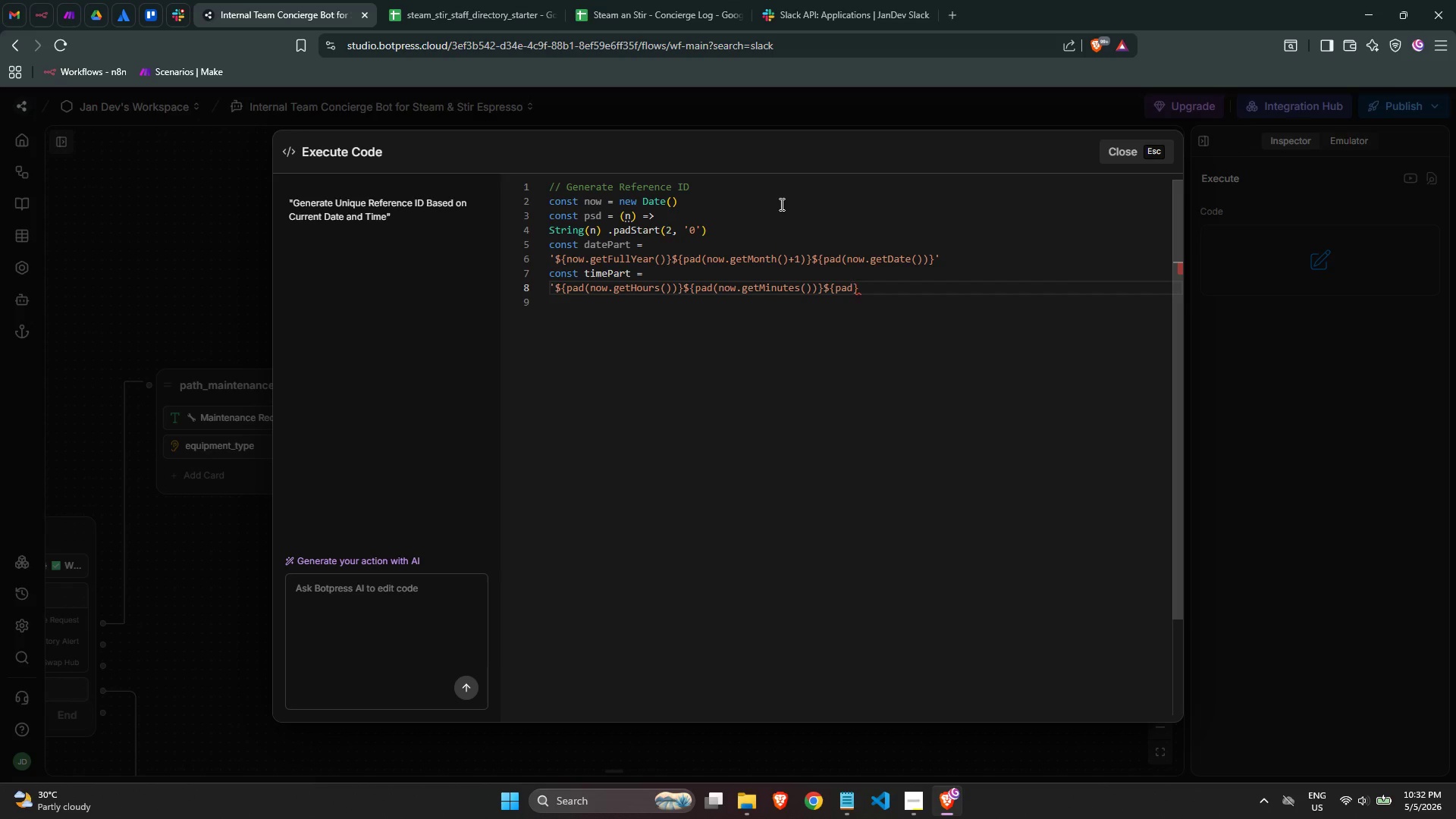 
wait(7.91)
 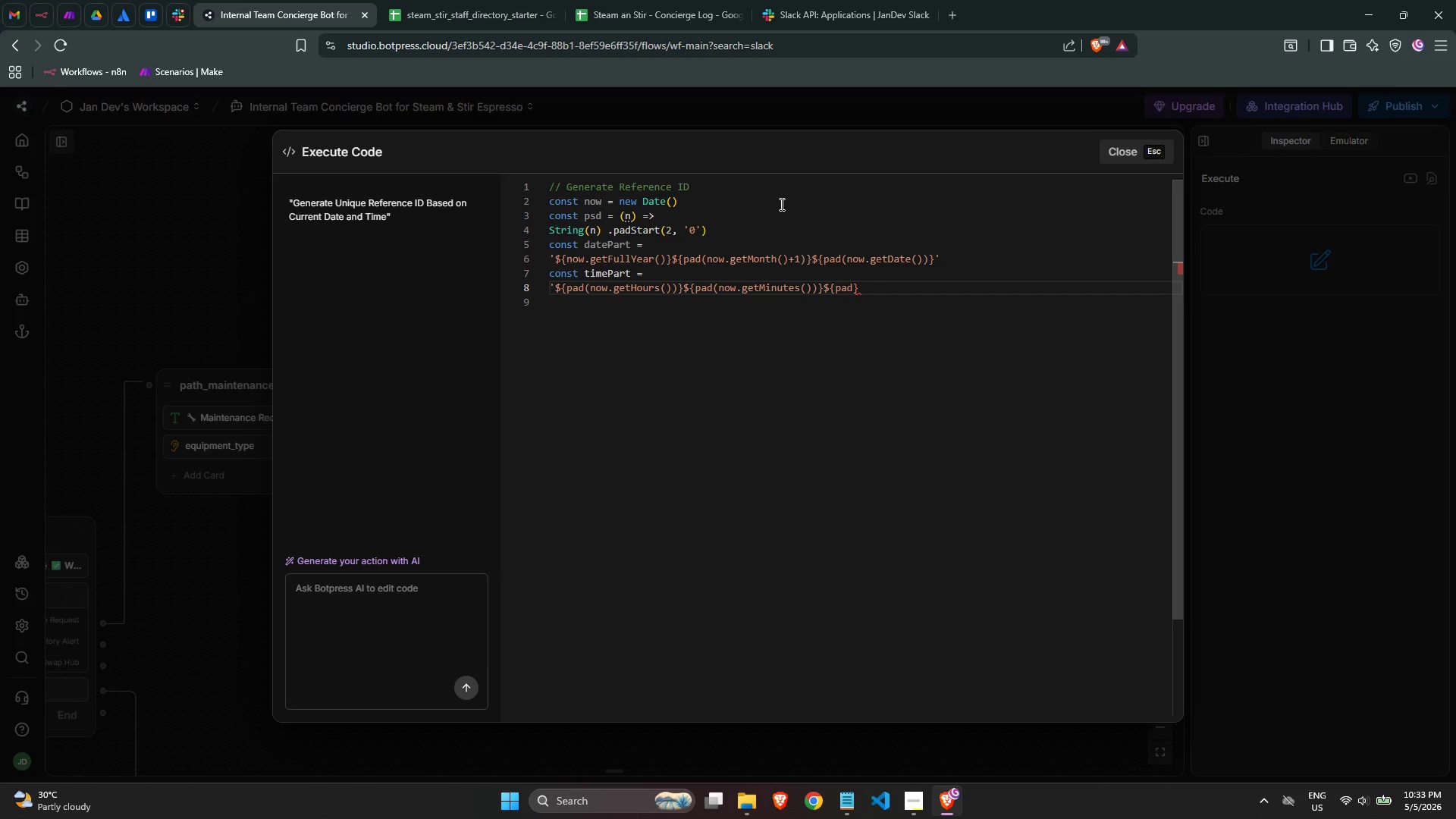 
type((noe)
key(Backspace)
type(w)
 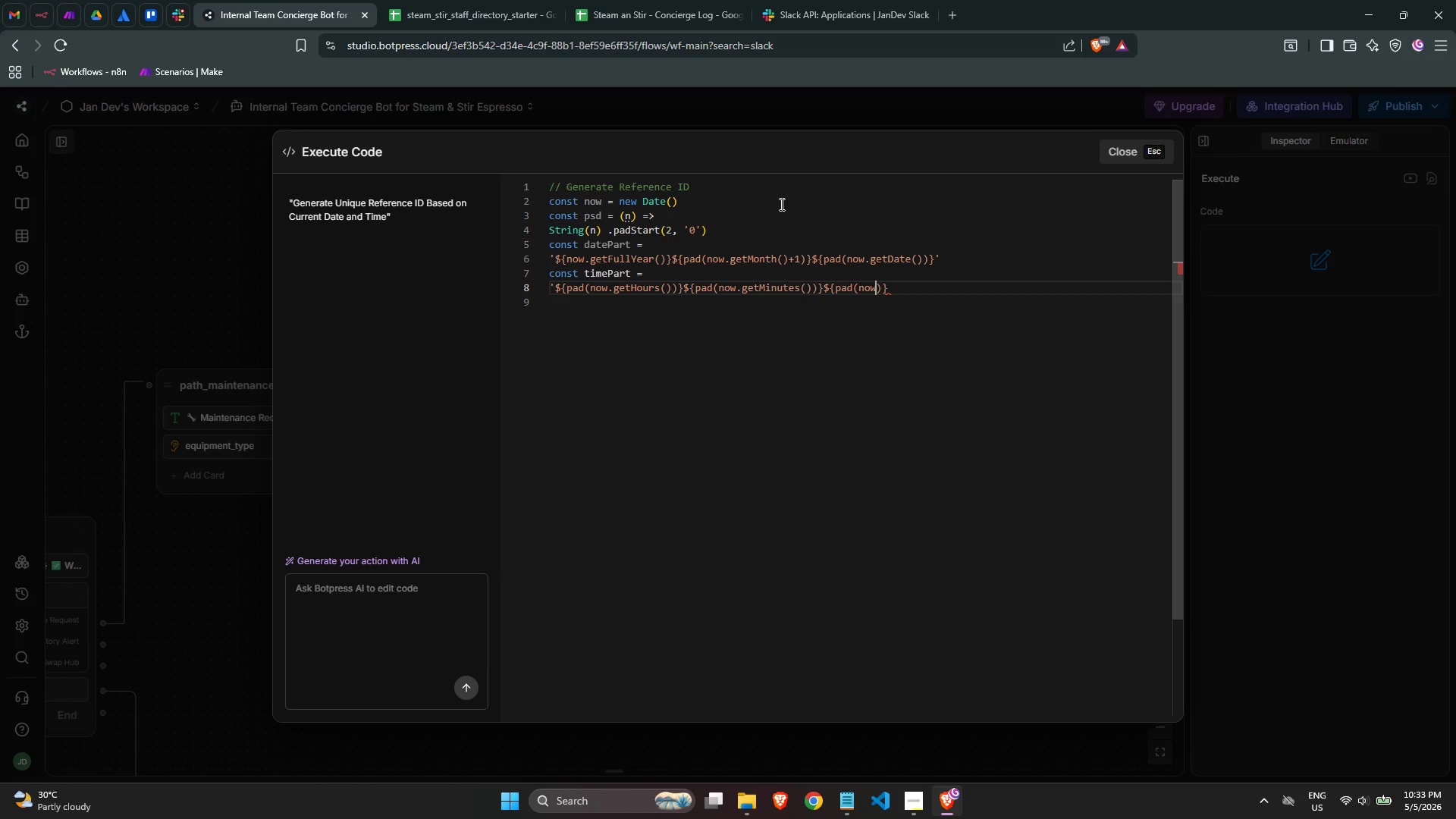 
type(.getSeconds)
 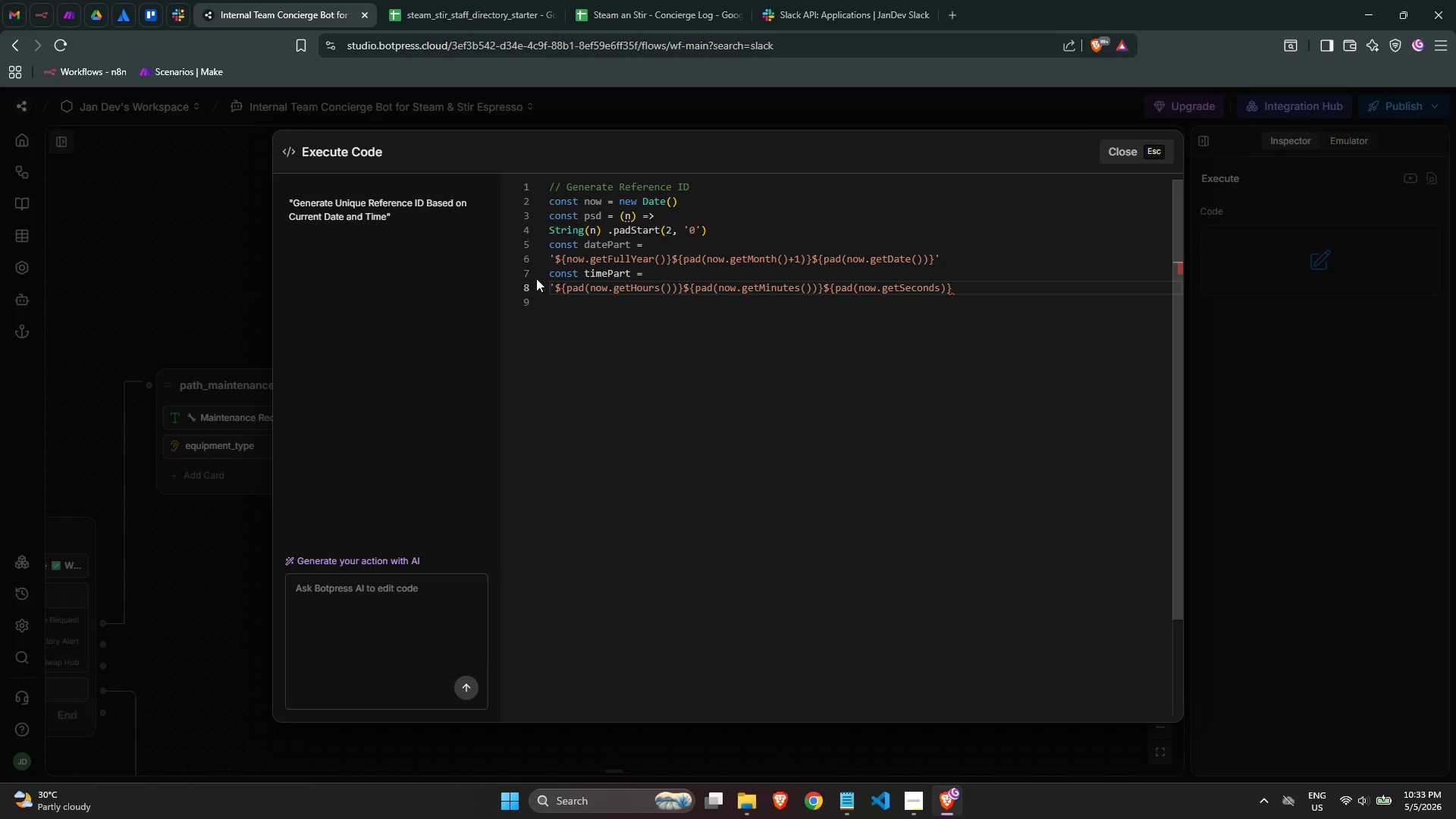 
wait(6.92)
 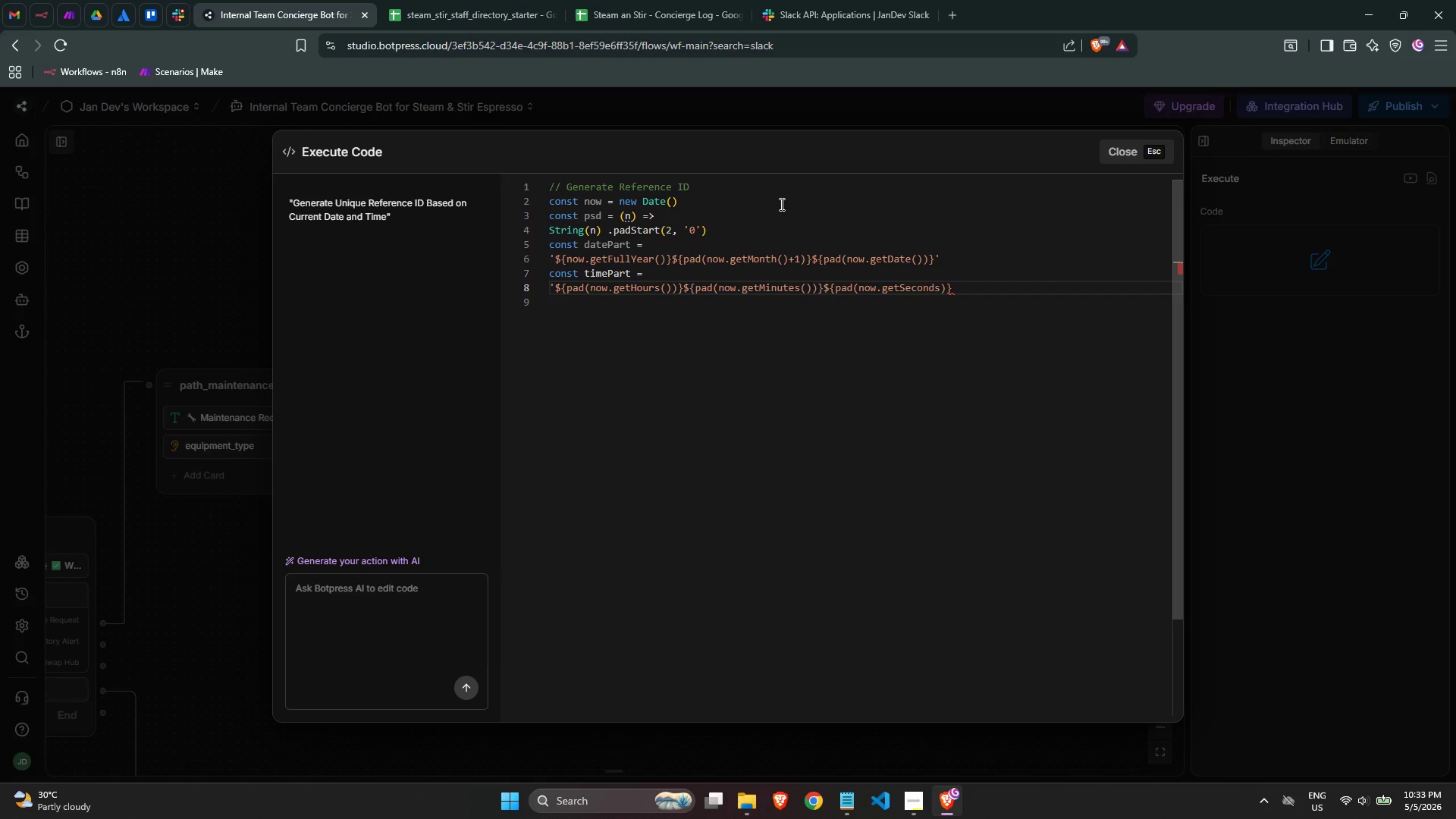 
key(Shift+9)
 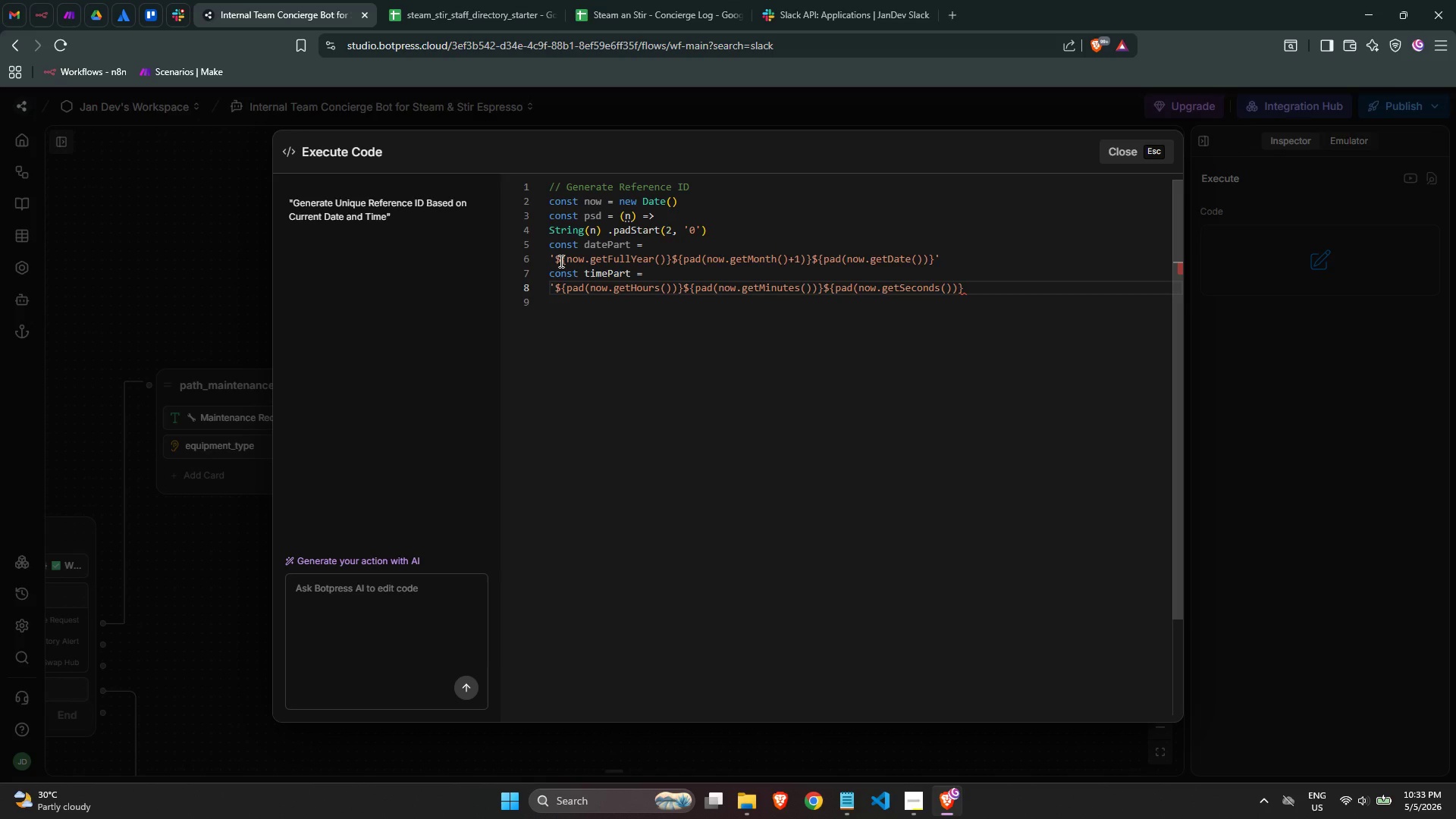 
left_click([560, 261])
 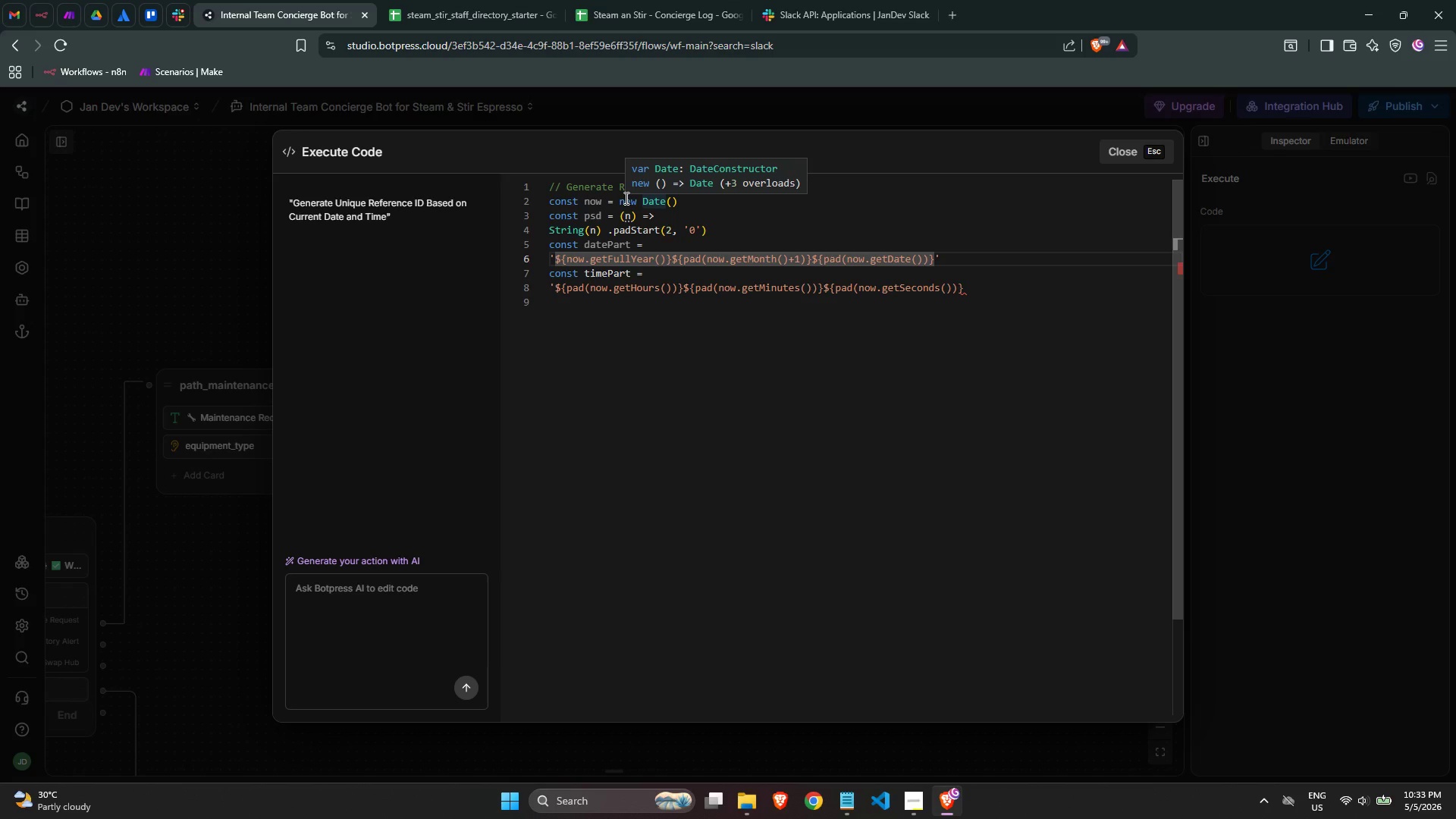 
wait(8.61)
 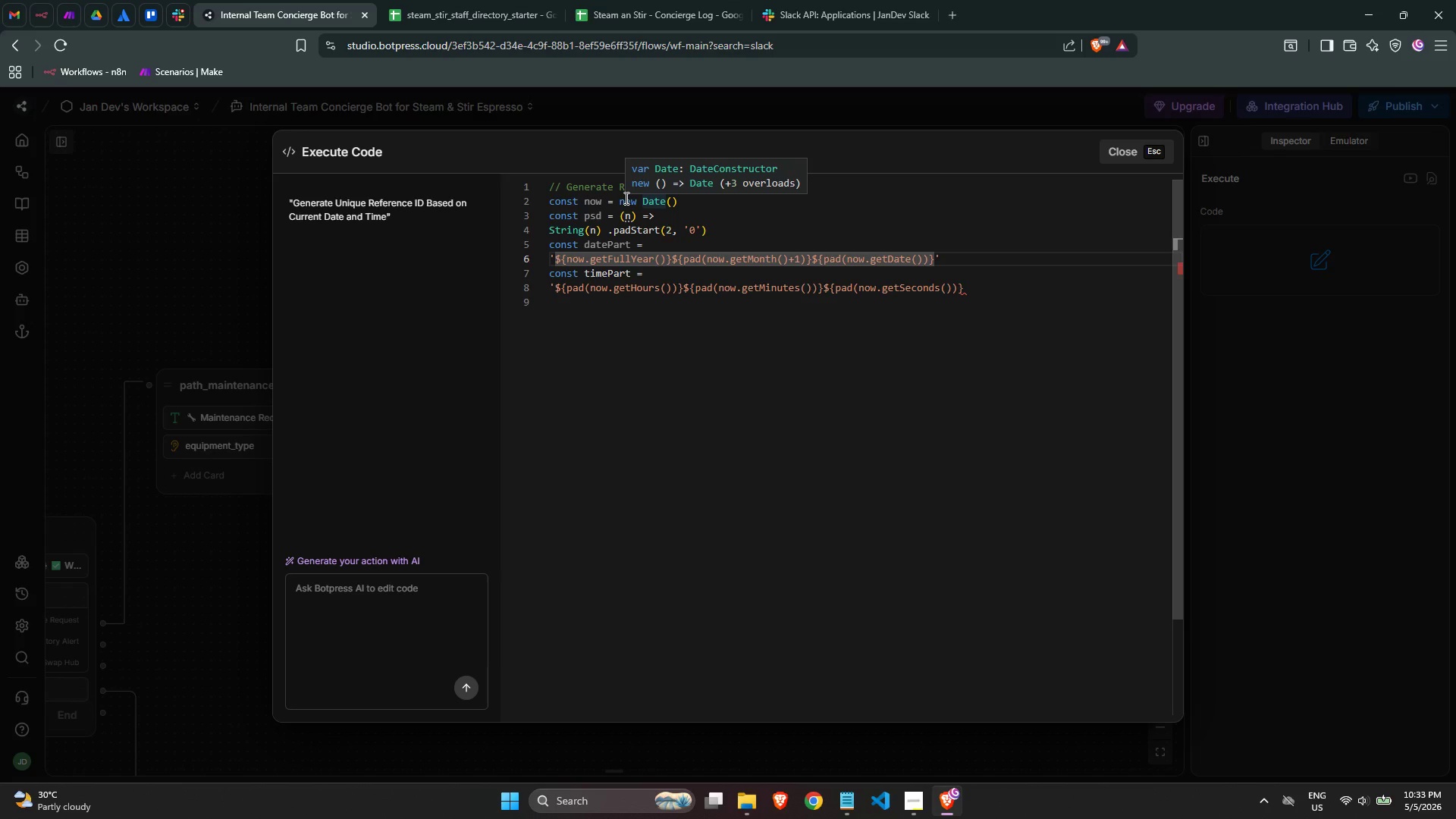 
key(Quote)
 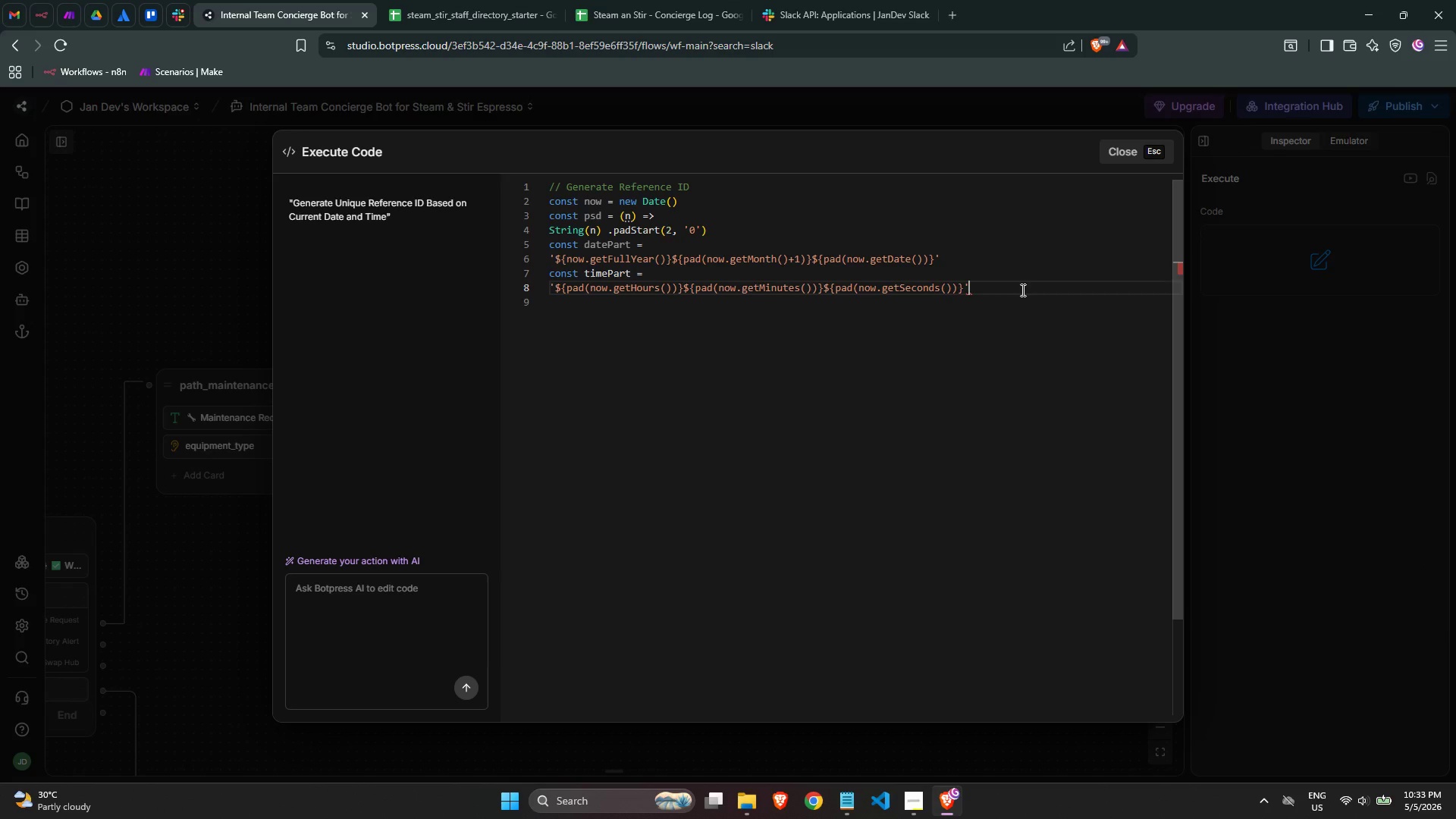 
key(Enter)
 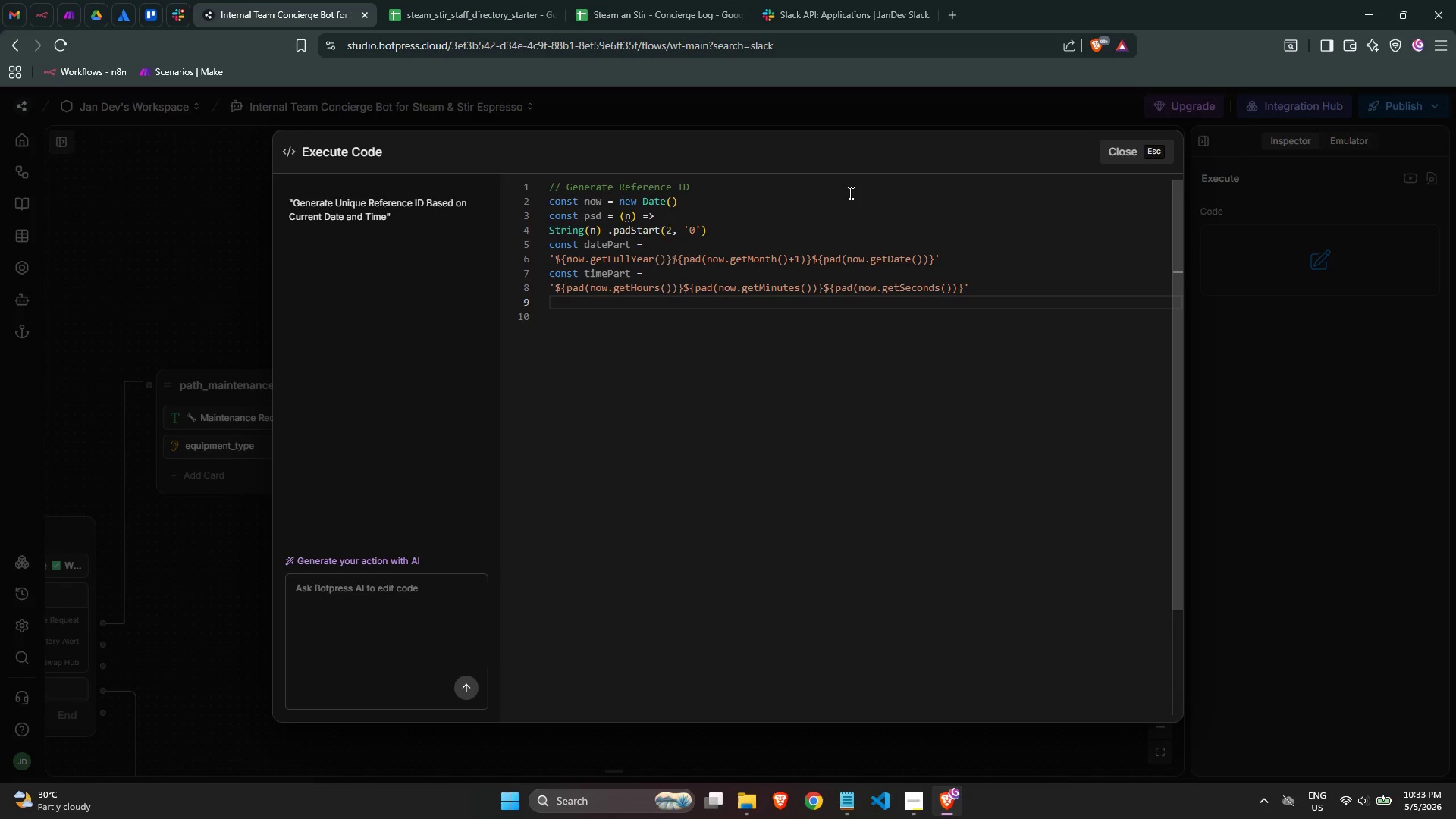 
wait(10.77)
 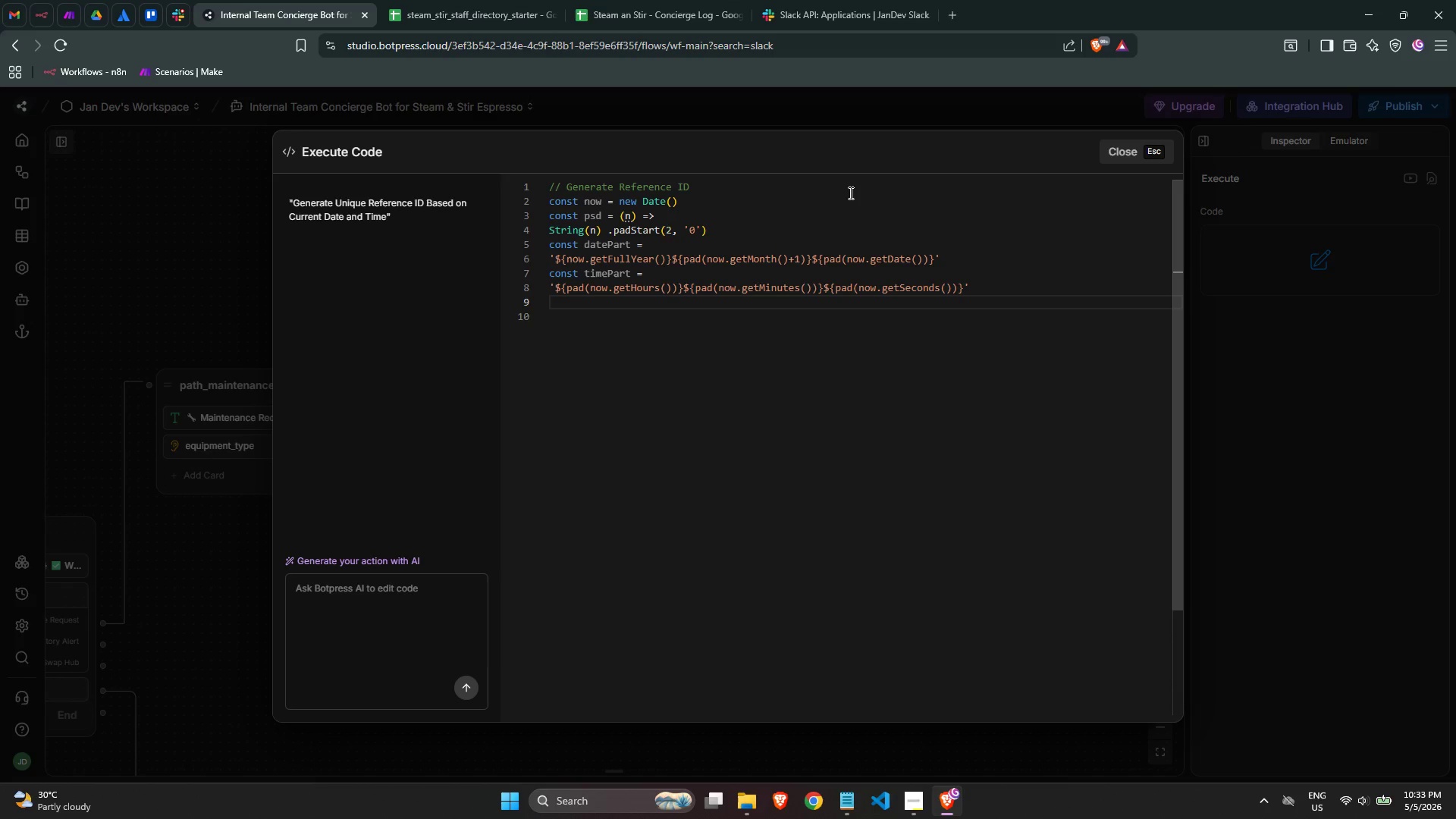 
type(work)
 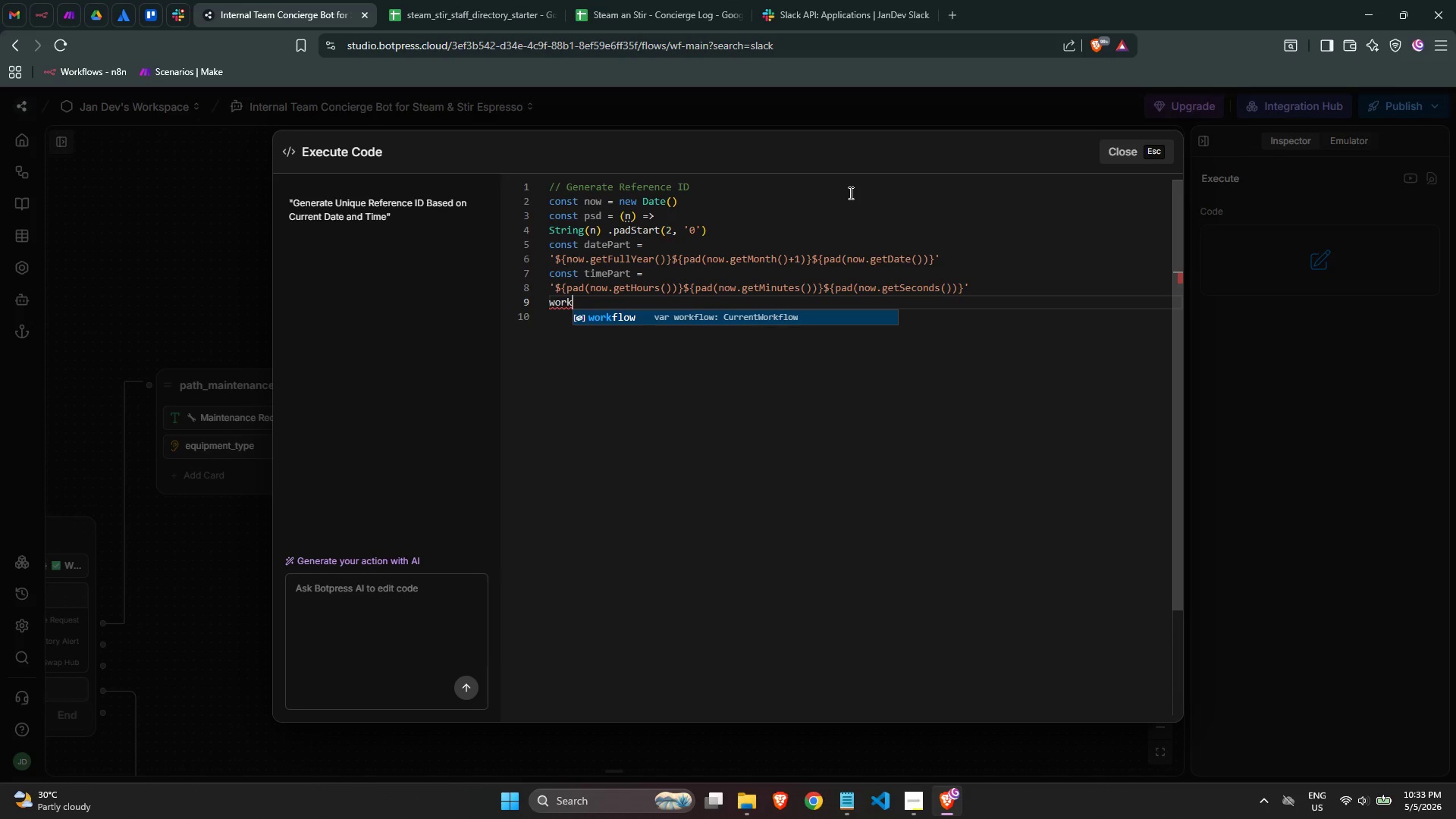 
key(Enter)
 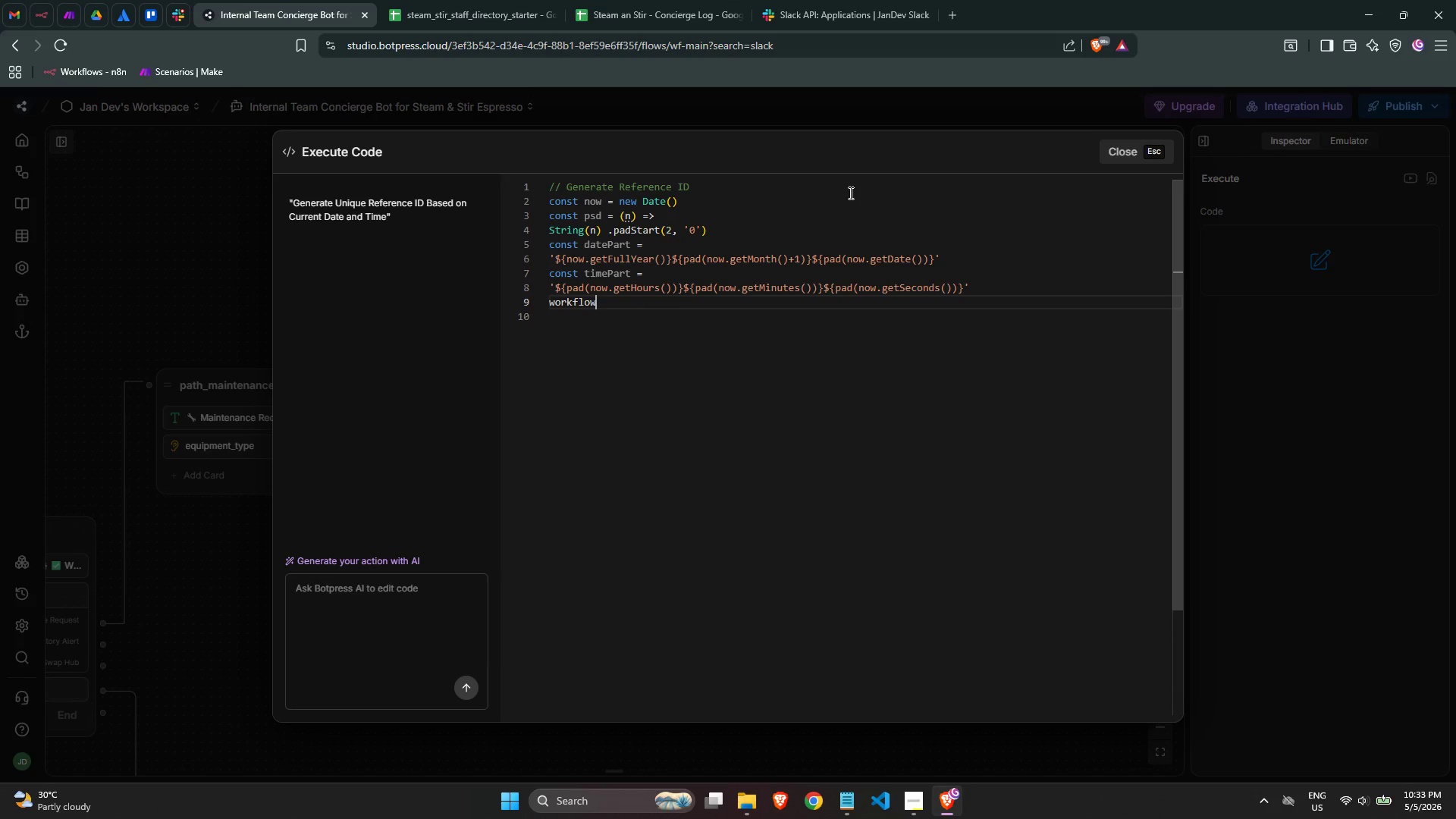 
type(.referenc)
 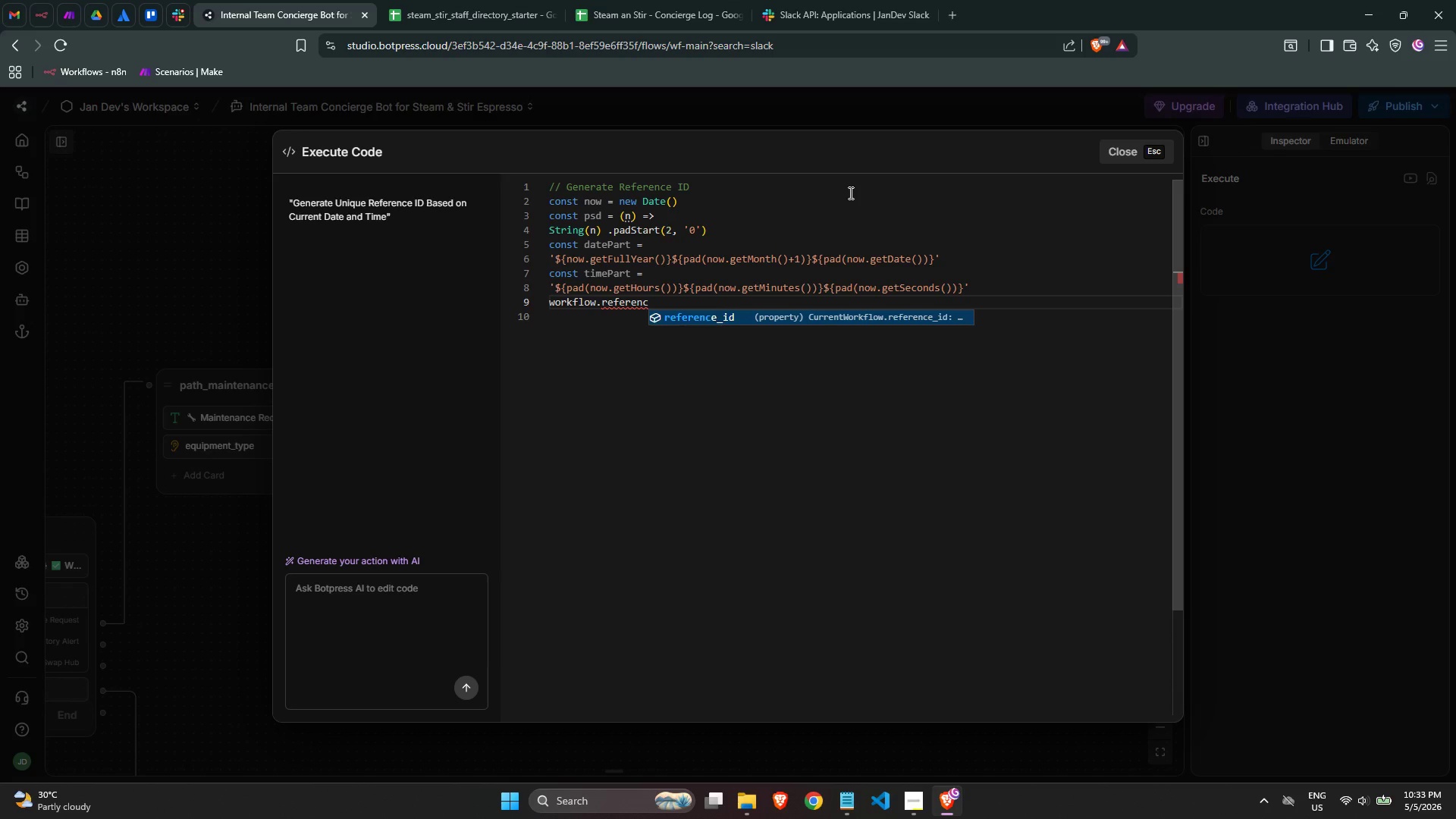 
key(Enter)
 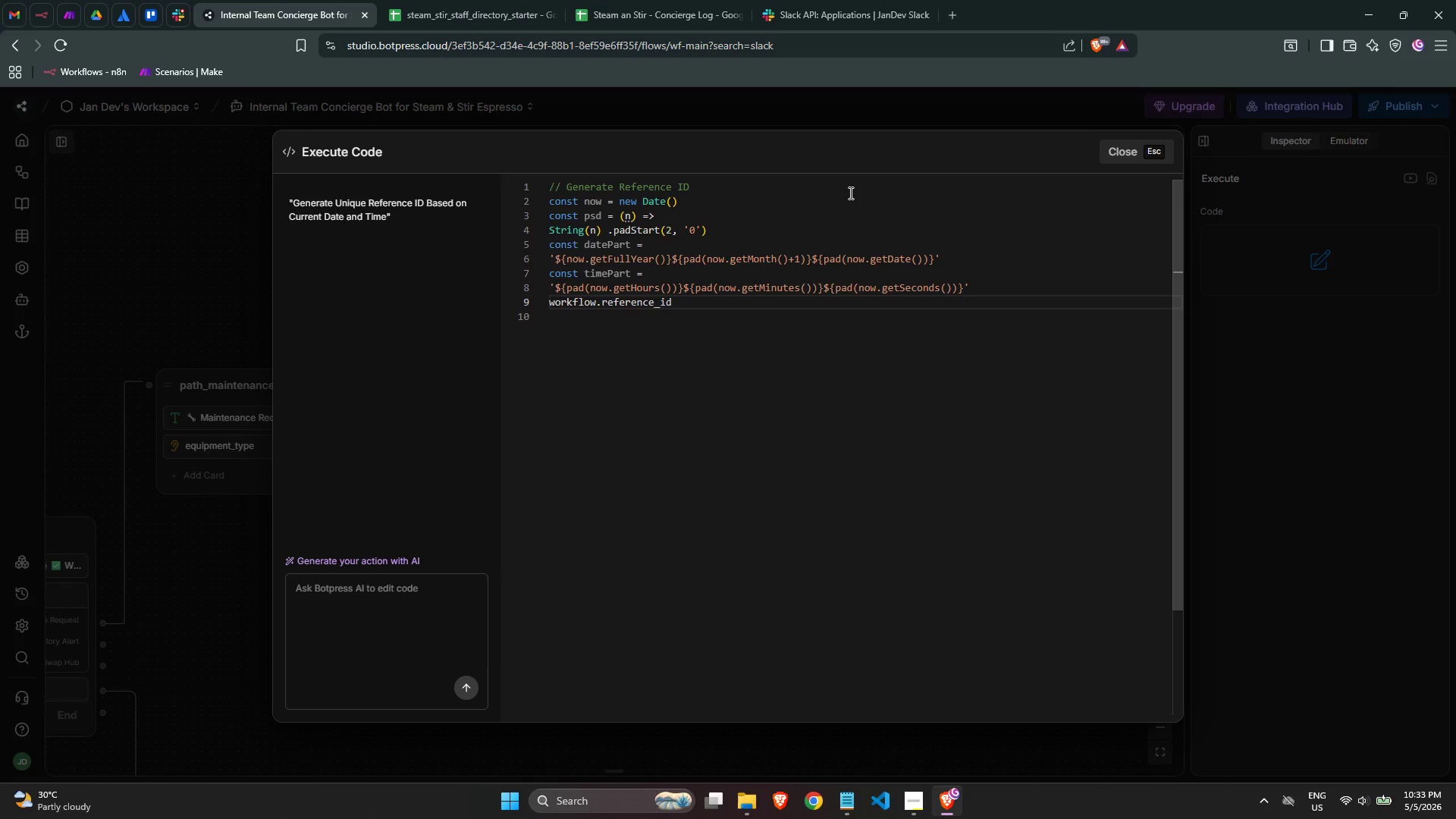 
type( = 'ass-mr-${DATE)
key(Backspace)
key(Backspace)
key(Backspace)
key(Backspace)
key(Backspace)
key(Backspace)
key(Backspace)
key(Backspace)
key(Backspace)
key(Backspace)
key(Backspace)
key(Backspace)
key(Backspace)
type(SS)
 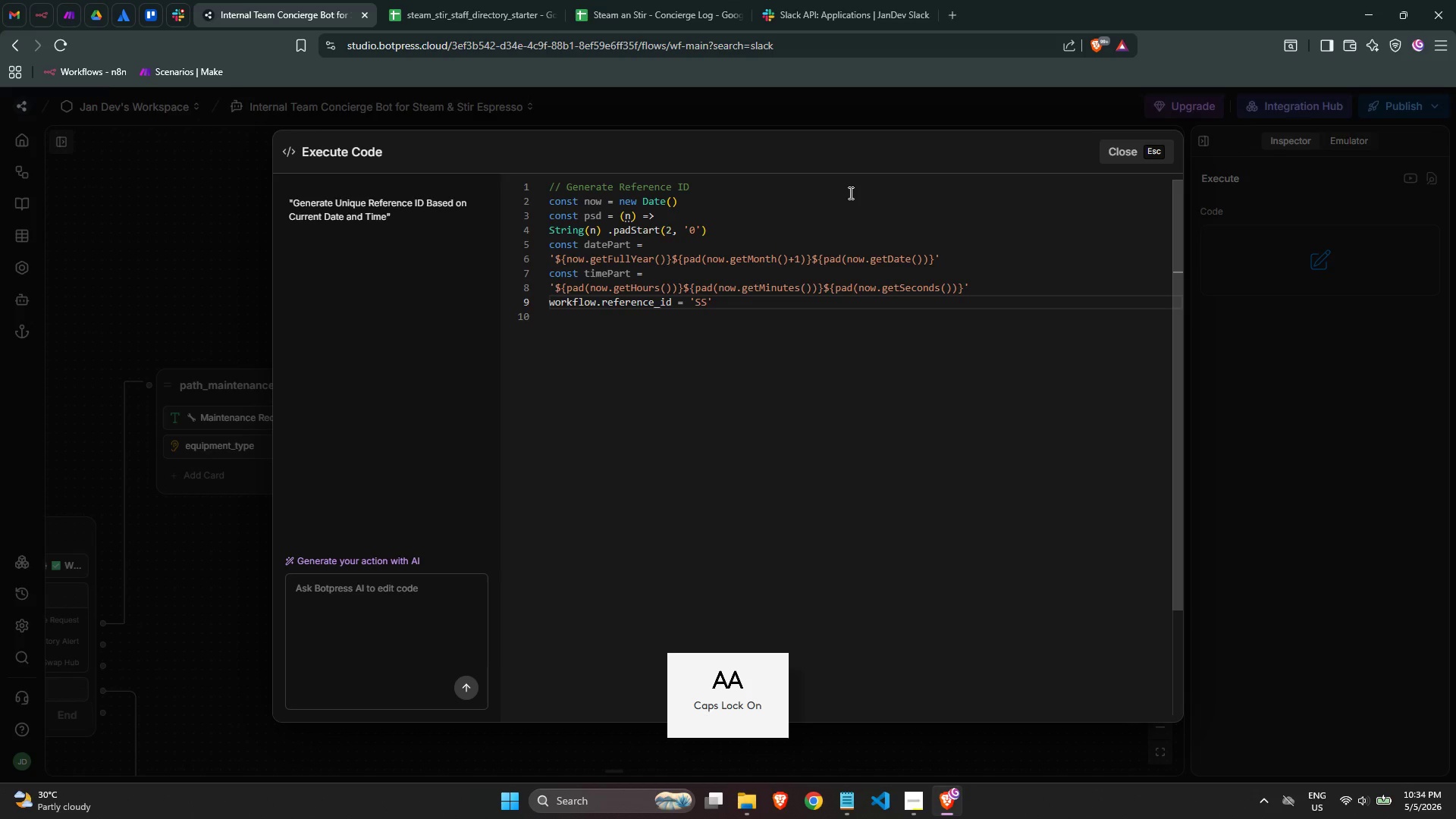 
wait(5.52)
 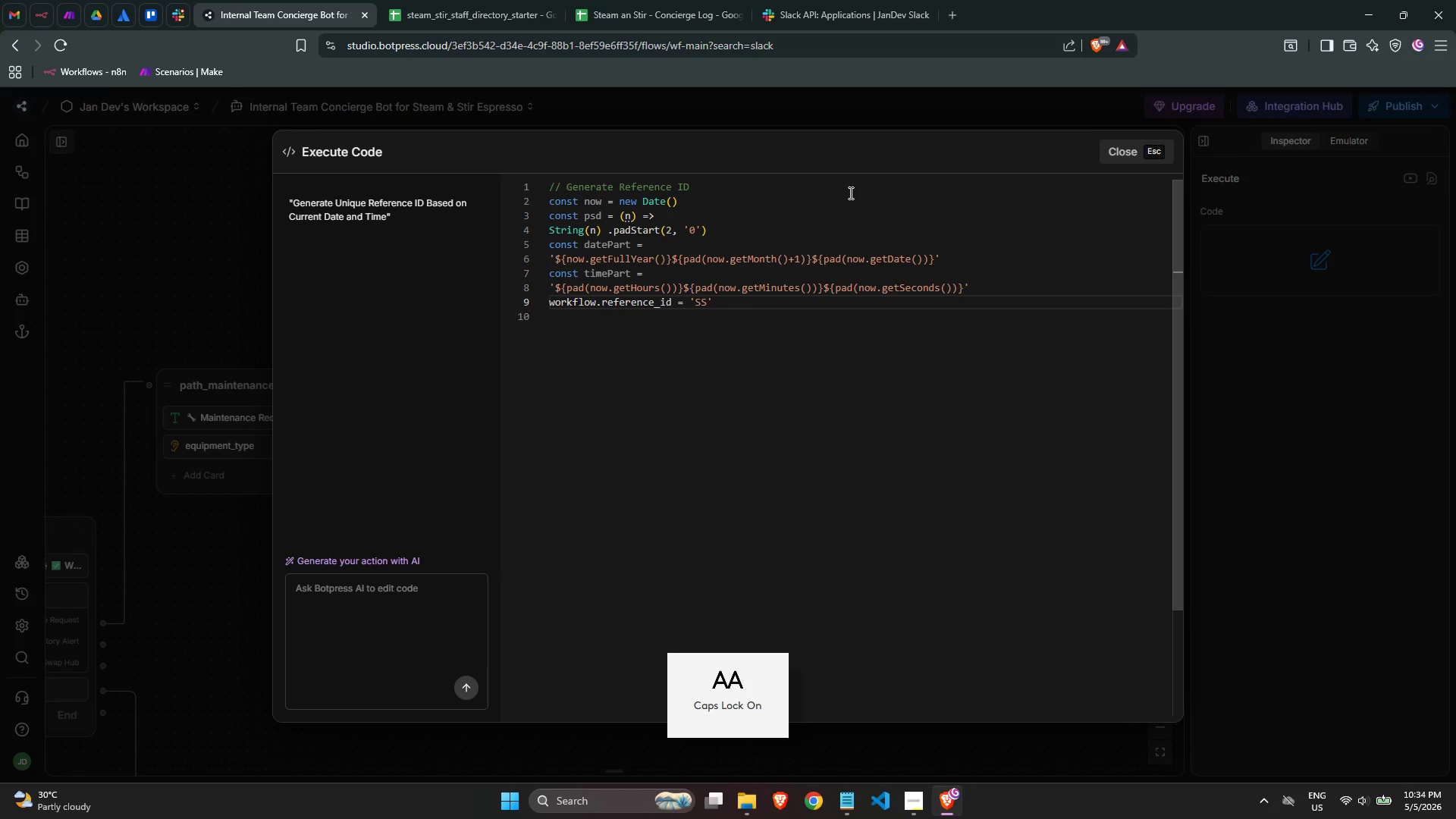 
type(-MR-${datePart)
 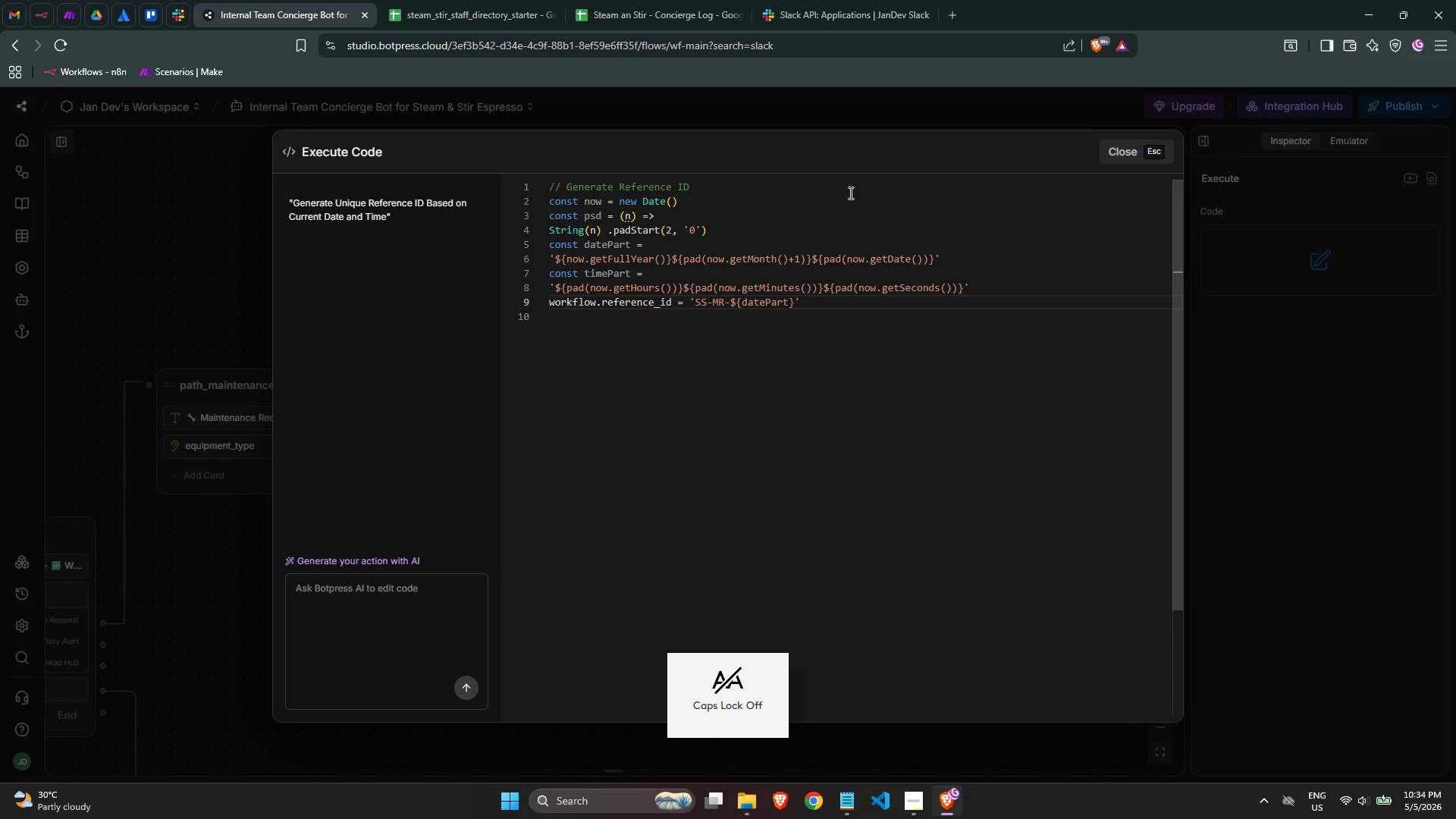 
key(ArrowRight)
 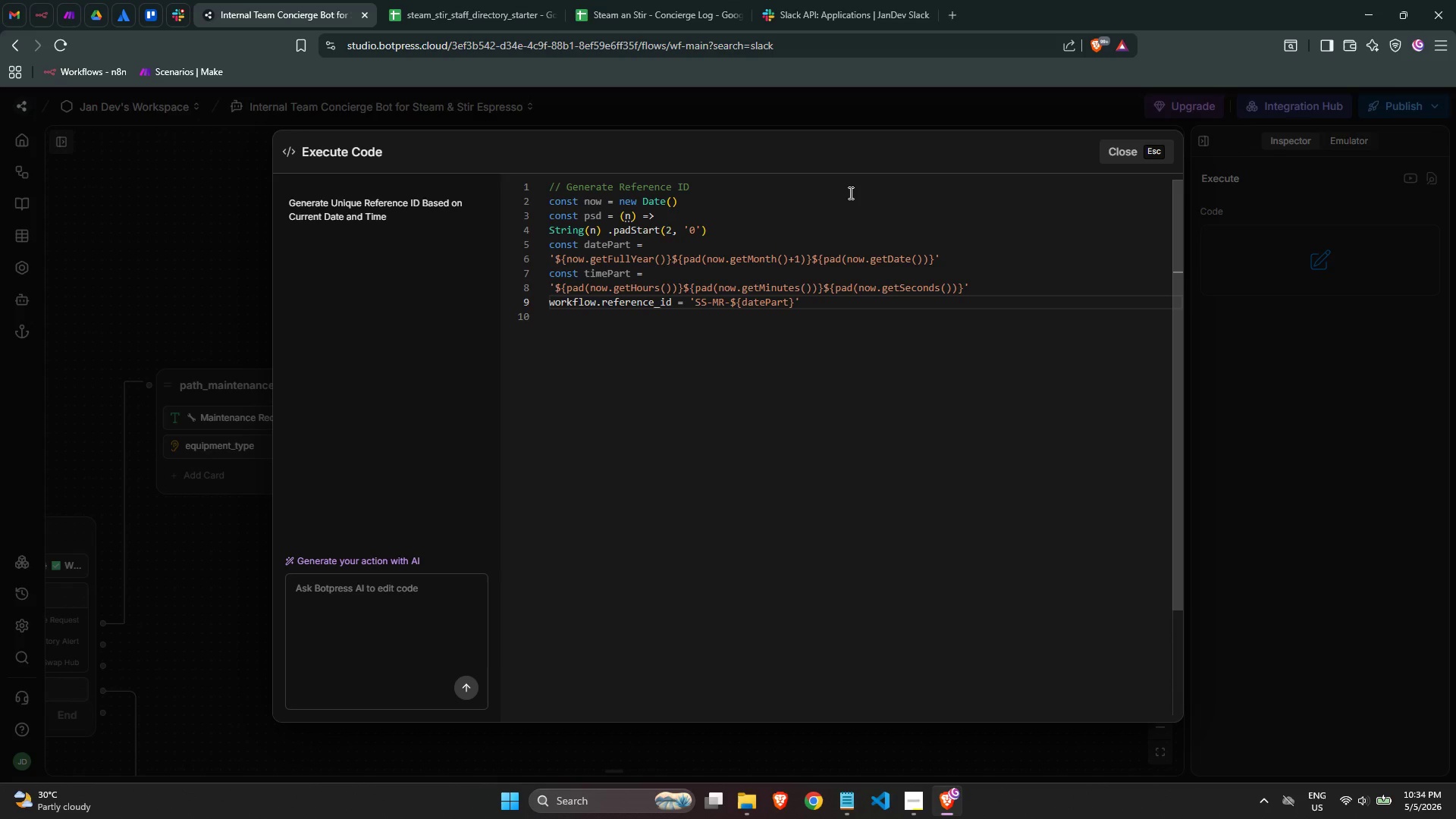 
type(-$()
key(Backspace)
type({timePart)
 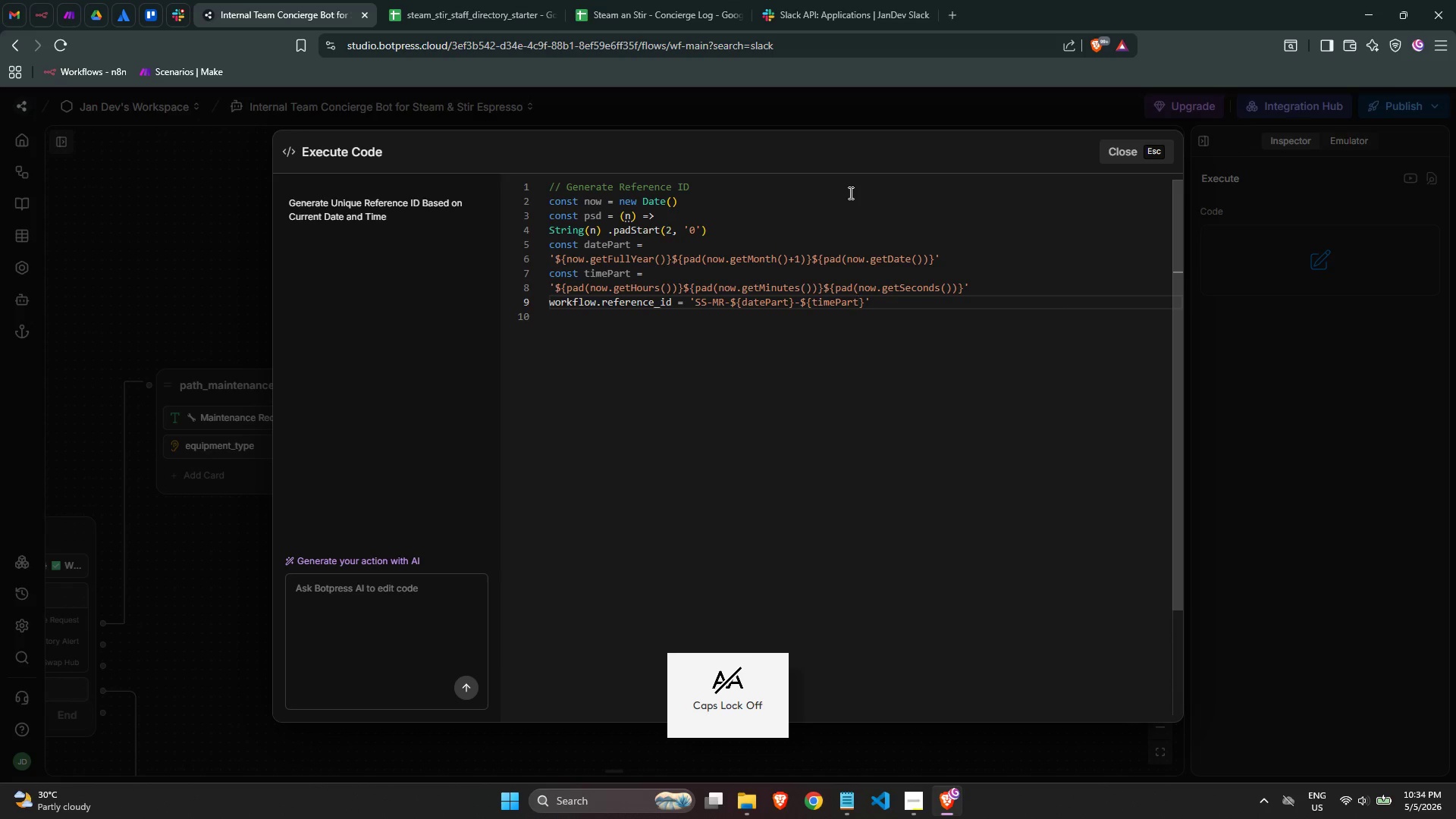 
key(ArrowRight)
 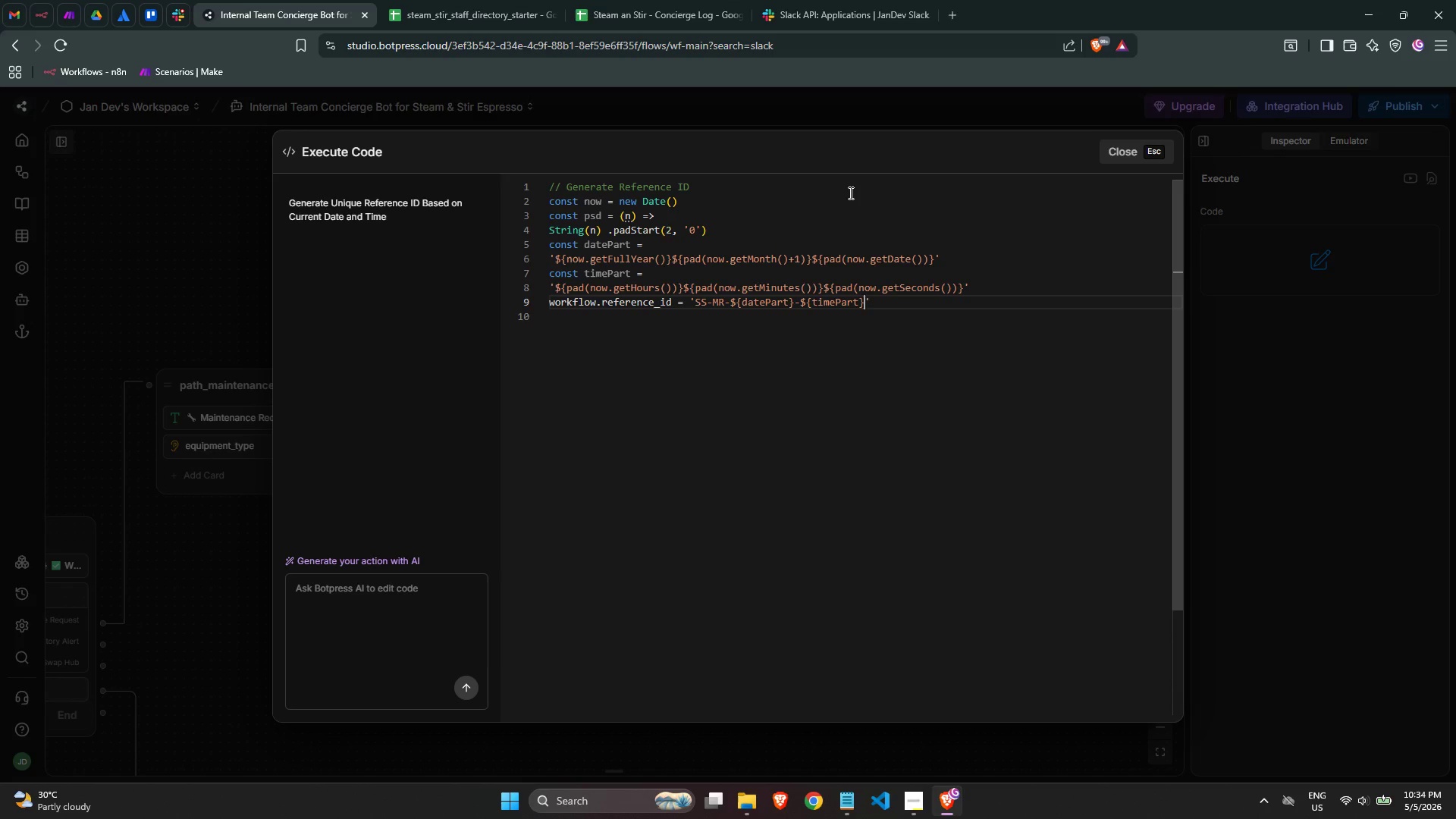 
key(ArrowRight)
 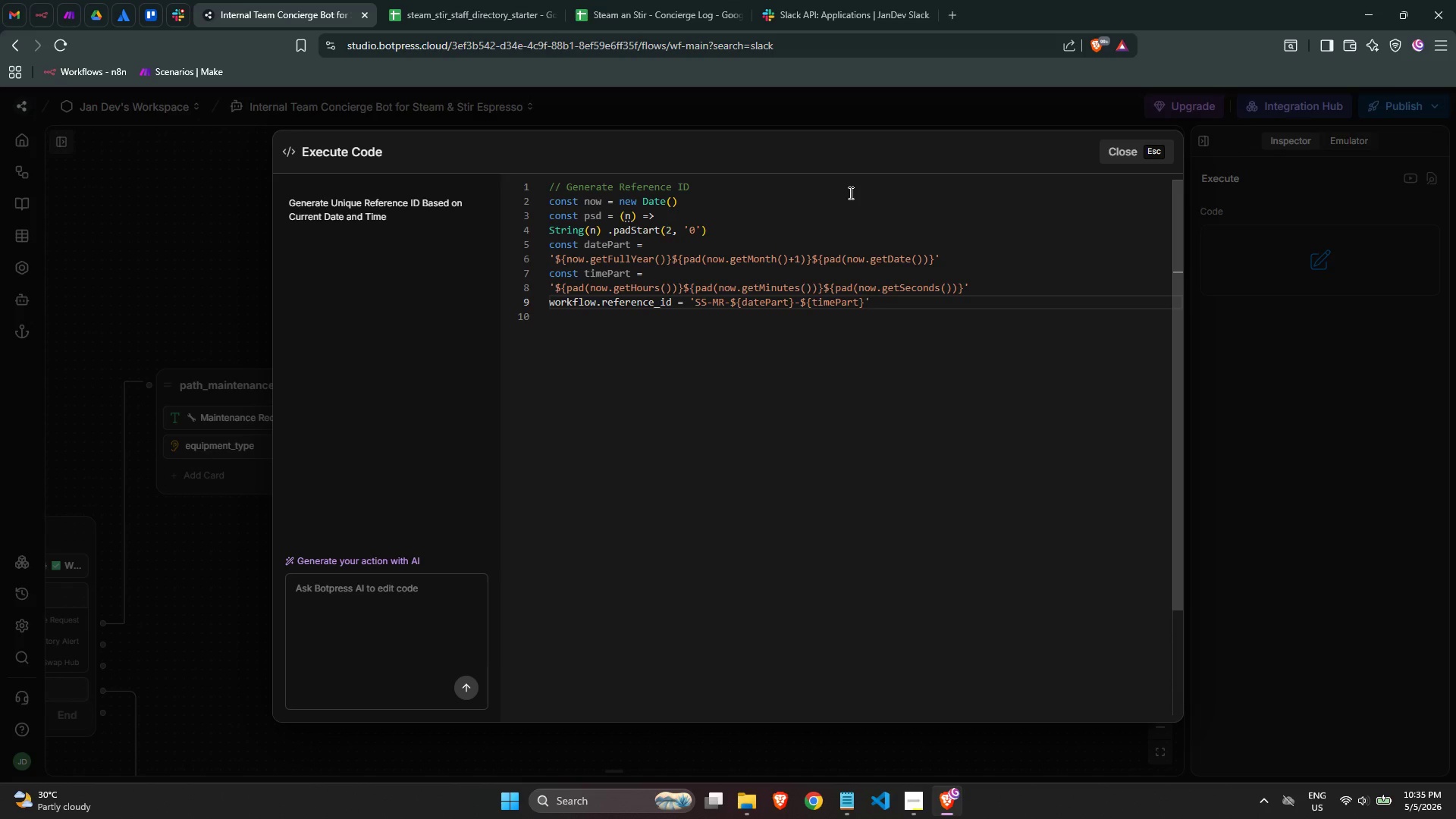 
key(Enter)
 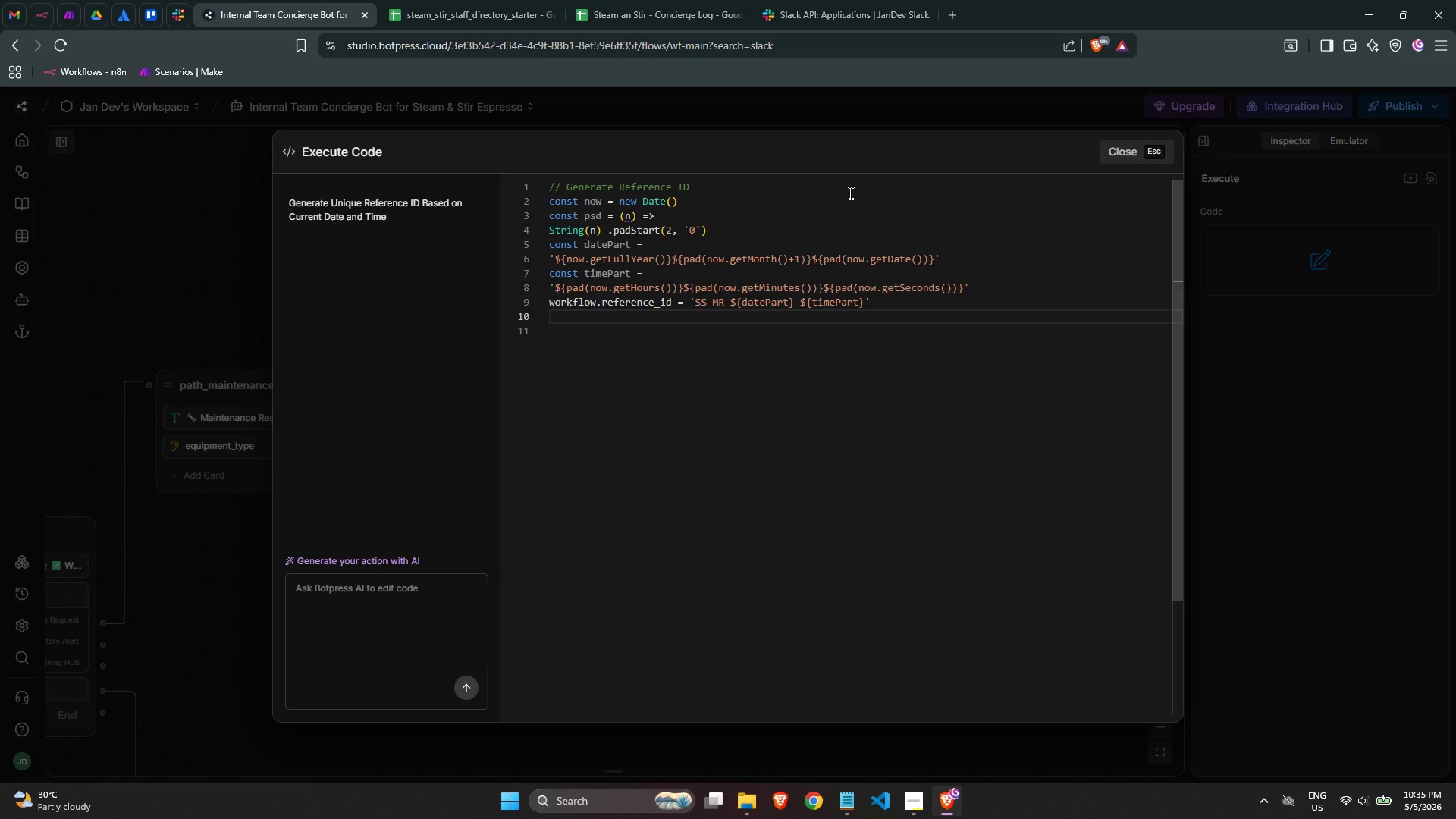 
type(work)
 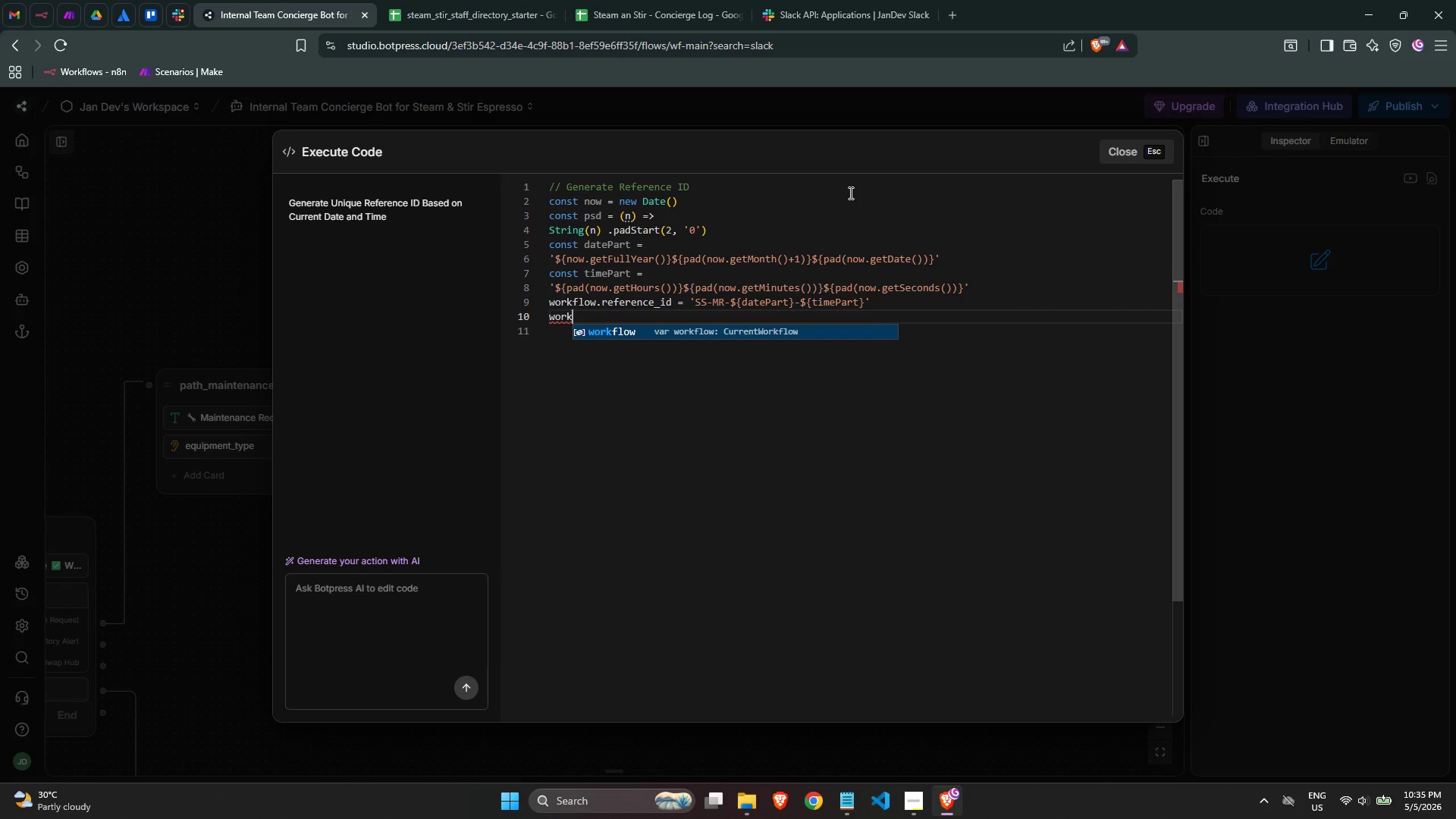 
wait(5.36)
 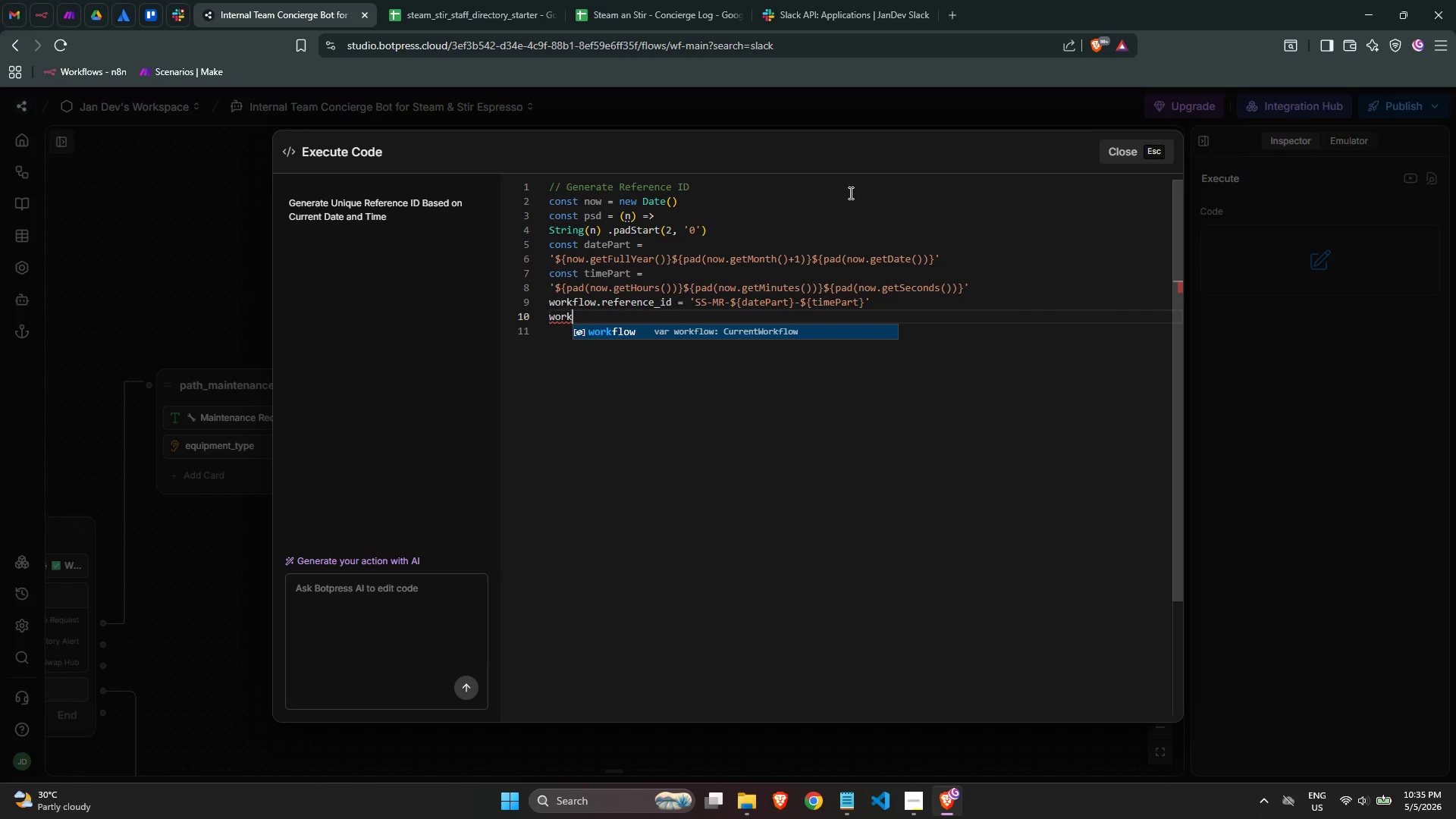 
key(Enter)
 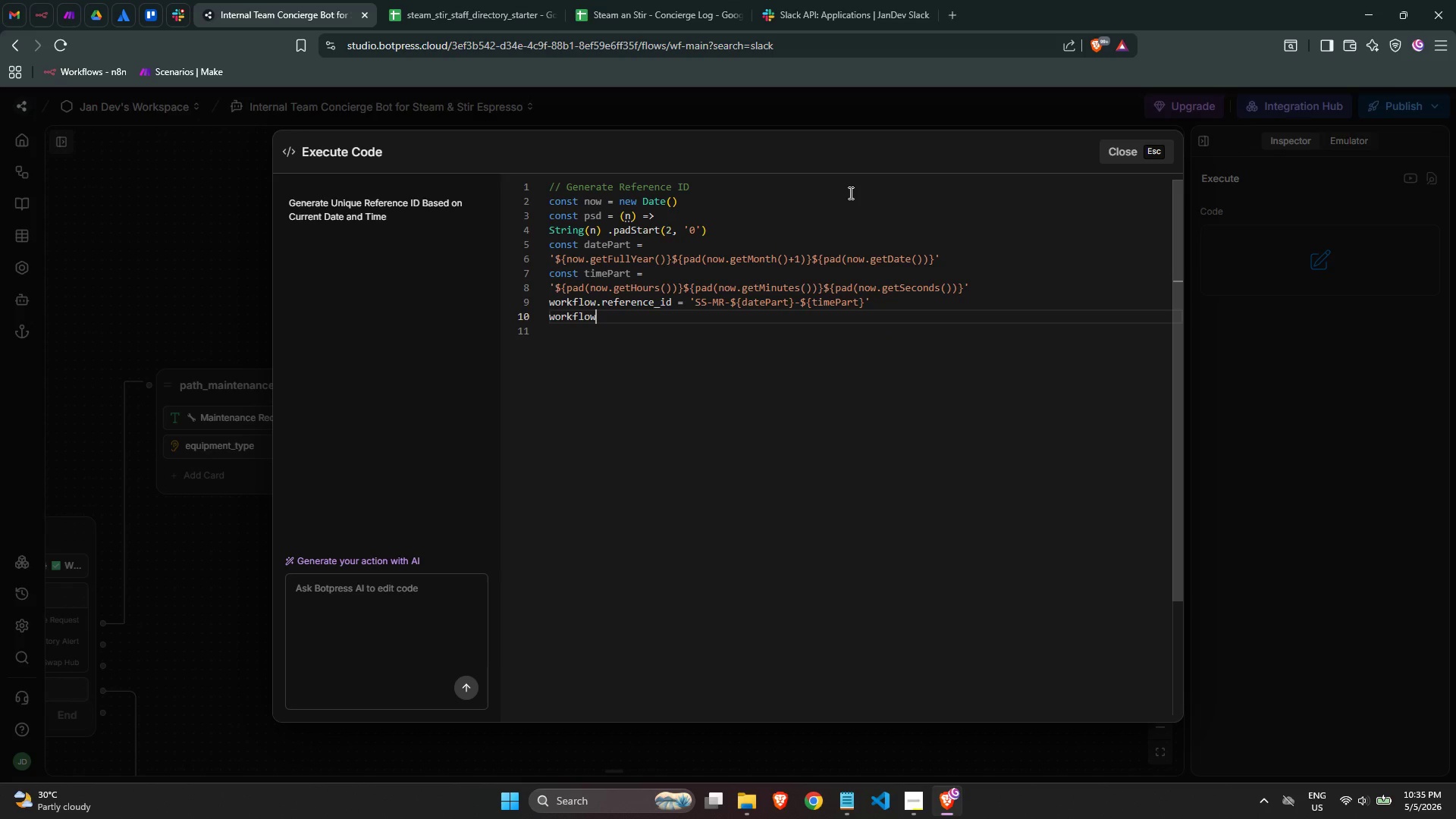 
key(Period)
 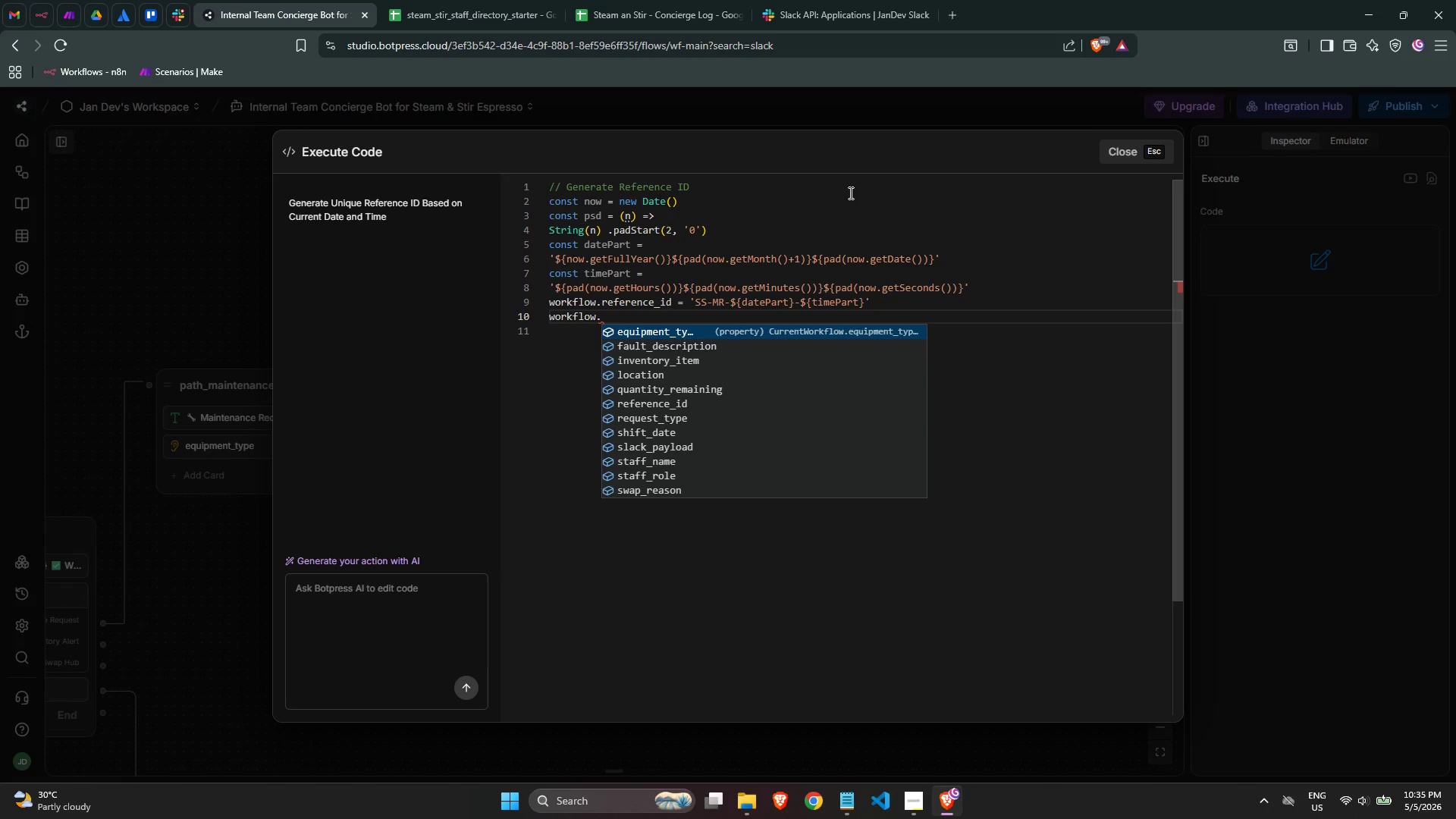 
type(tim)
 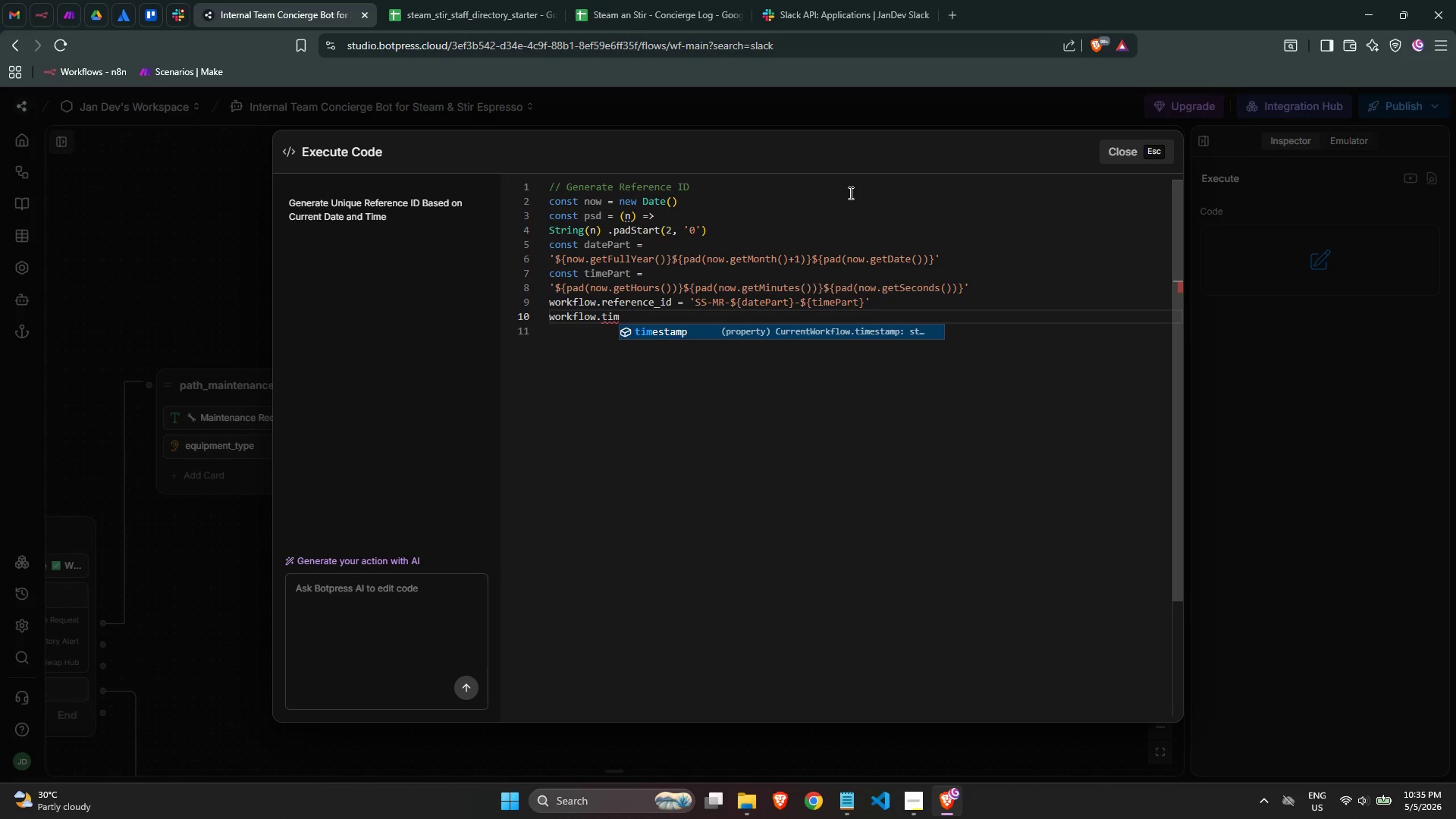 
key(Enter)
 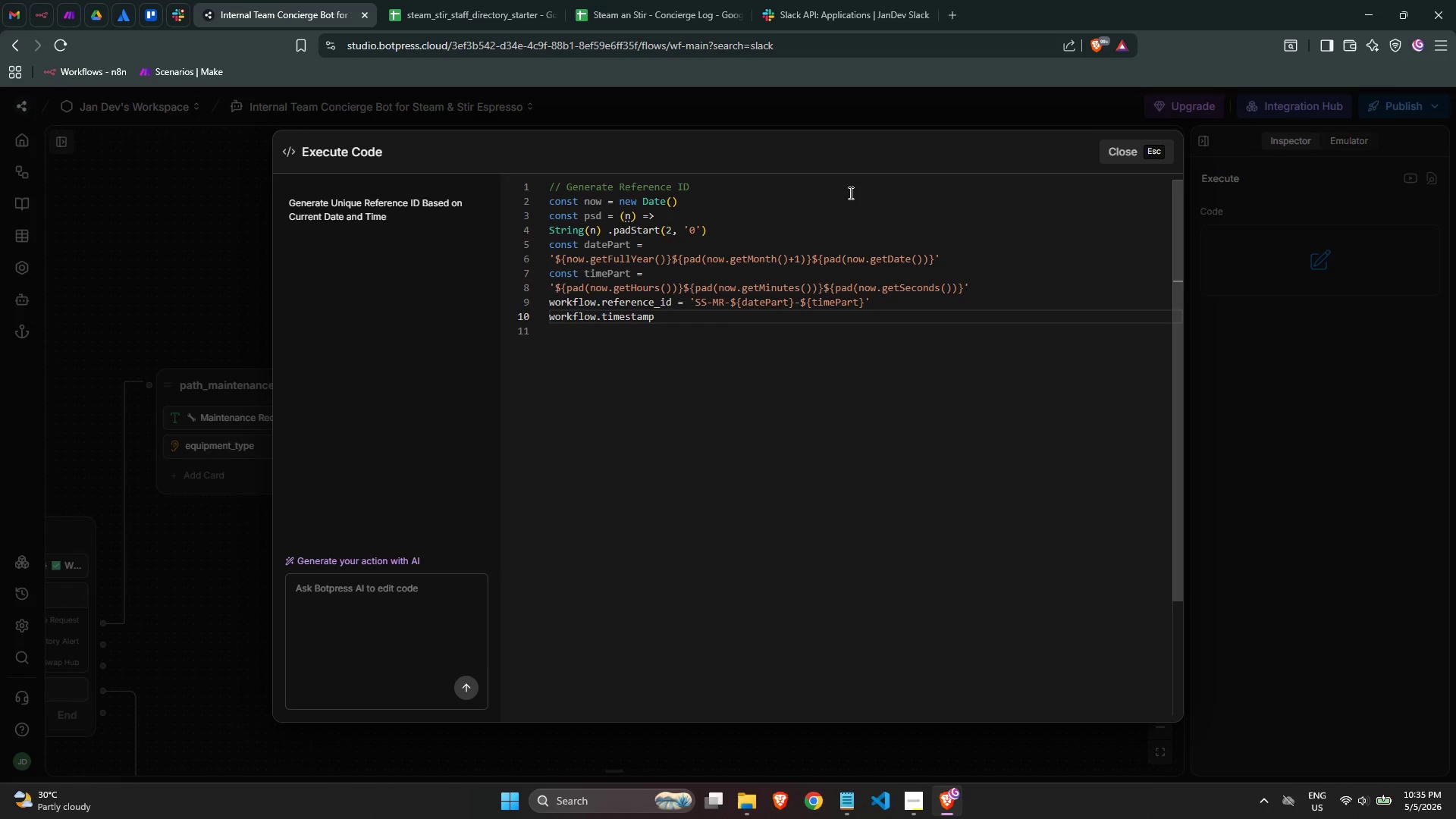 
type( = now.t)
 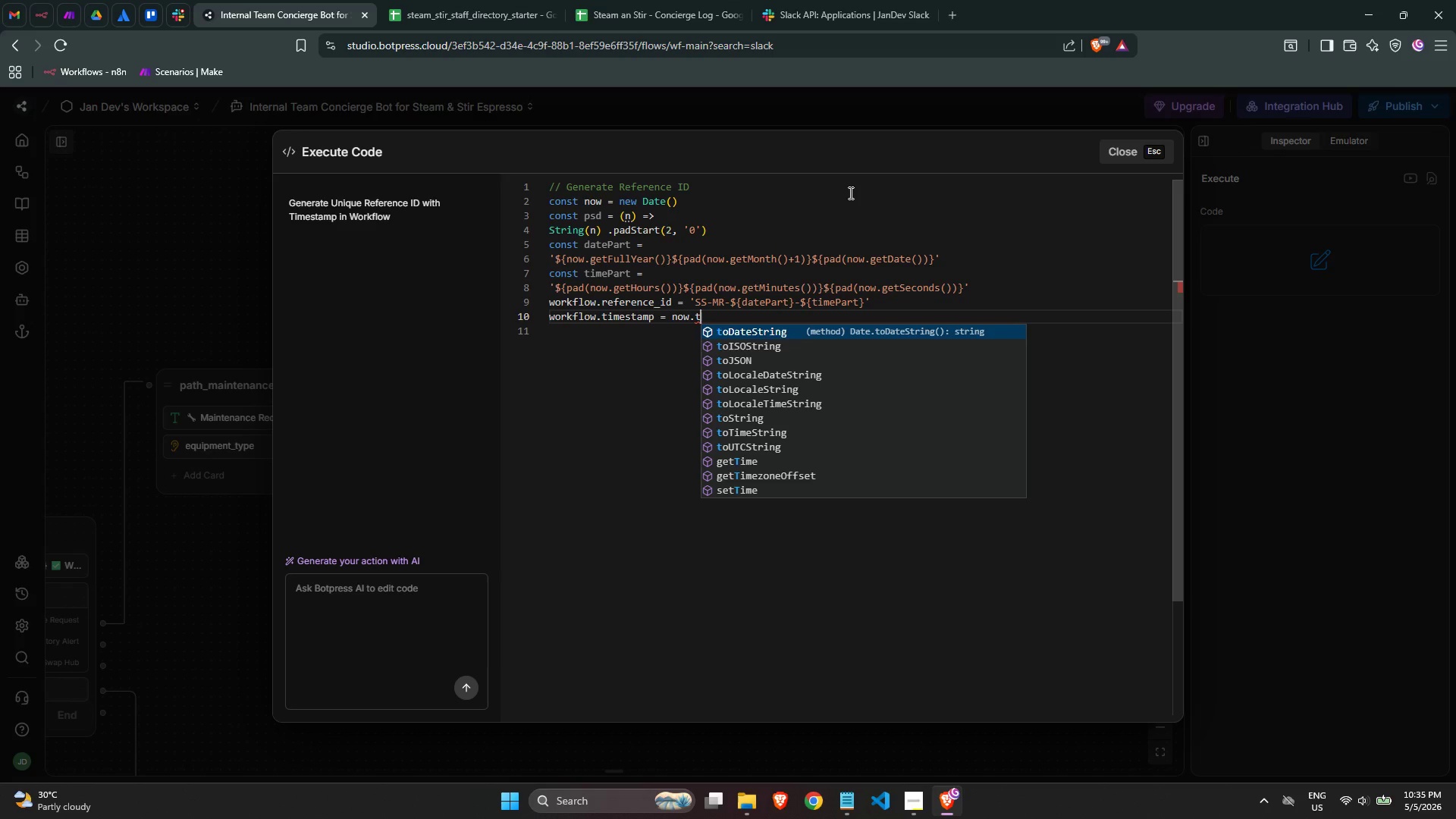 
wait(6.77)
 